 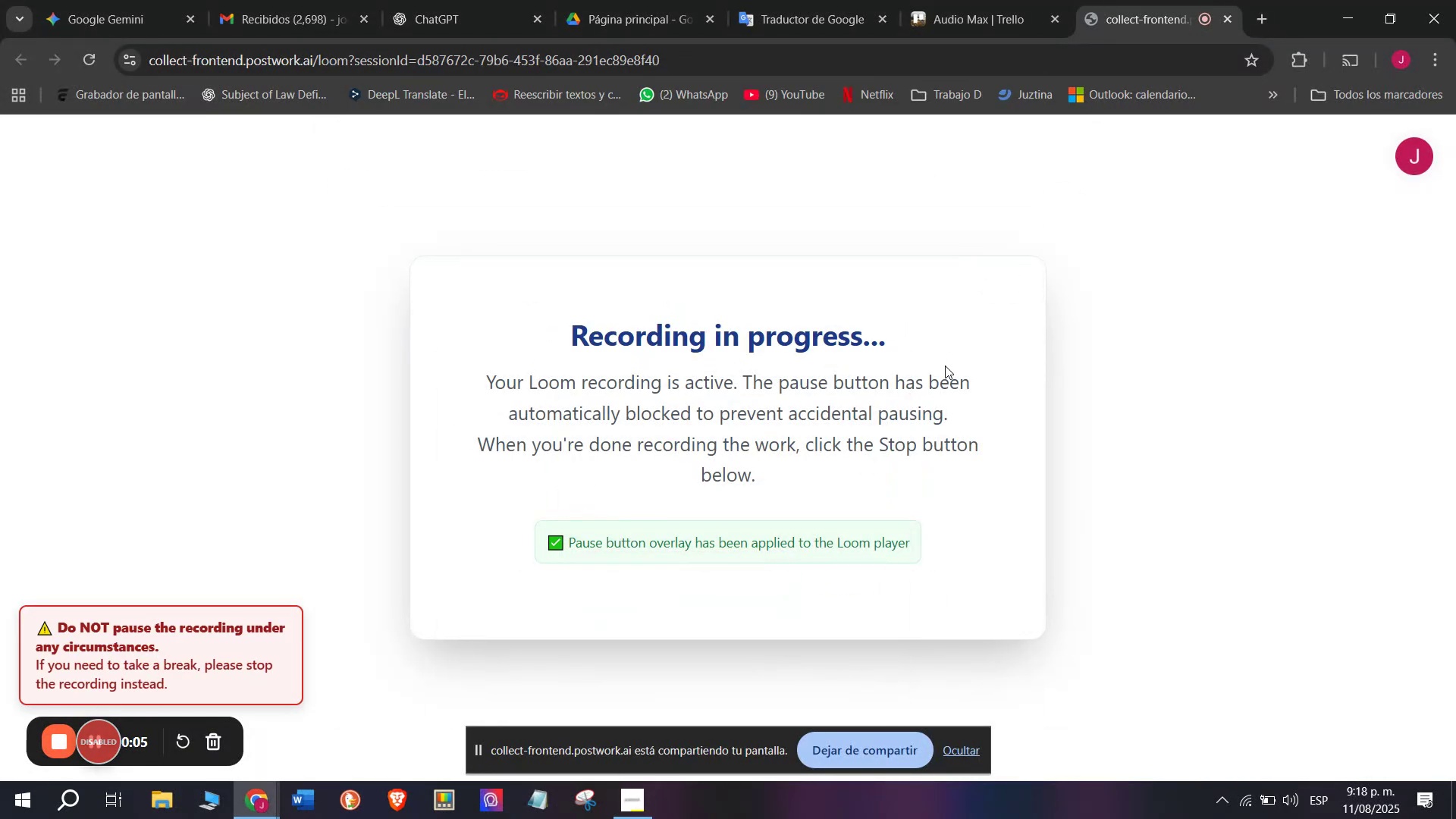 
left_click([918, 0])
 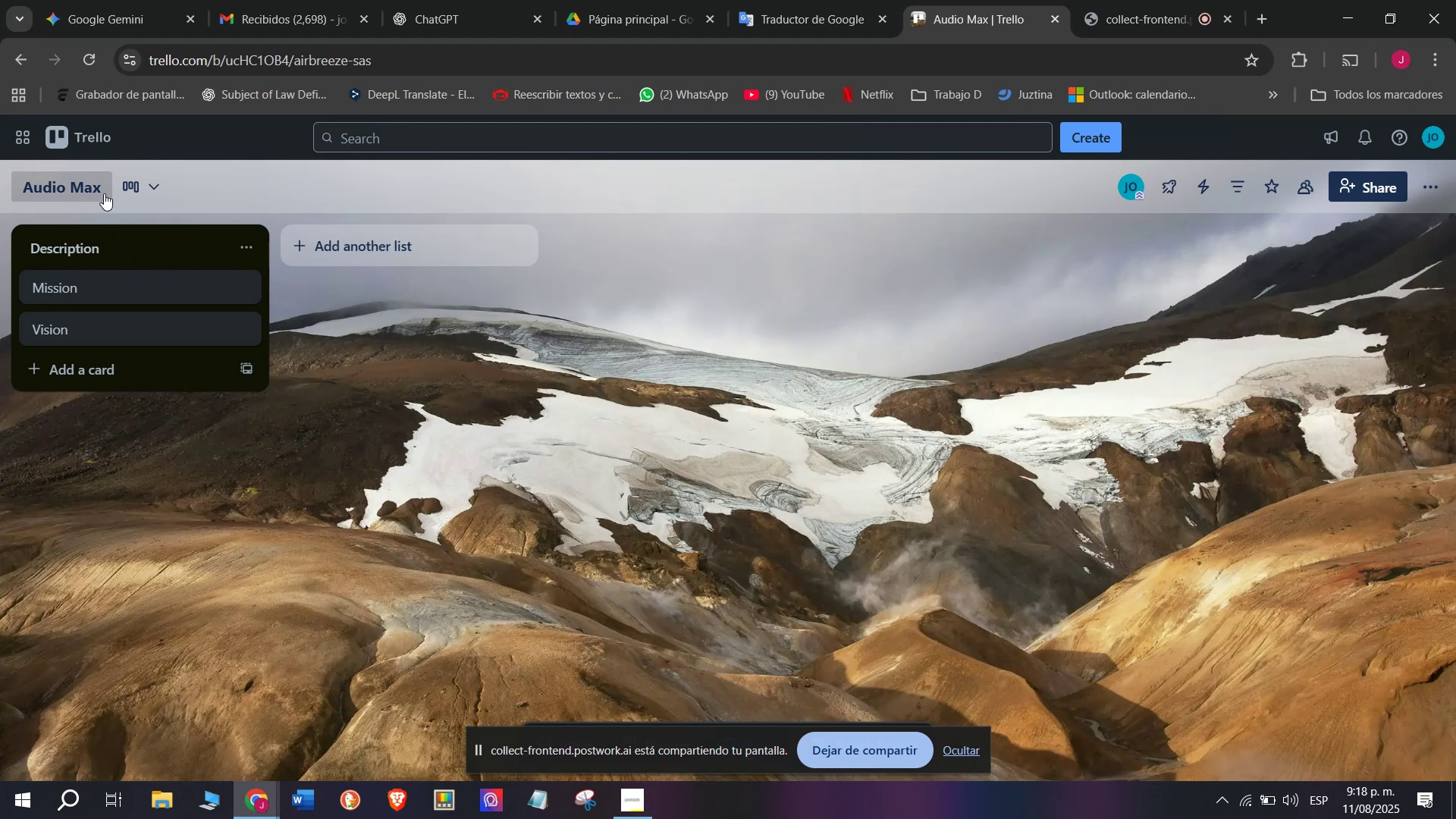 
left_click_drag(start_coordinate=[110, 193], to_coordinate=[114, 193])
 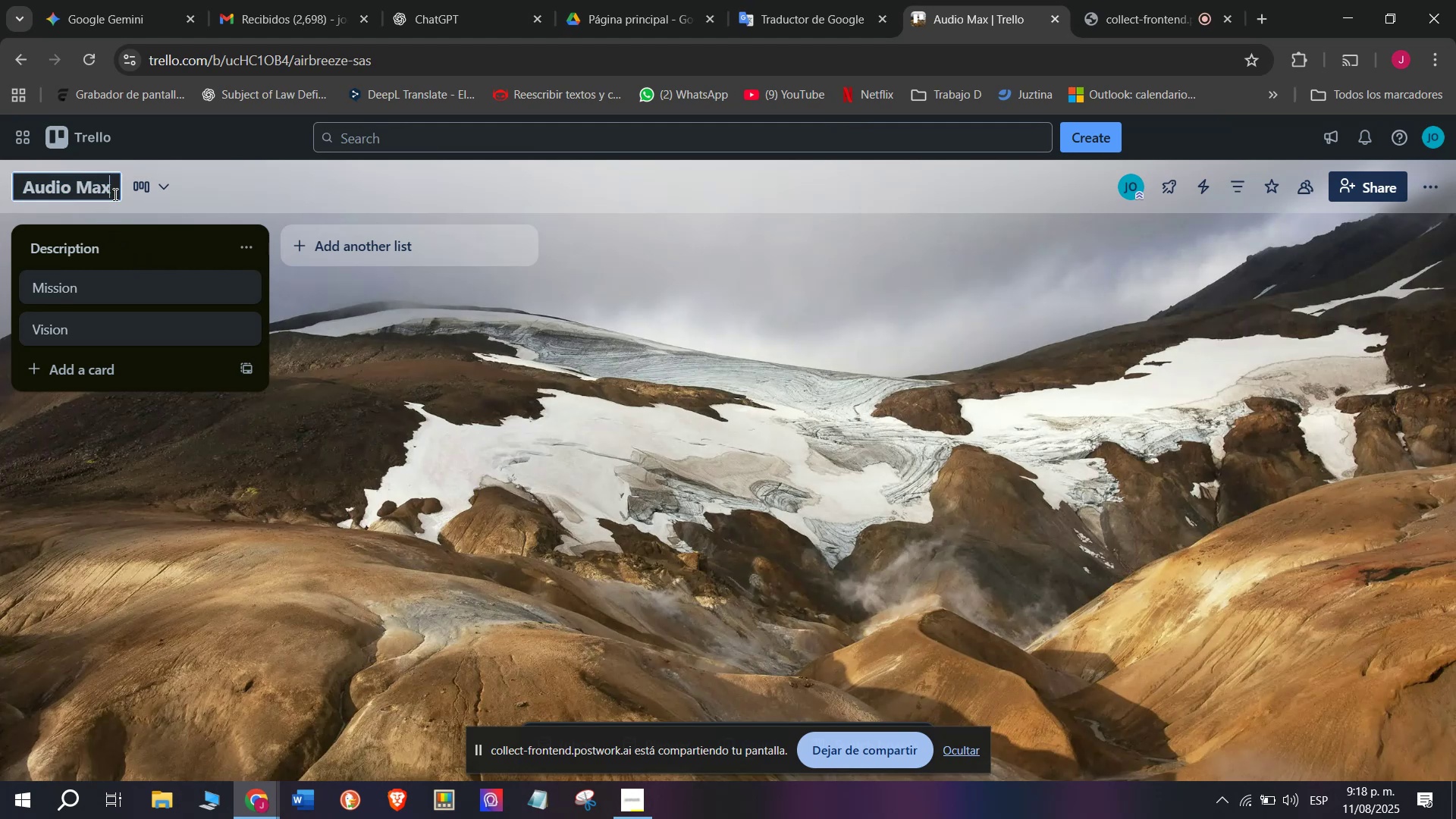 
key(Space)
 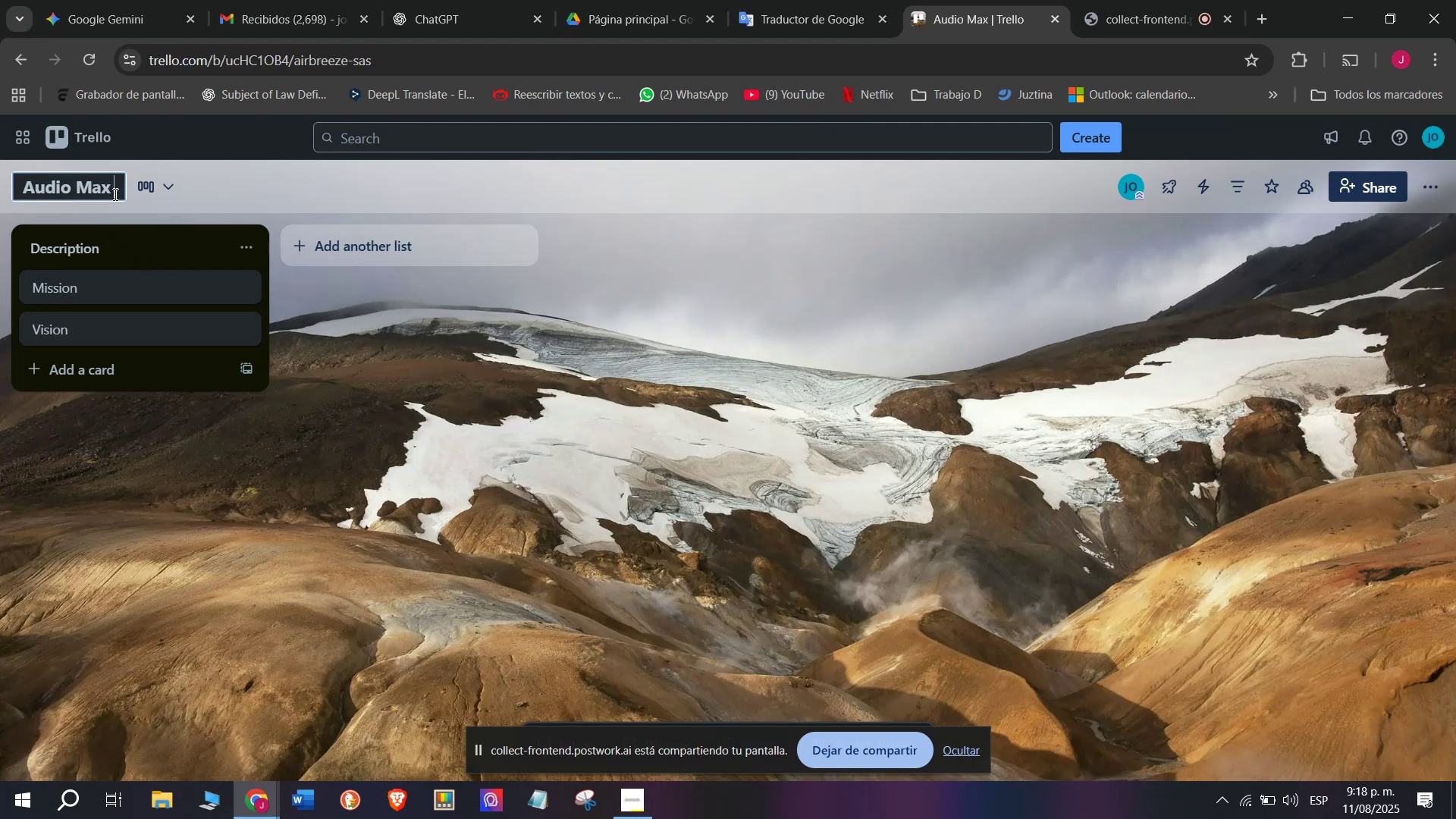 
key(CapsLock)
 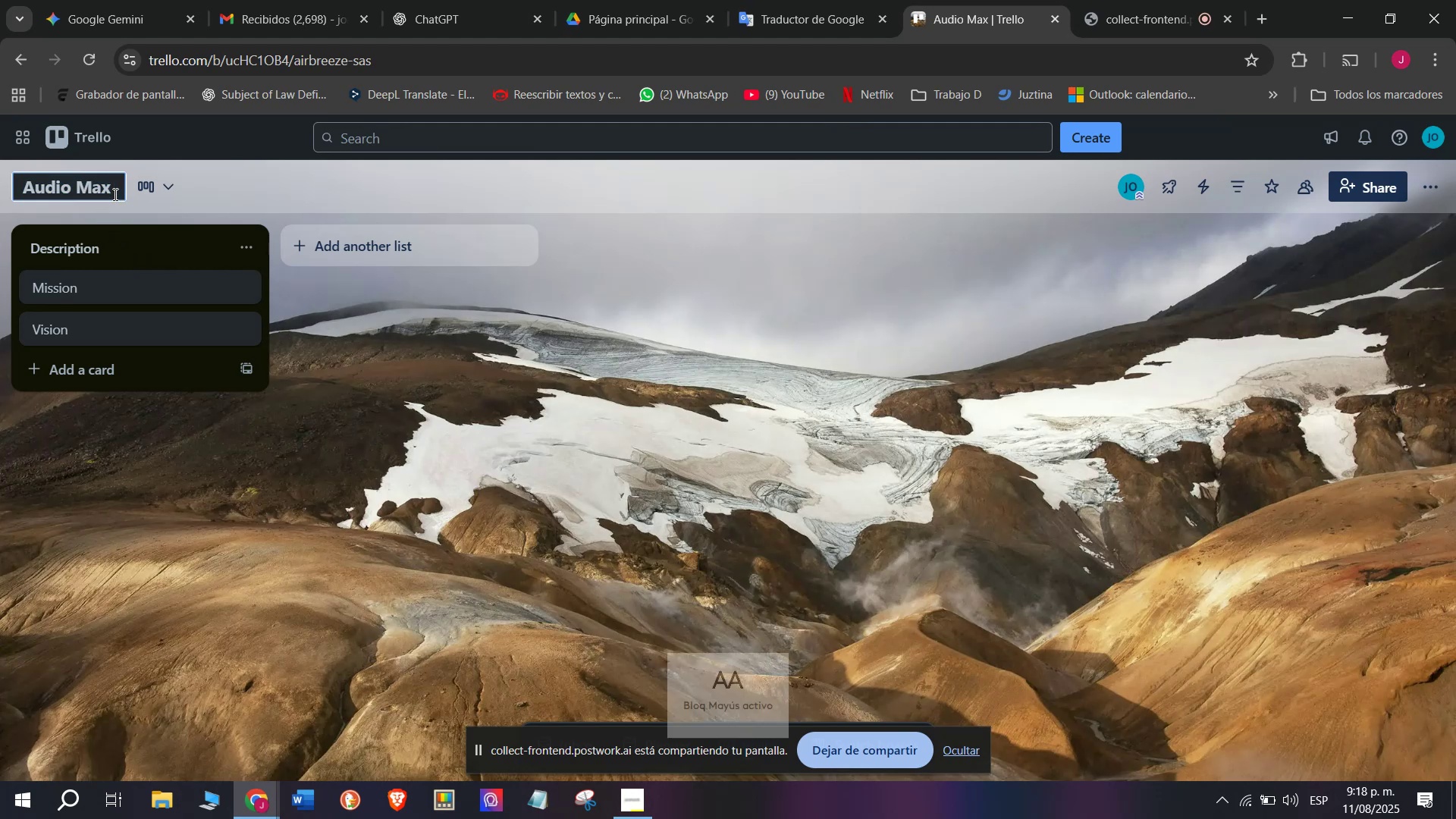 
key(S)
 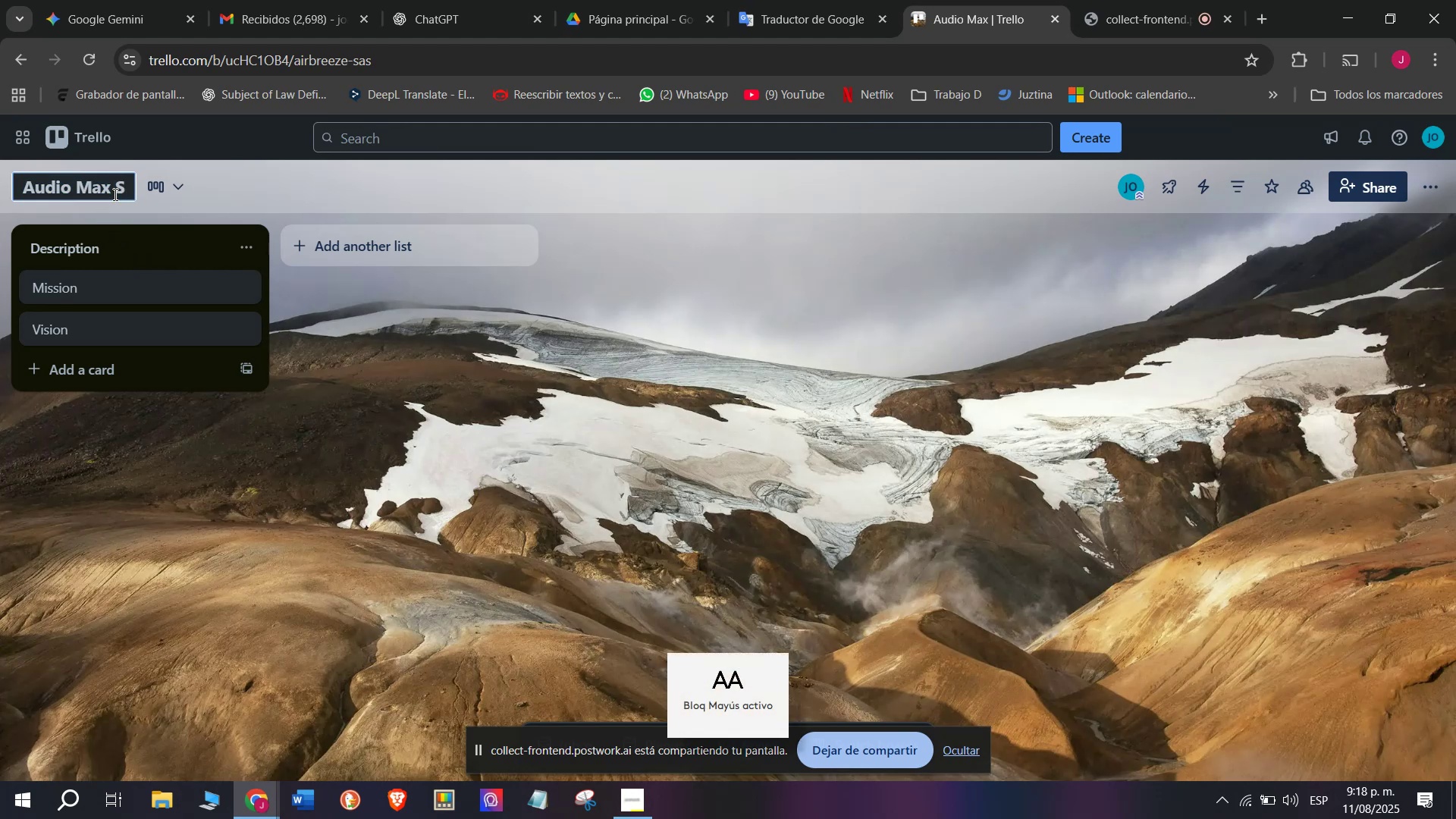 
key(Period)
 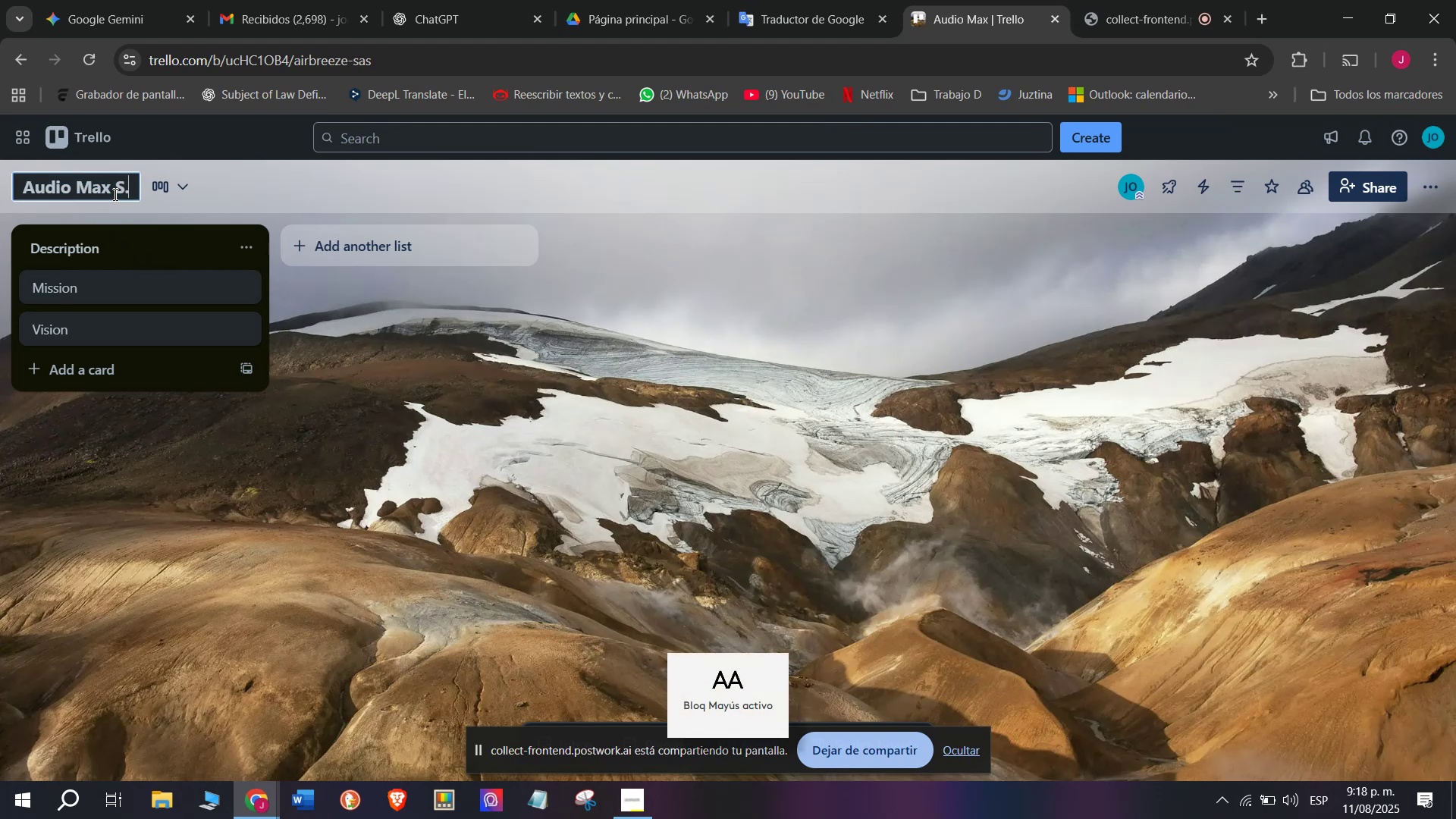 
key(A)
 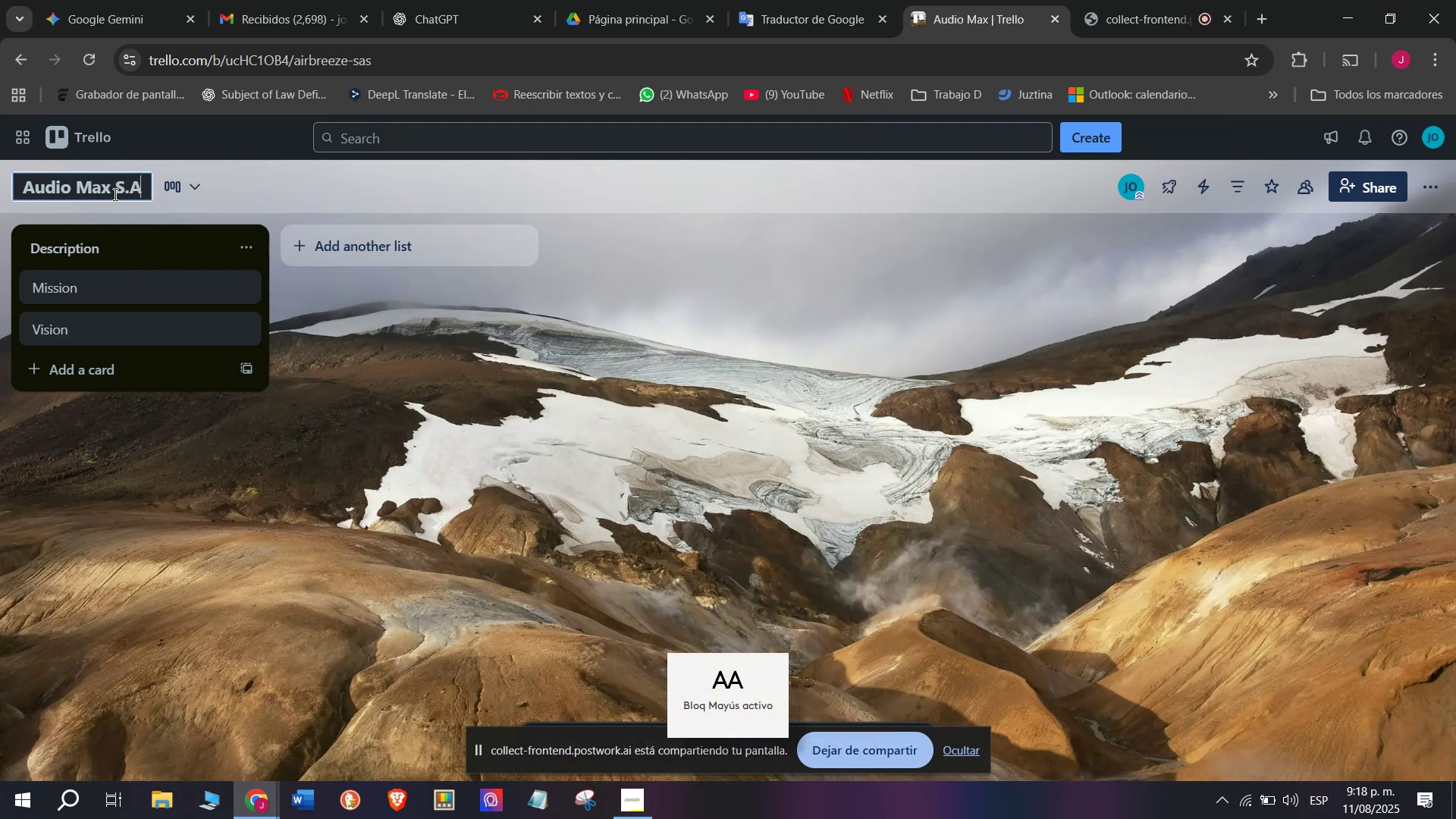 
key(Period)
 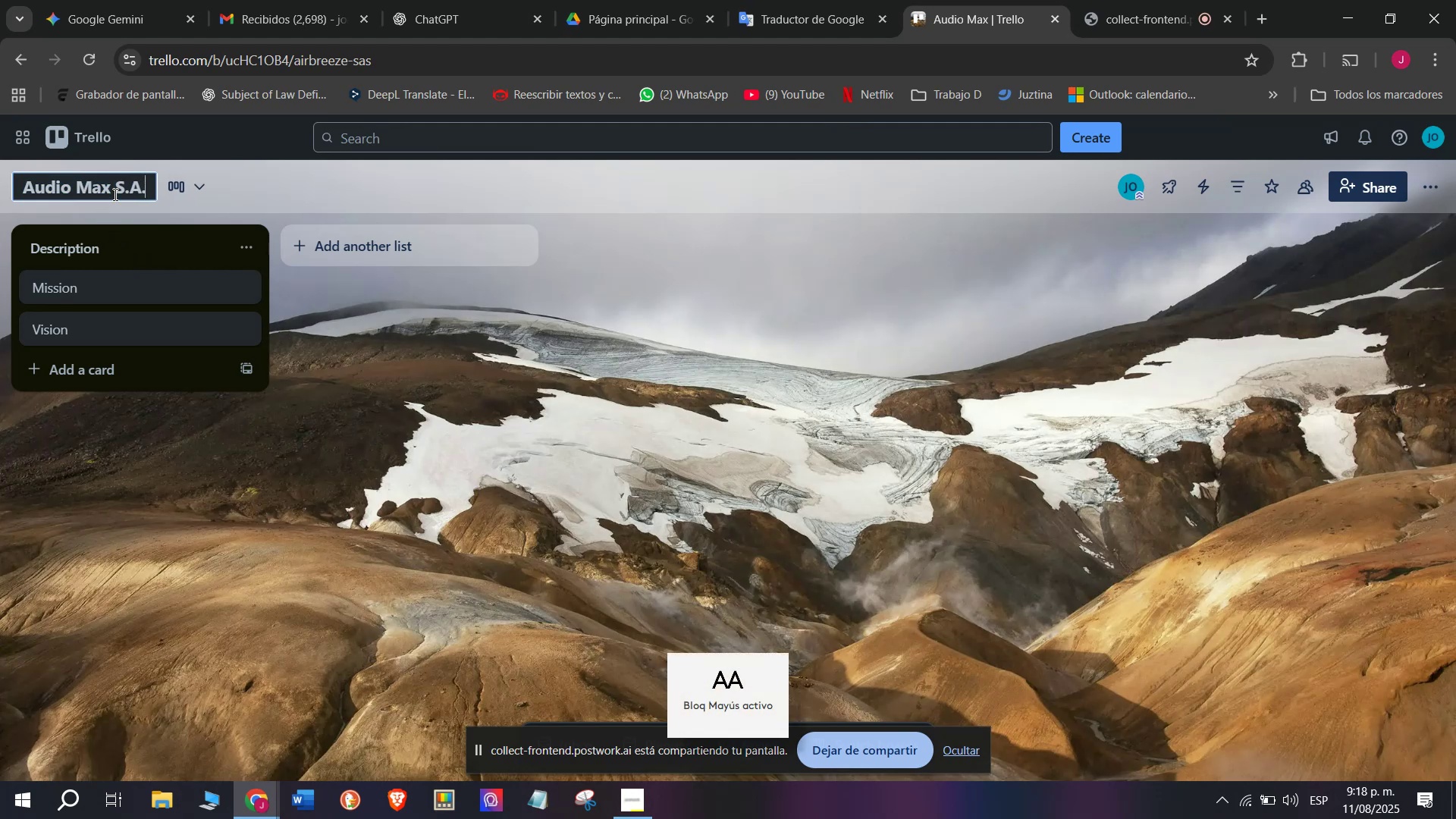 
key(S)
 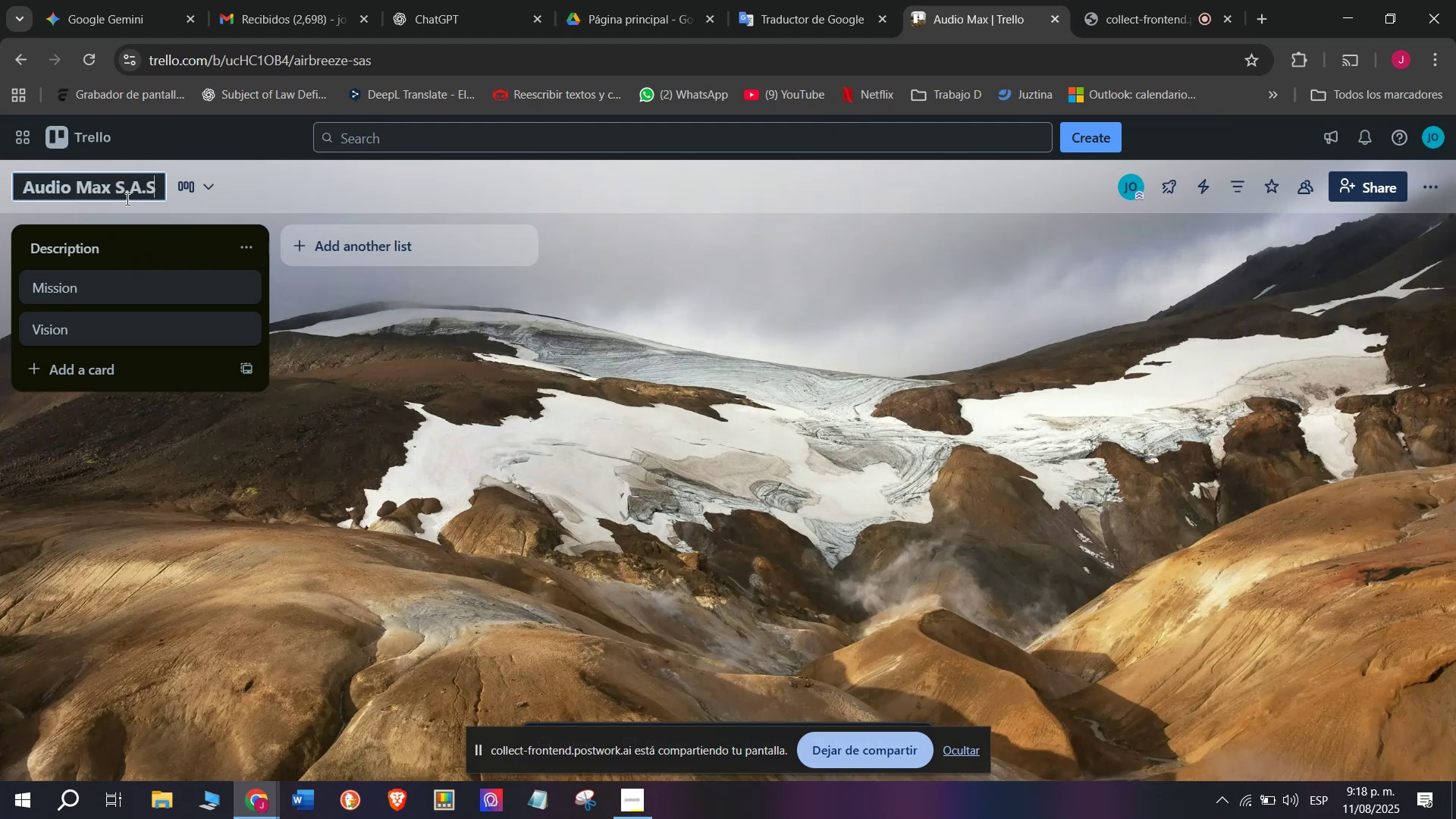 
left_click([356, 362])
 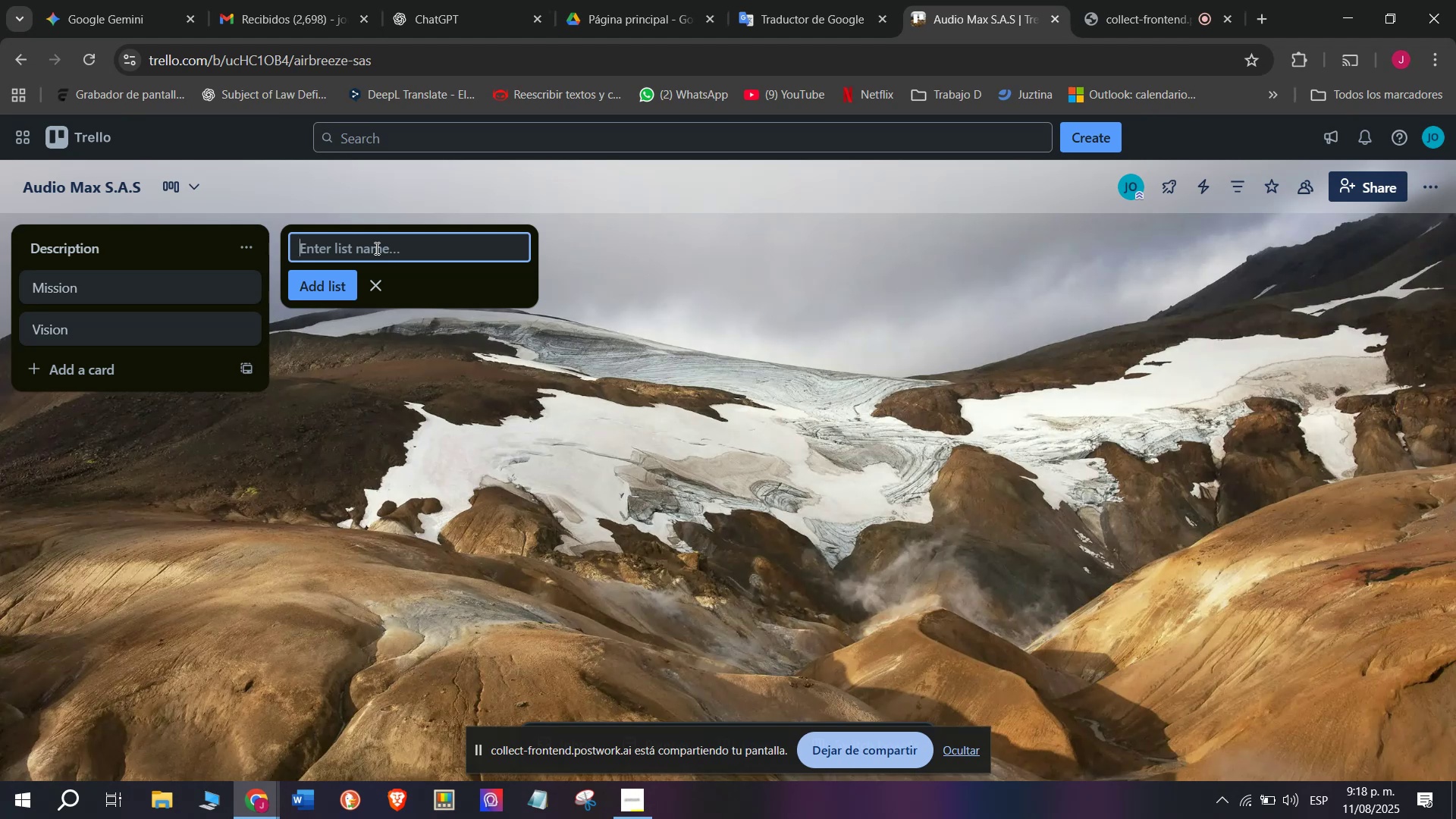 
wait(9.96)
 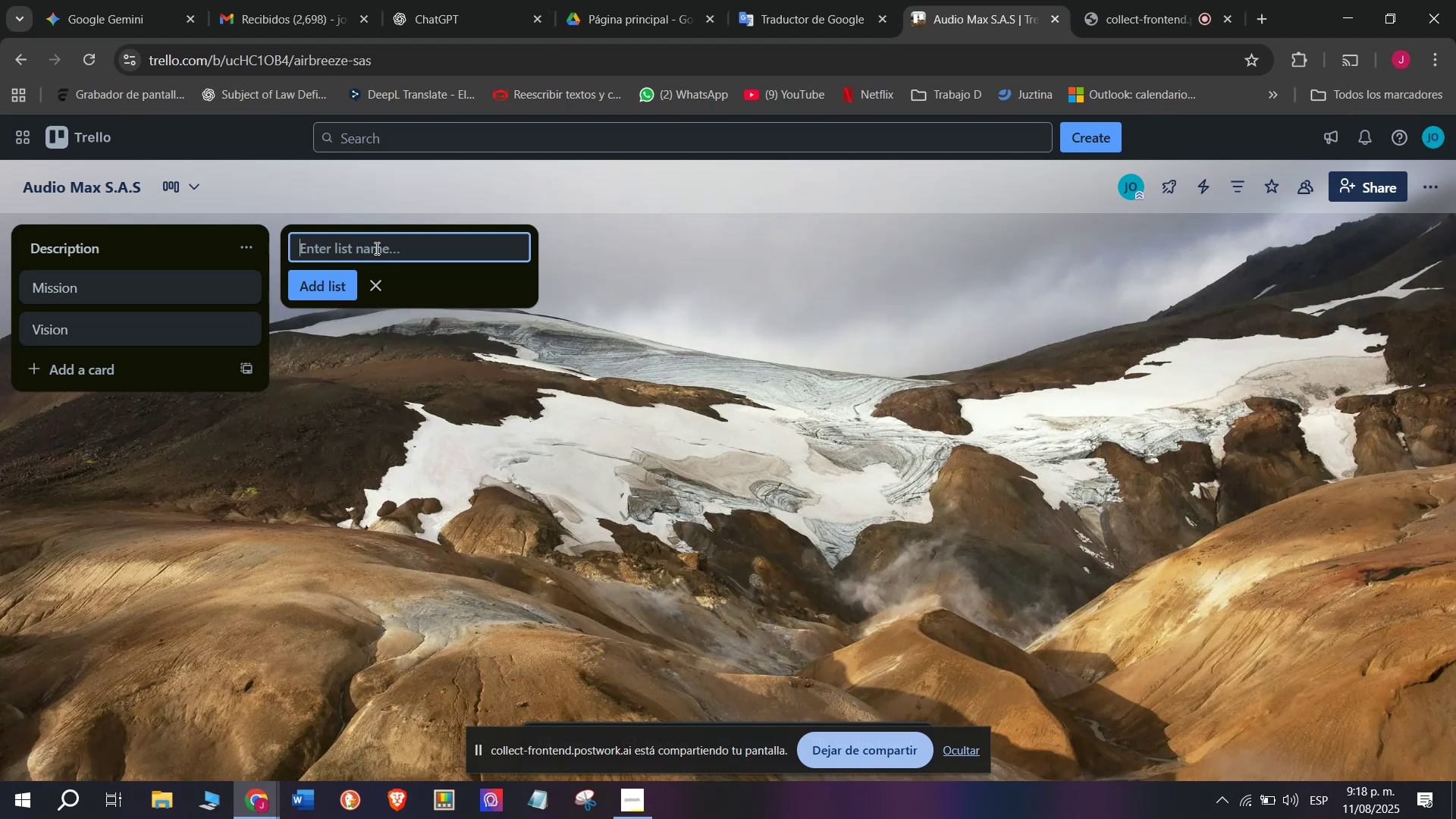 
type(Bose Lifestyle )
 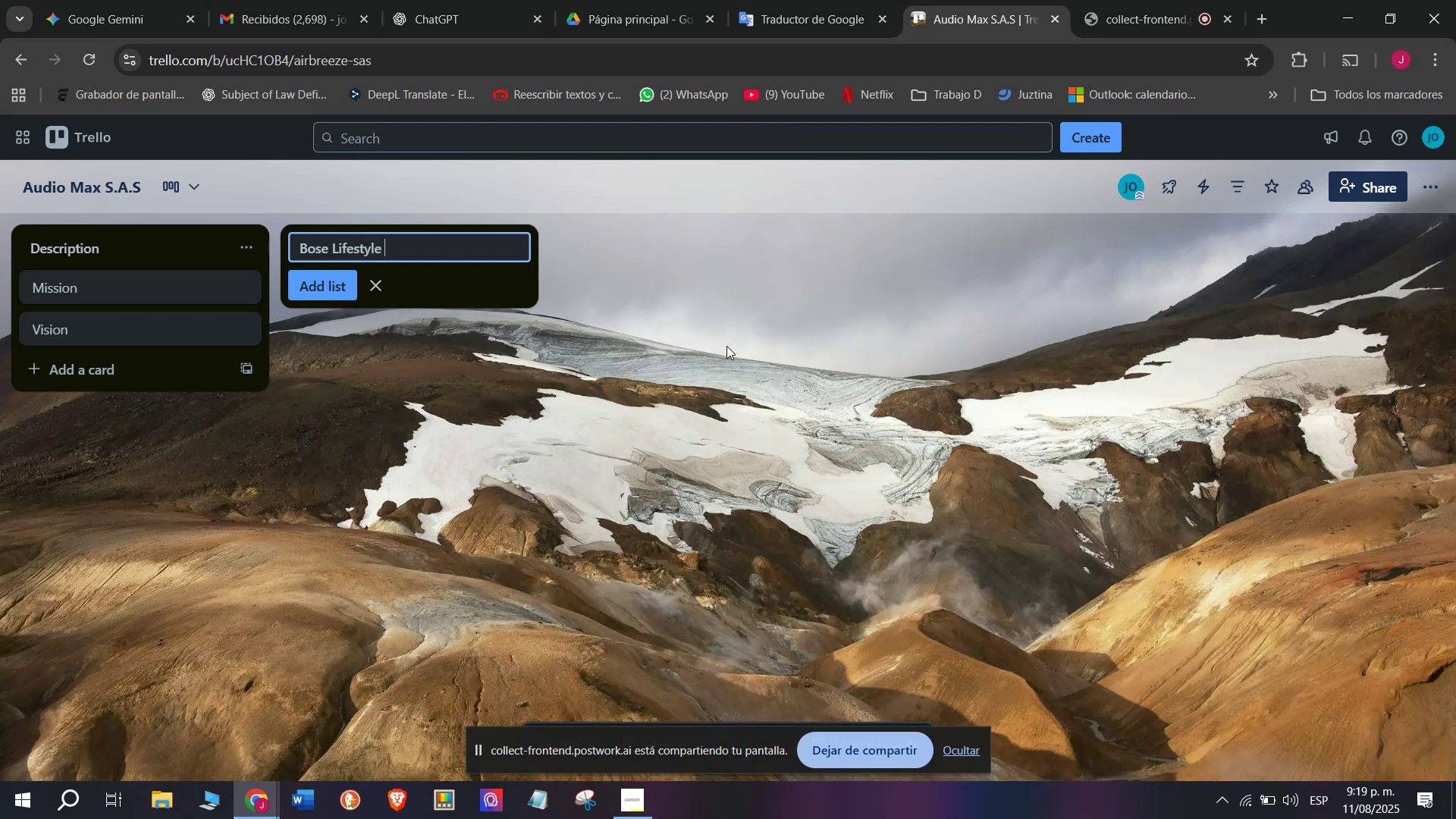 
type(650 S)
 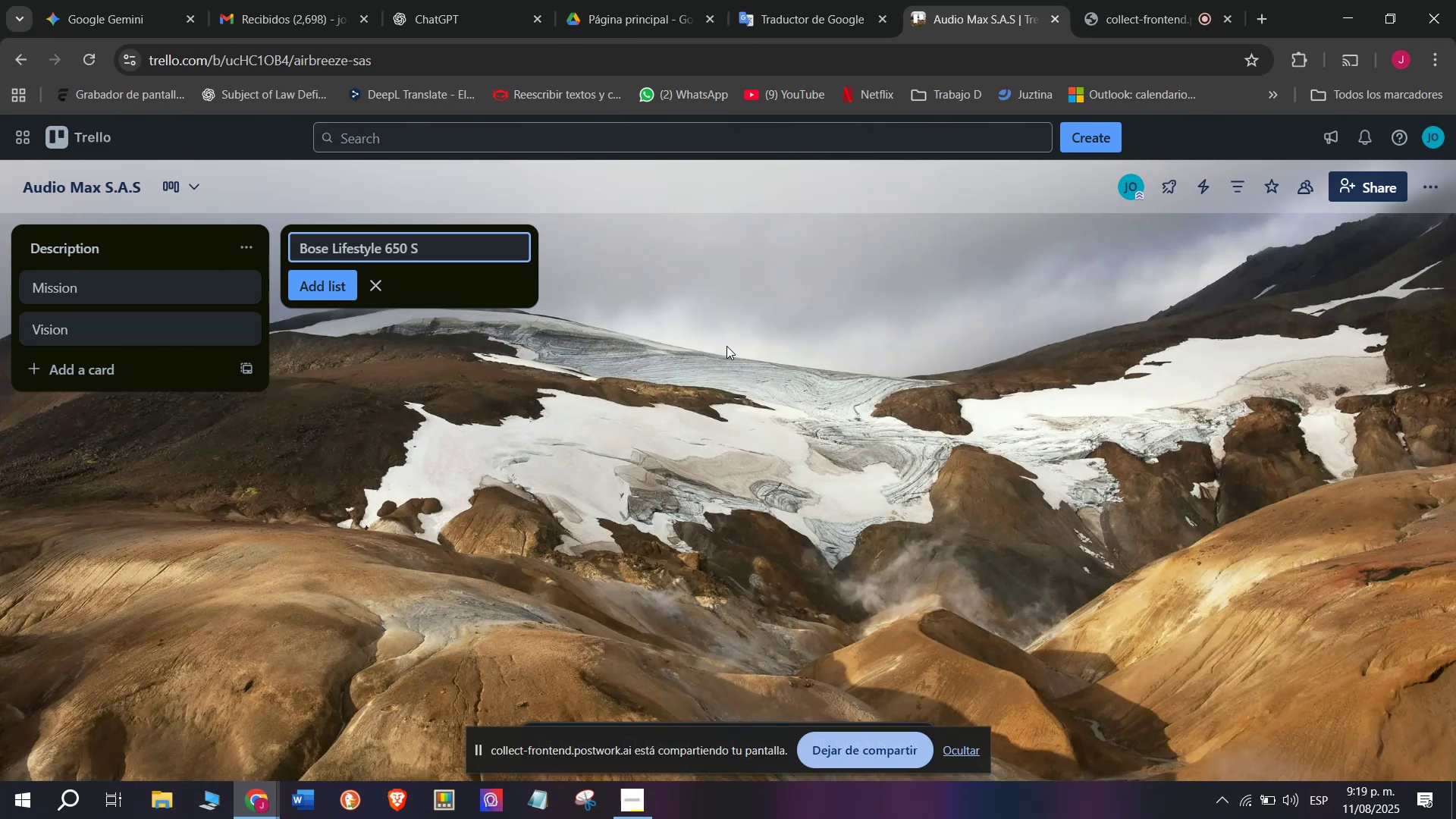 
wait(6.19)
 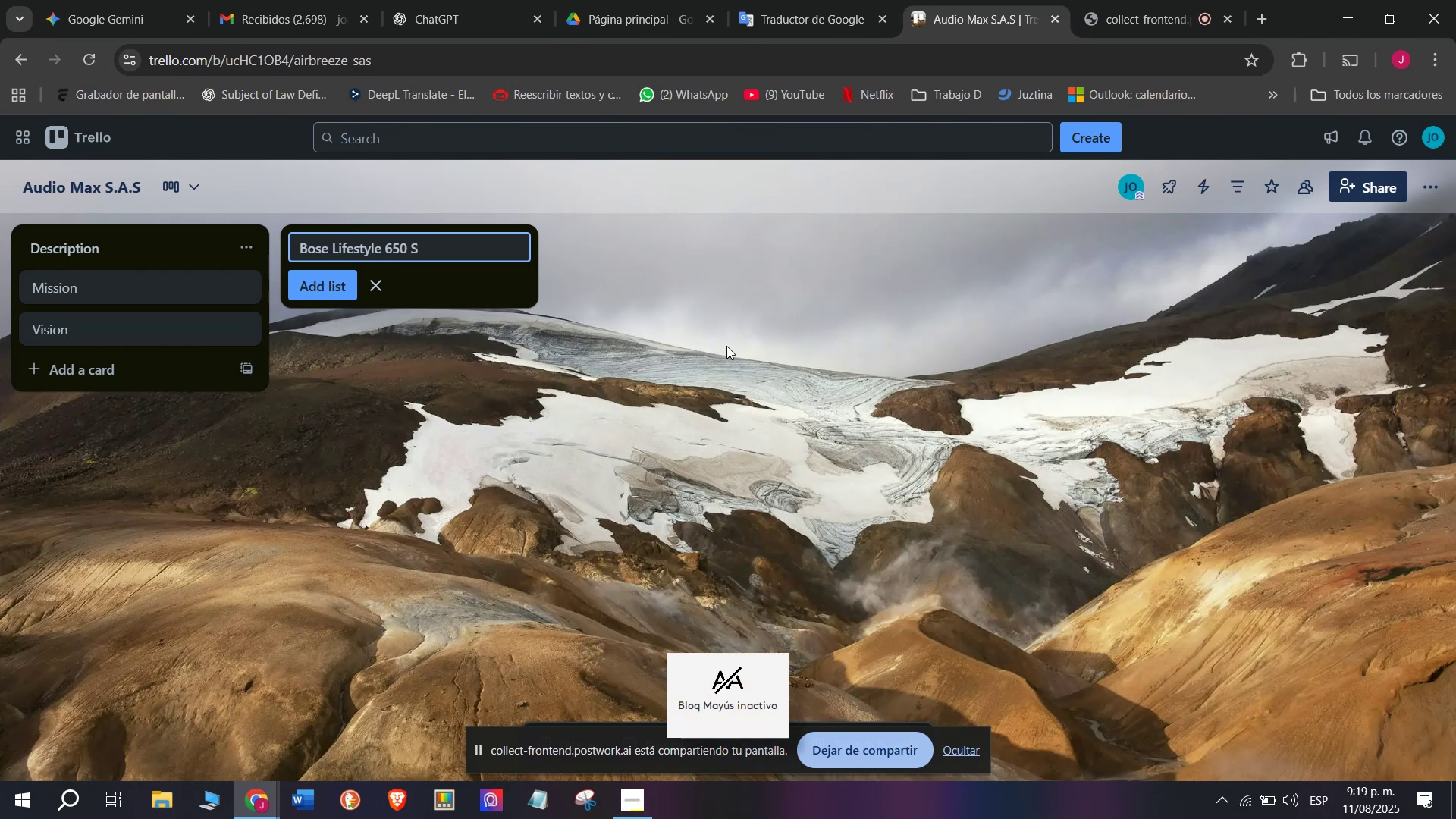 
type(s)
key(Backspace)
type(ystem)
 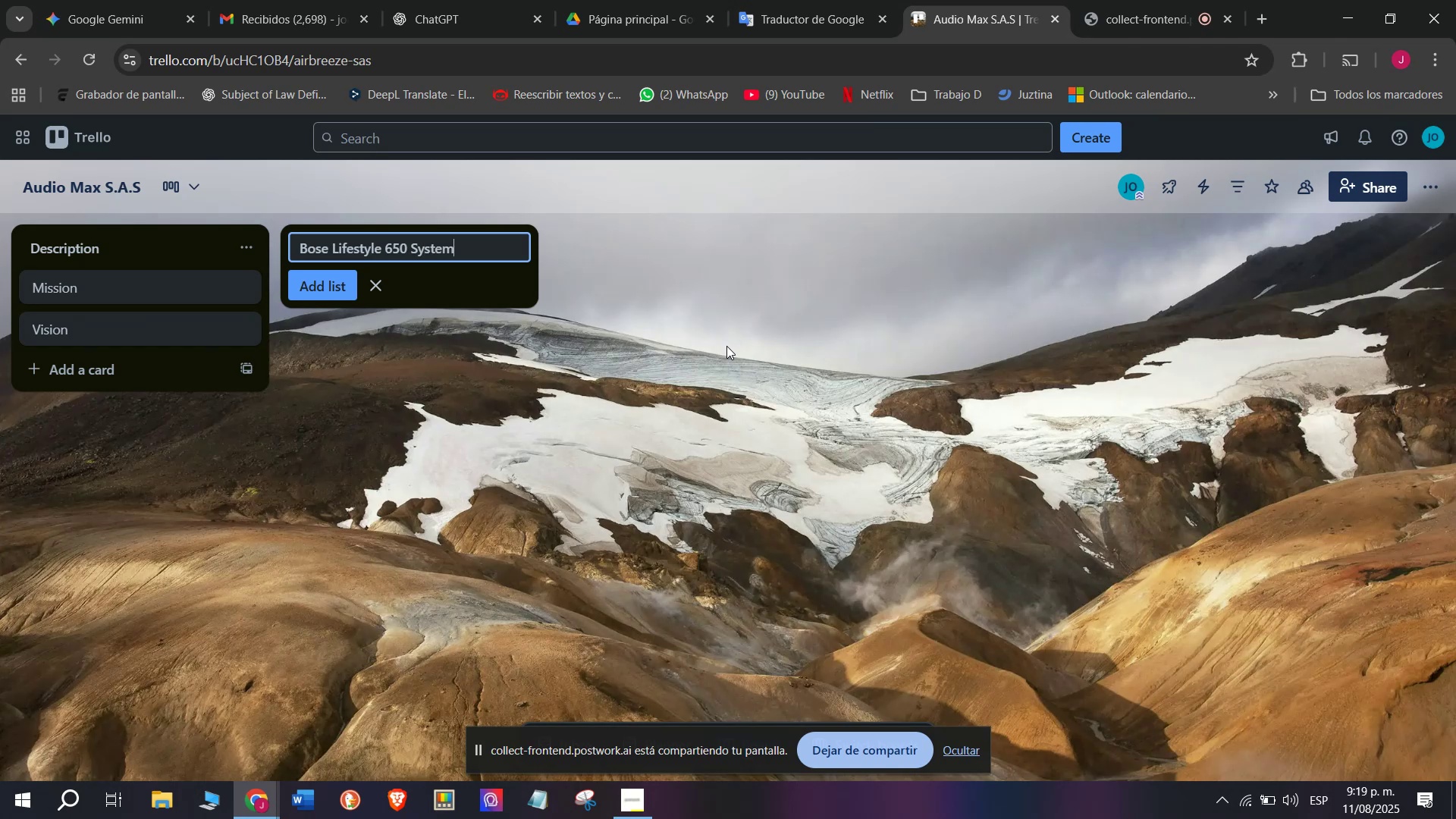 
key(Enter)
 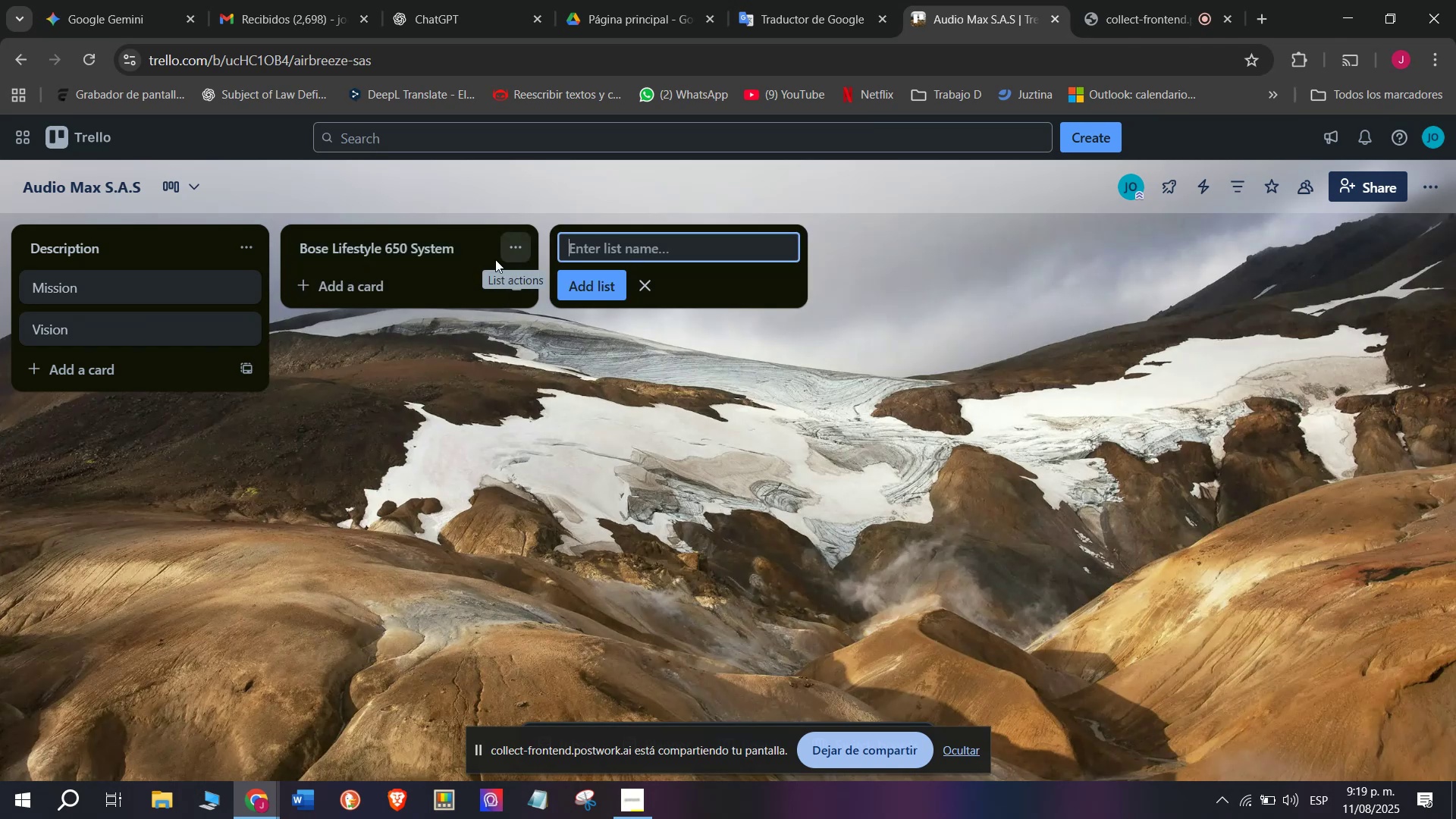 
left_click([454, 254])
 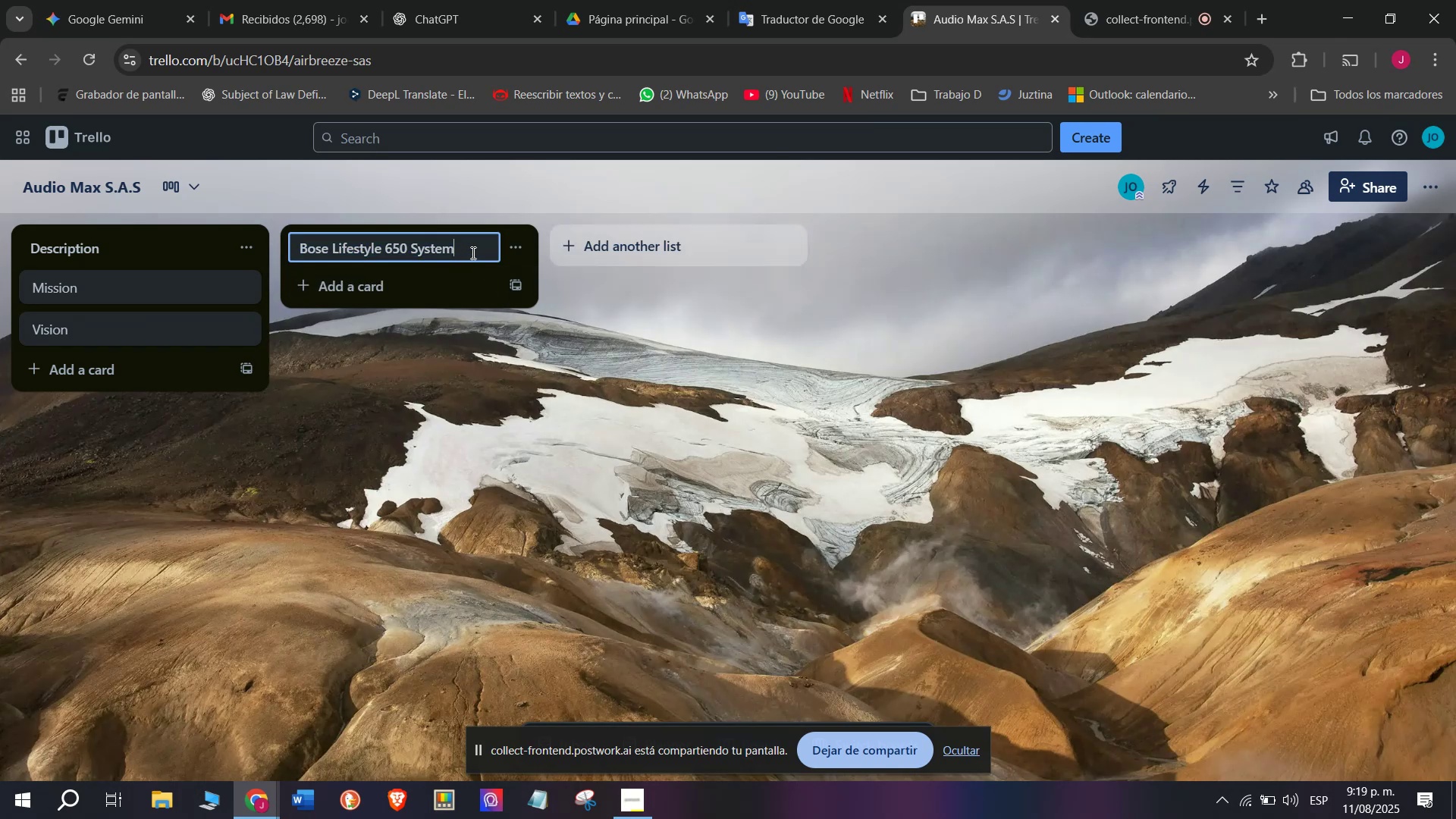 
type( - AMDRE)
key(Backspace)
key(Backspace)
key(Backspace)
key(Backspace)
type(m)
key(Backspace)
type(ndres Pre)
key(Backspace)
key(Backspace)
type(erez)
 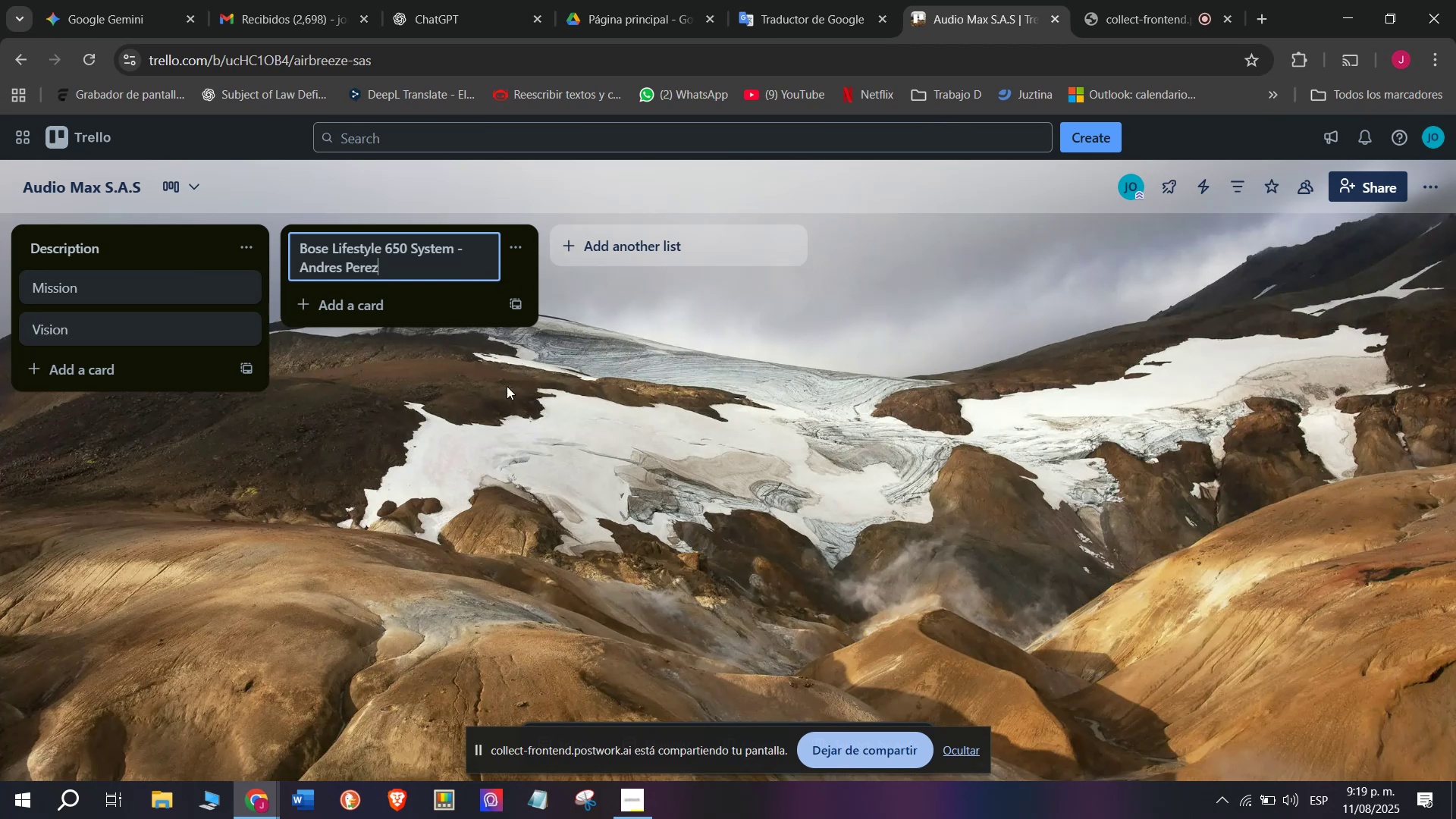 
left_click([449, 362])
 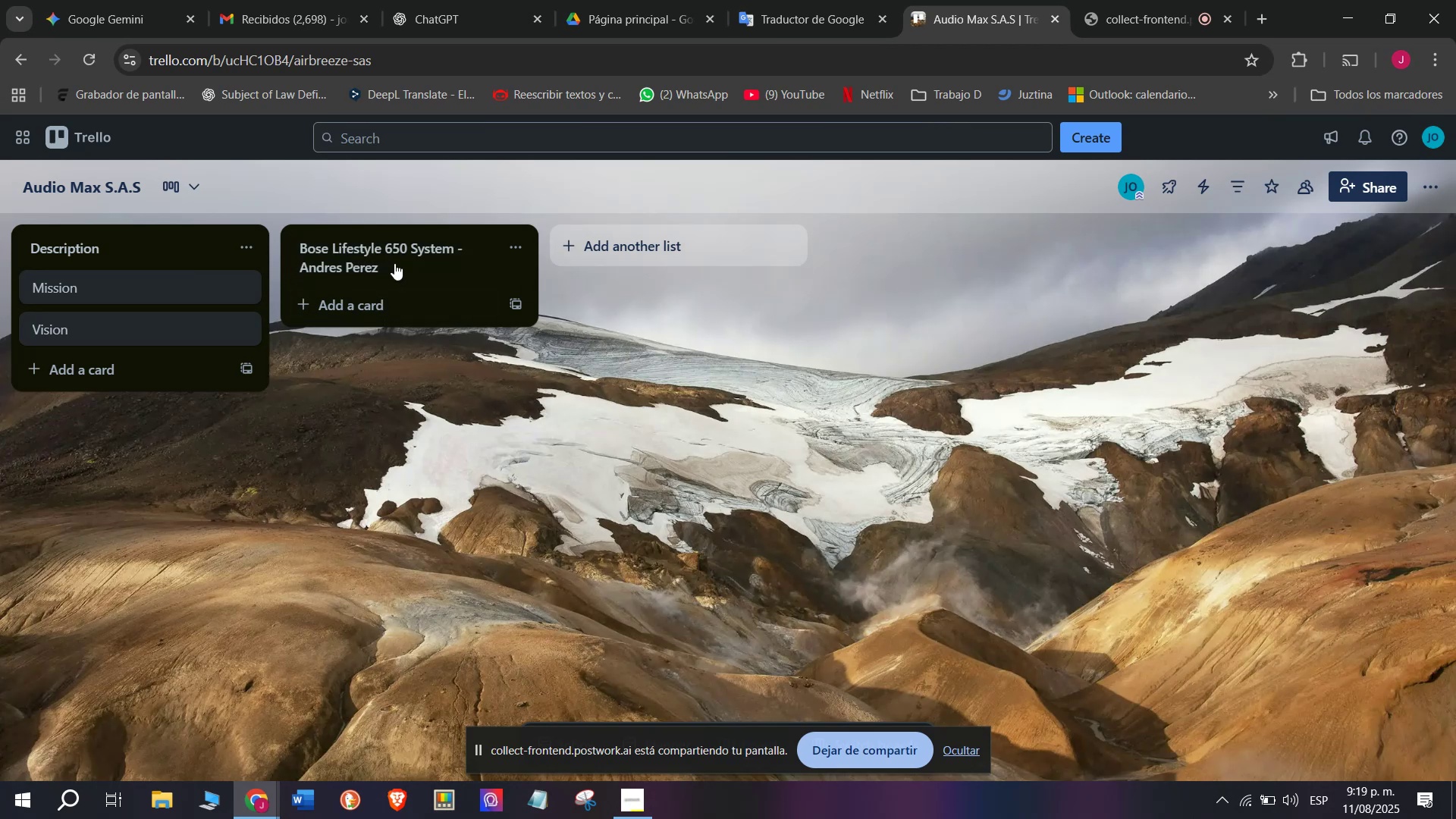 
left_click([397, 263])
 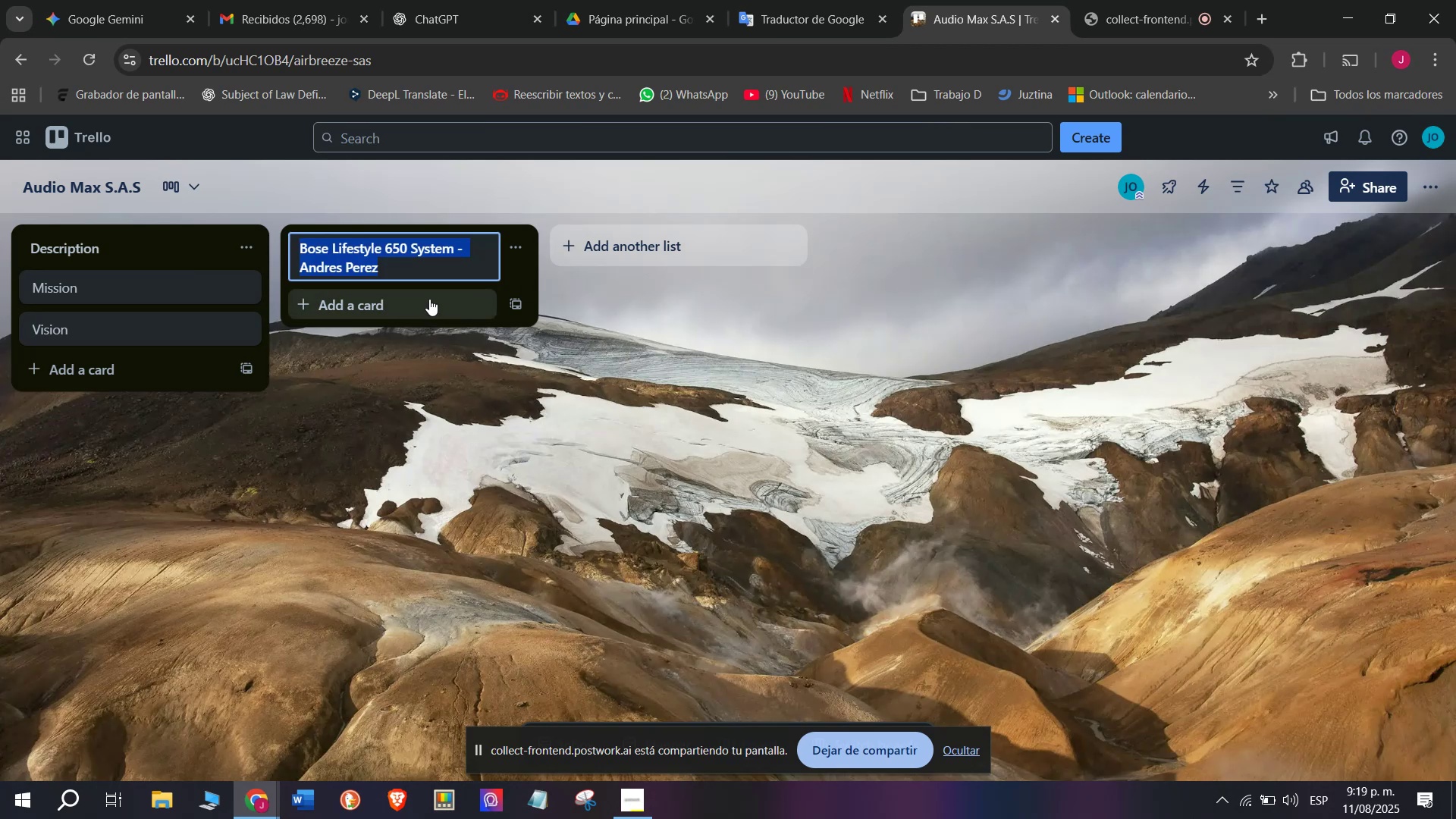 
left_click([409, 368])
 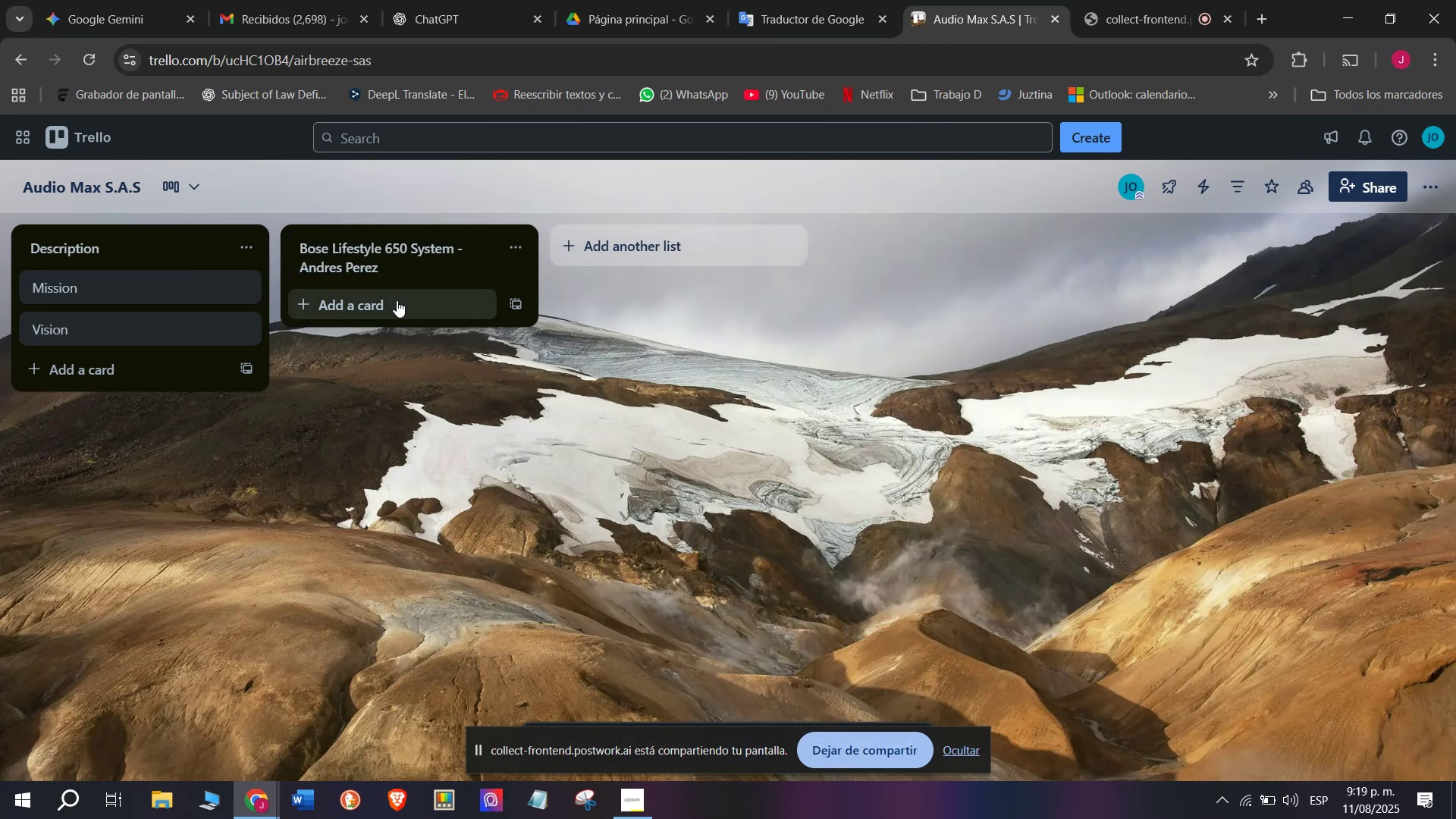 
left_click([397, 300])
 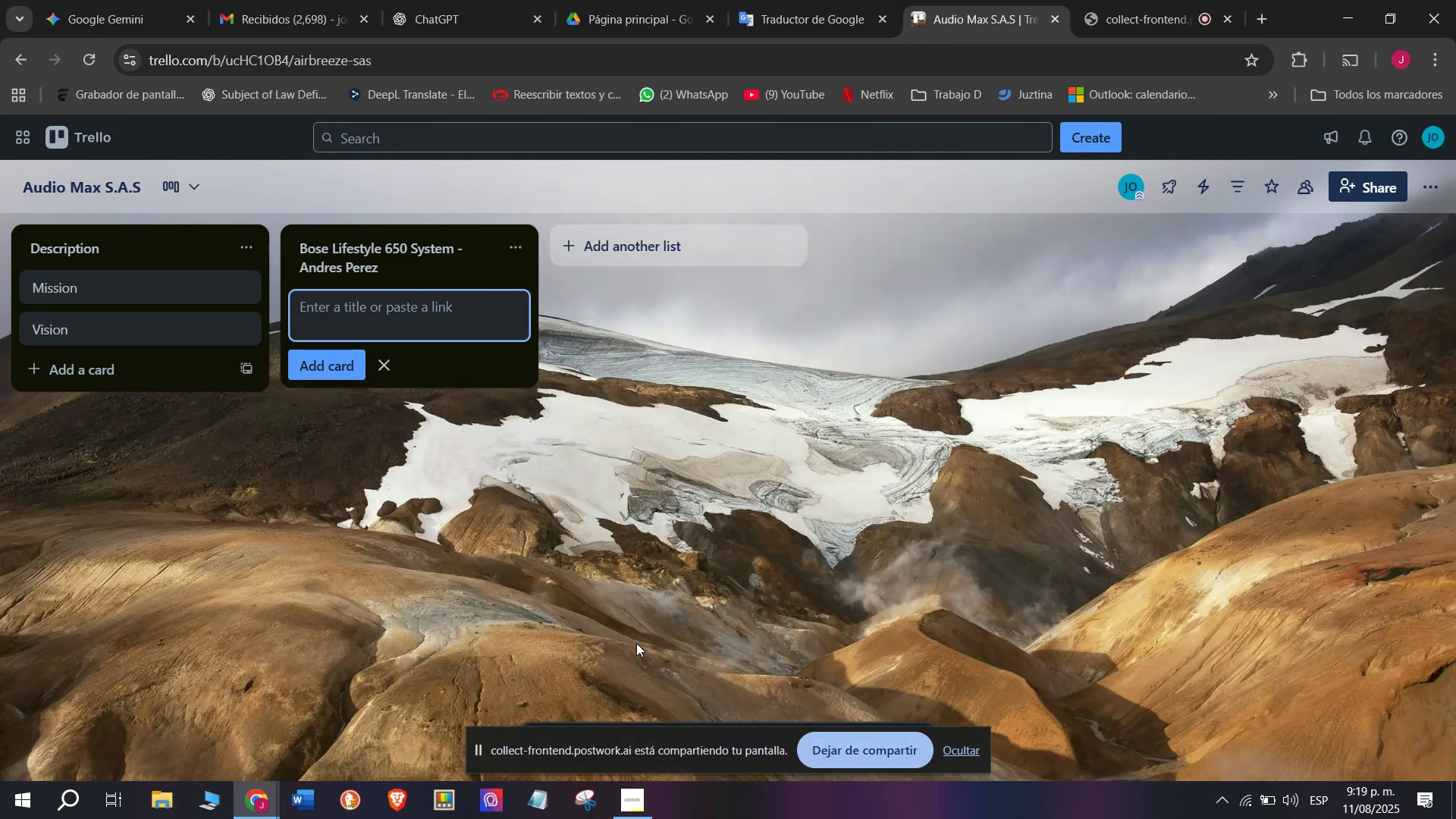 
type(Confirm Product)
 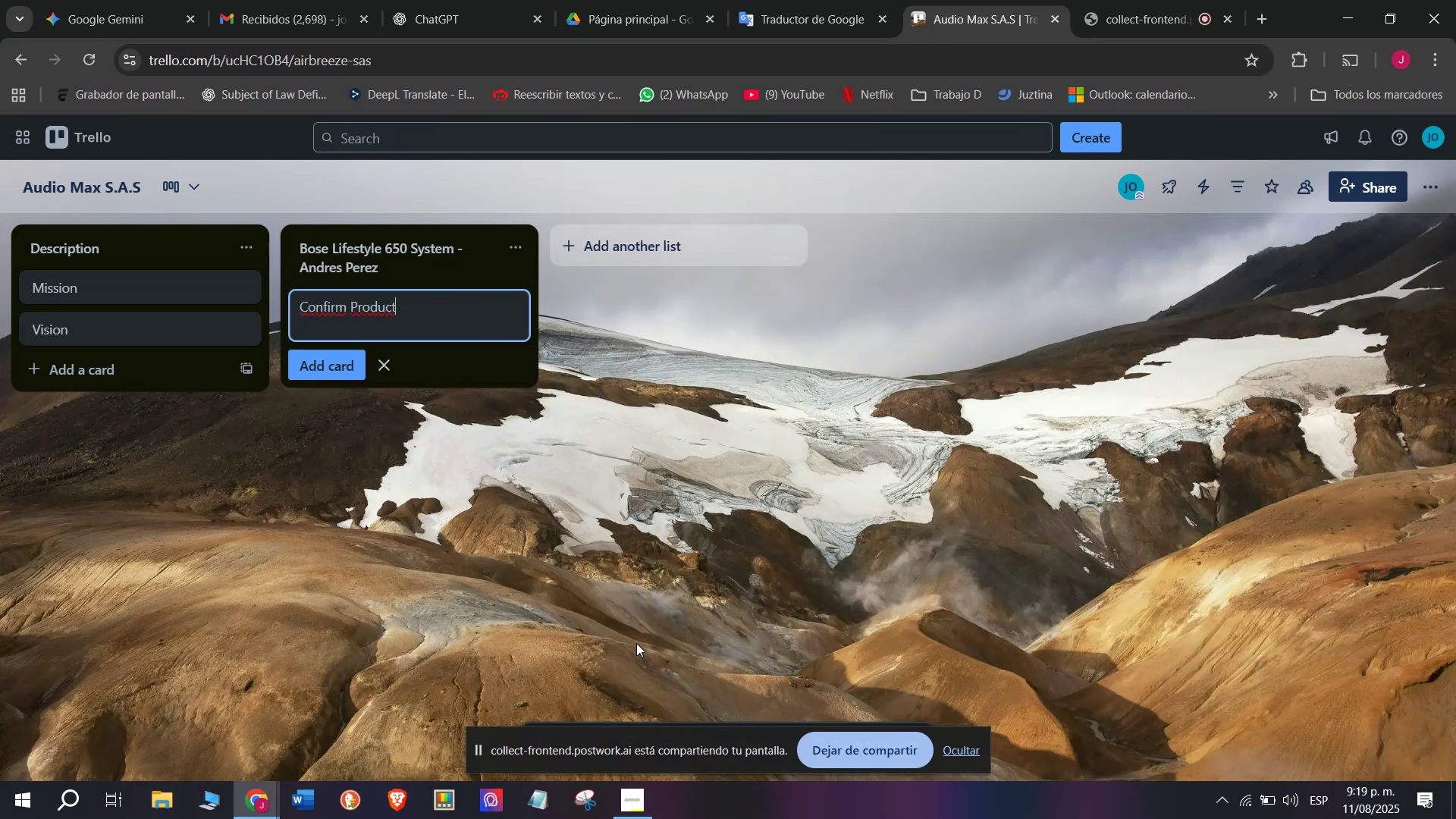 
wait(8.59)
 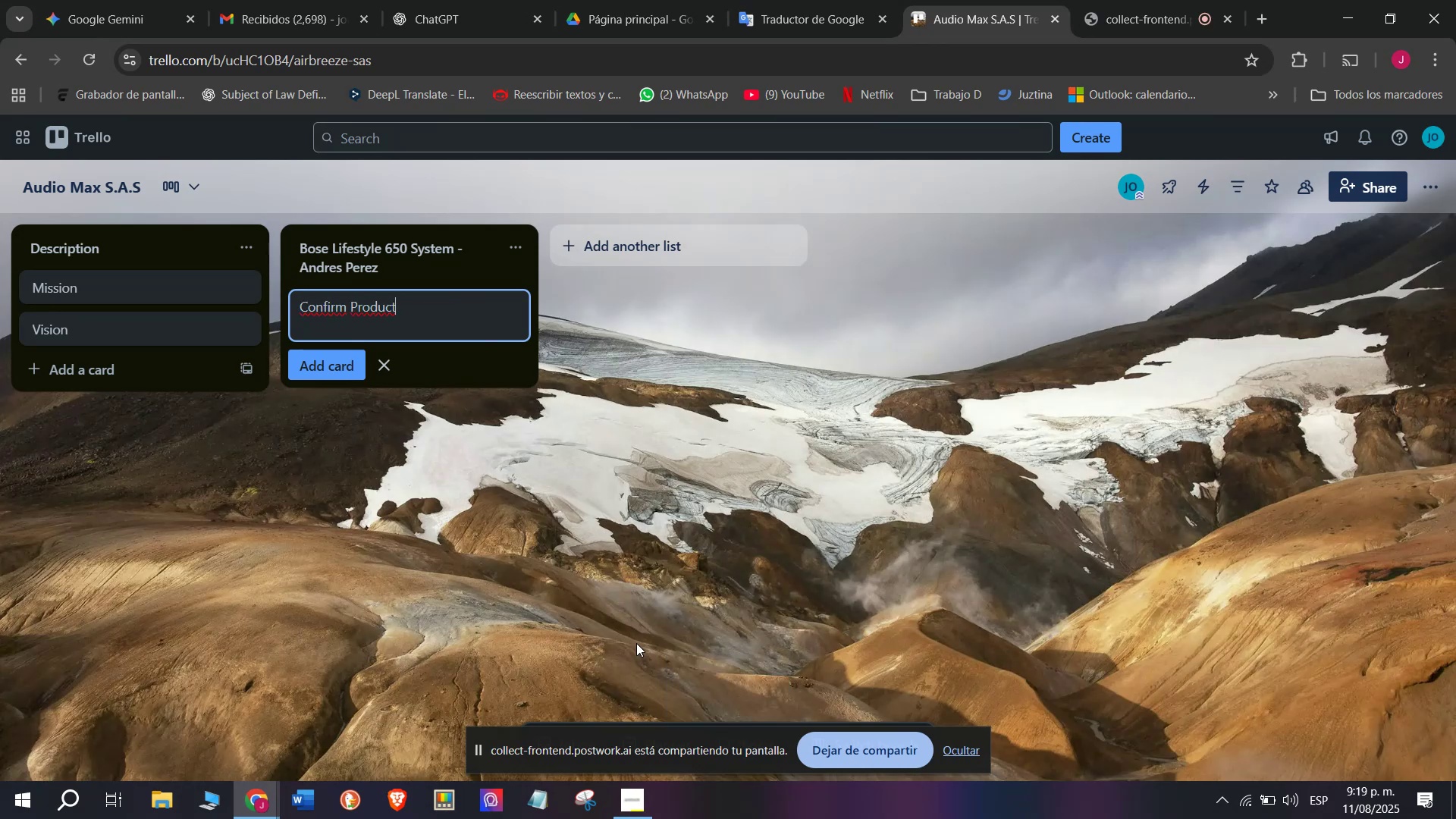 
left_click([392, 246])
 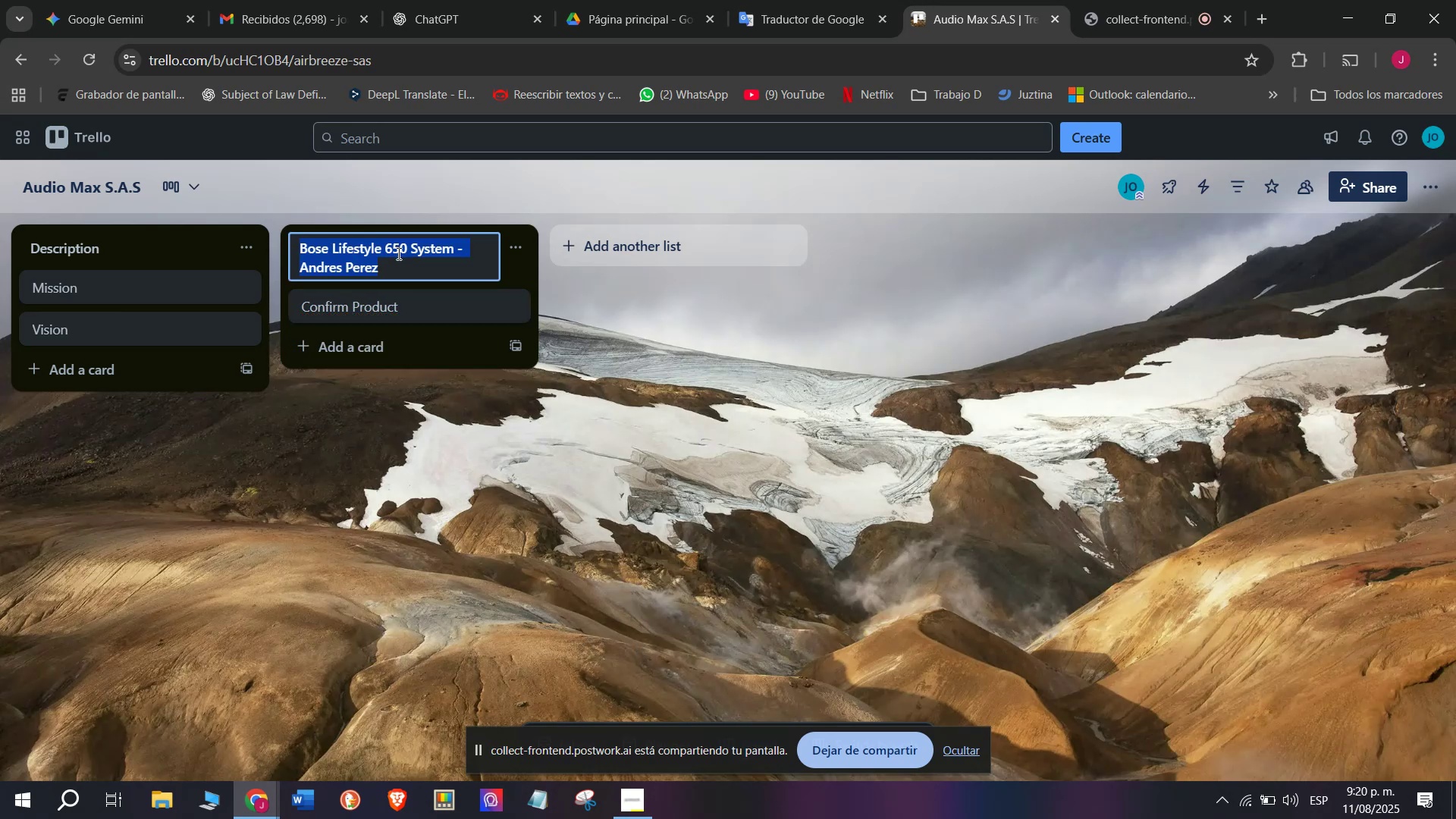 
key(Control+C)
 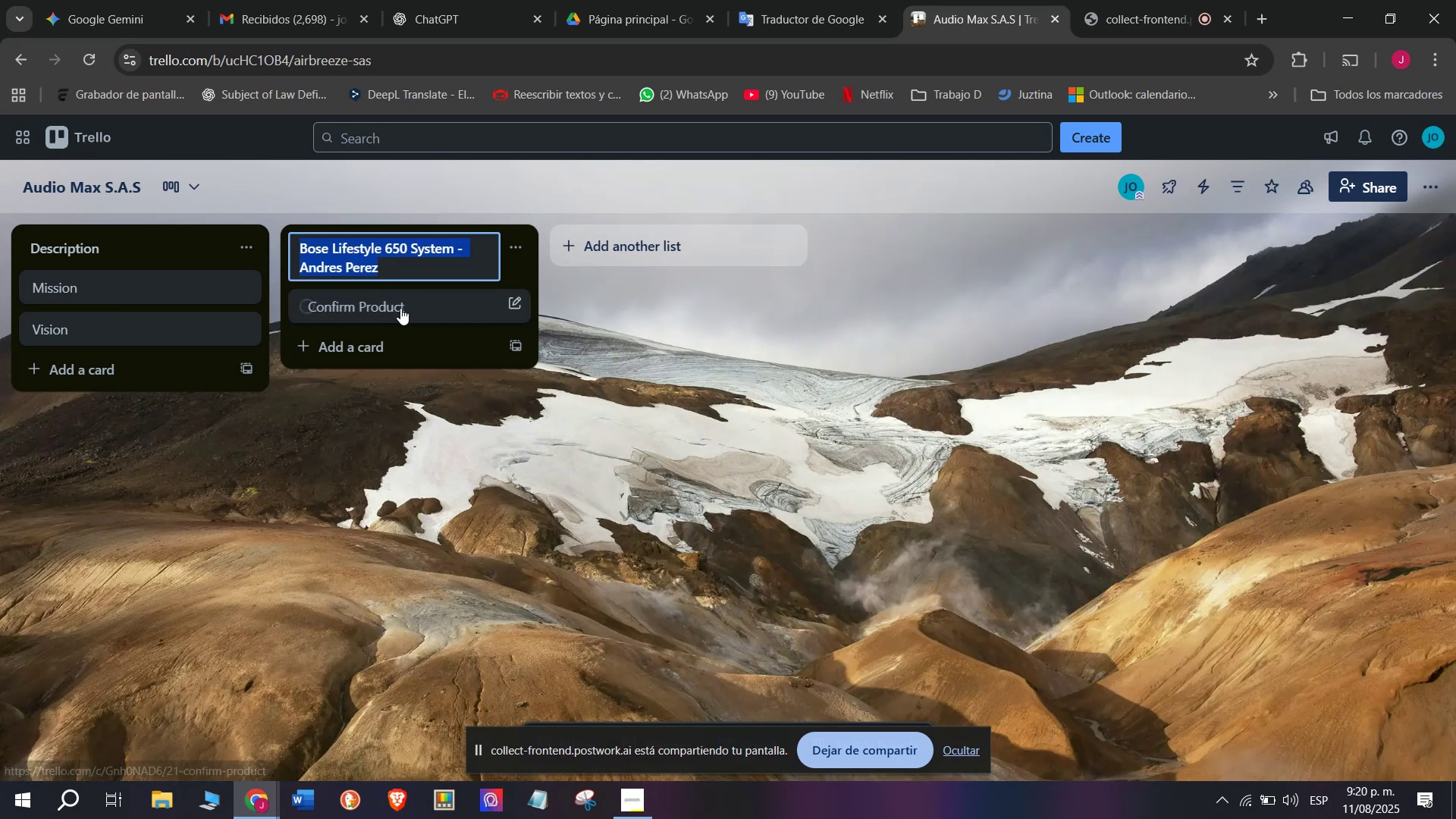 
left_click([400, 308])
 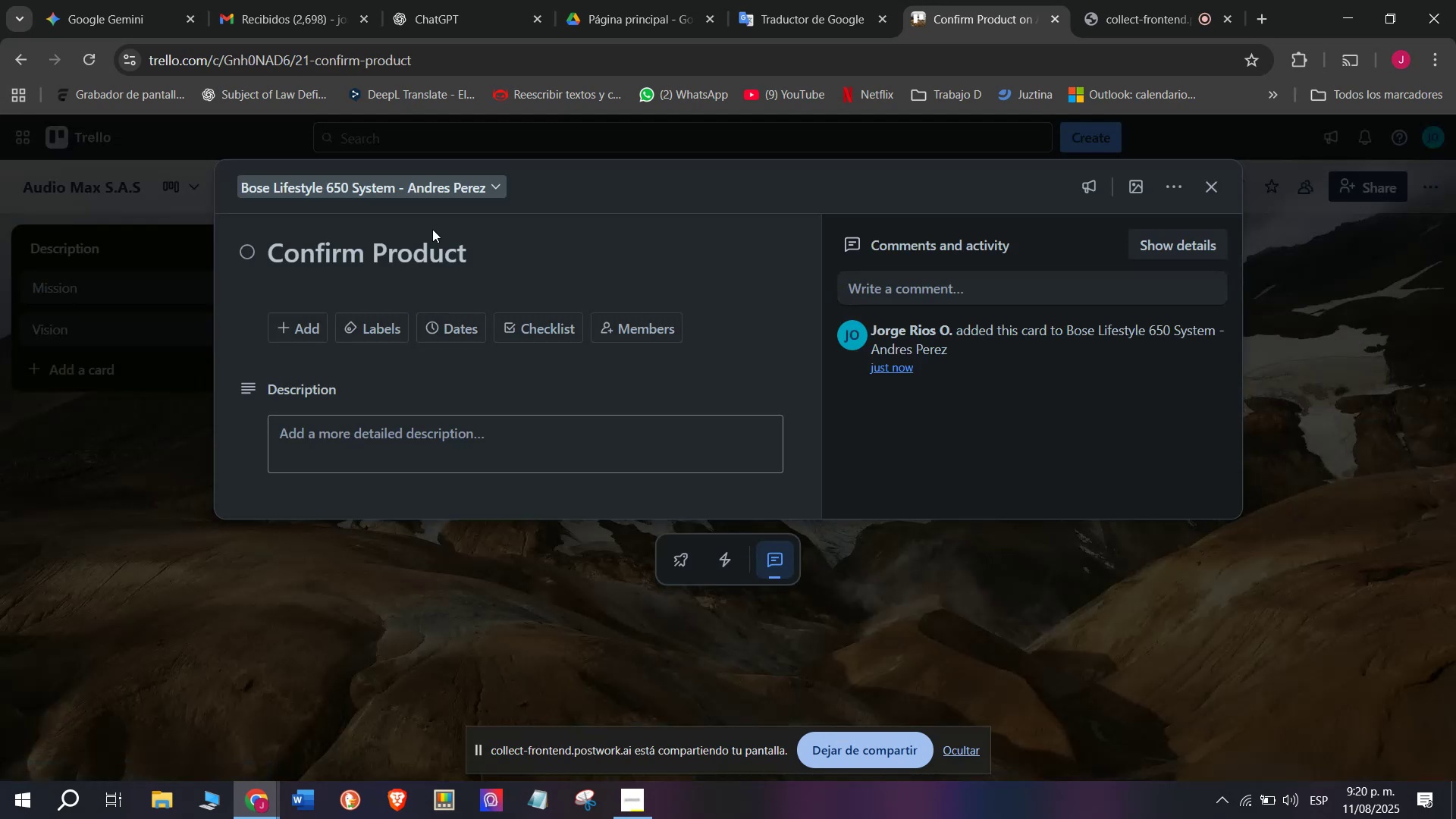 
double_click([436, 253])
 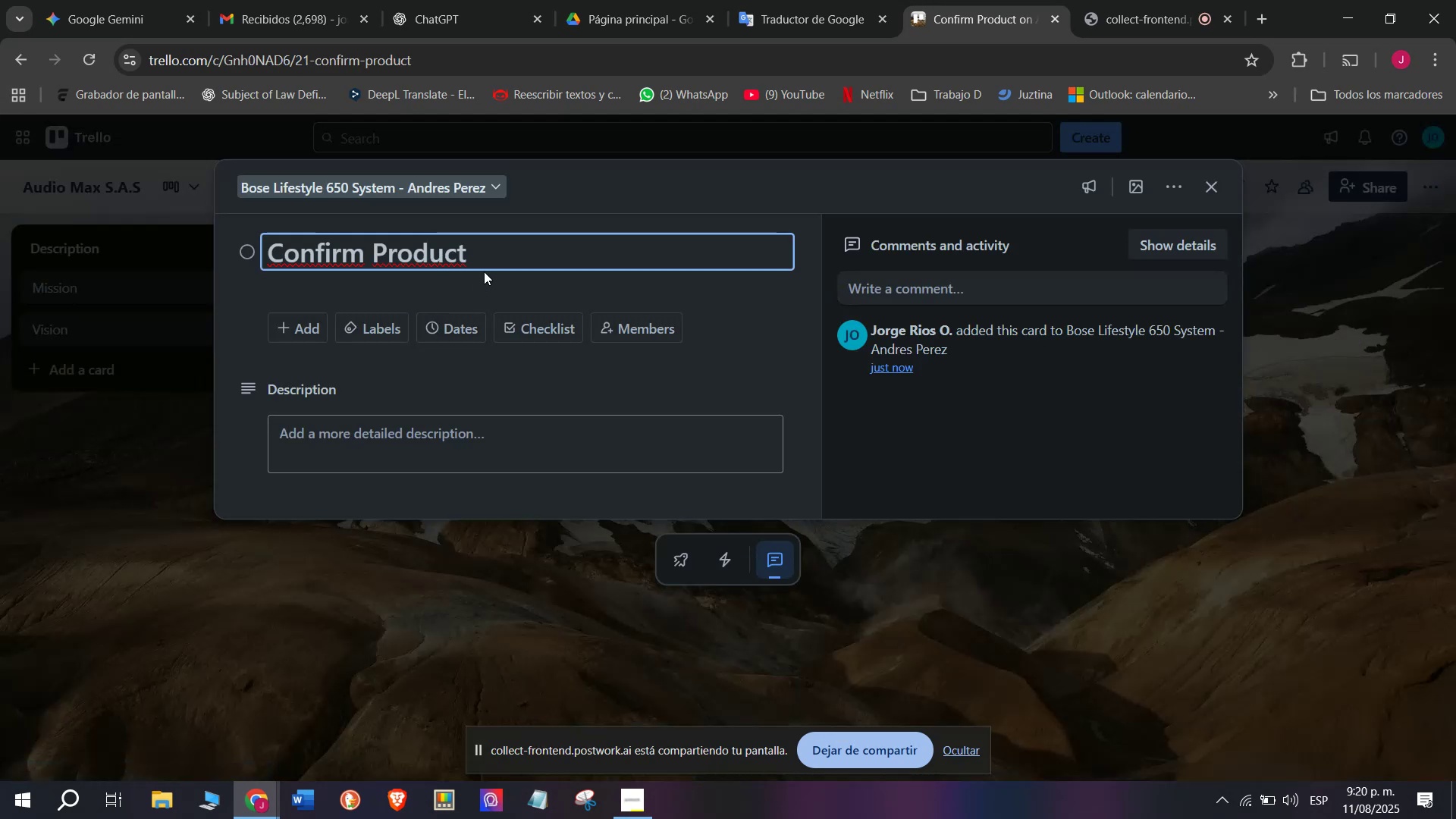 
left_click_drag(start_coordinate=[488, 261], to_coordinate=[83, 291])
 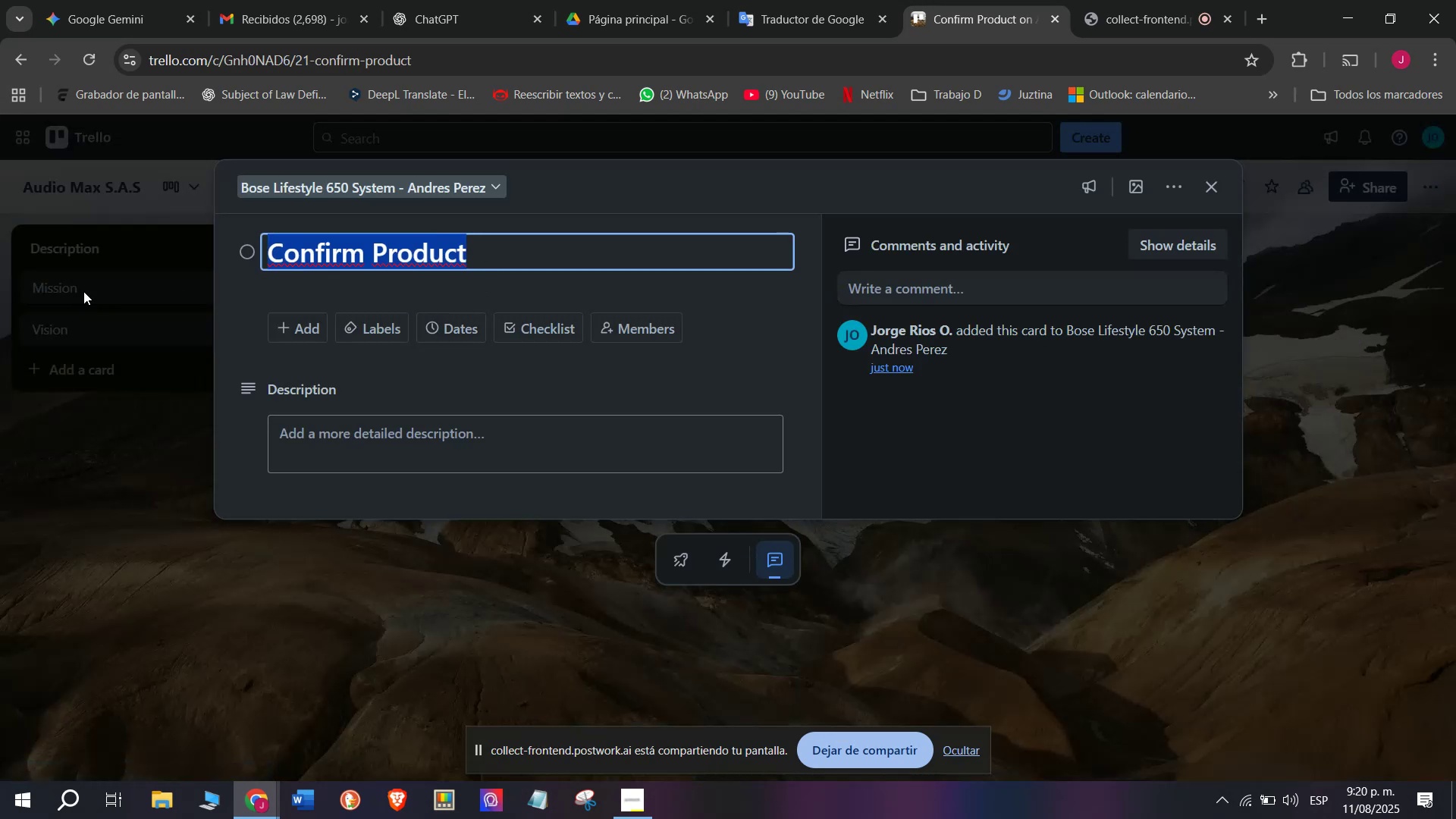 
key(Control+ControlLeft)
 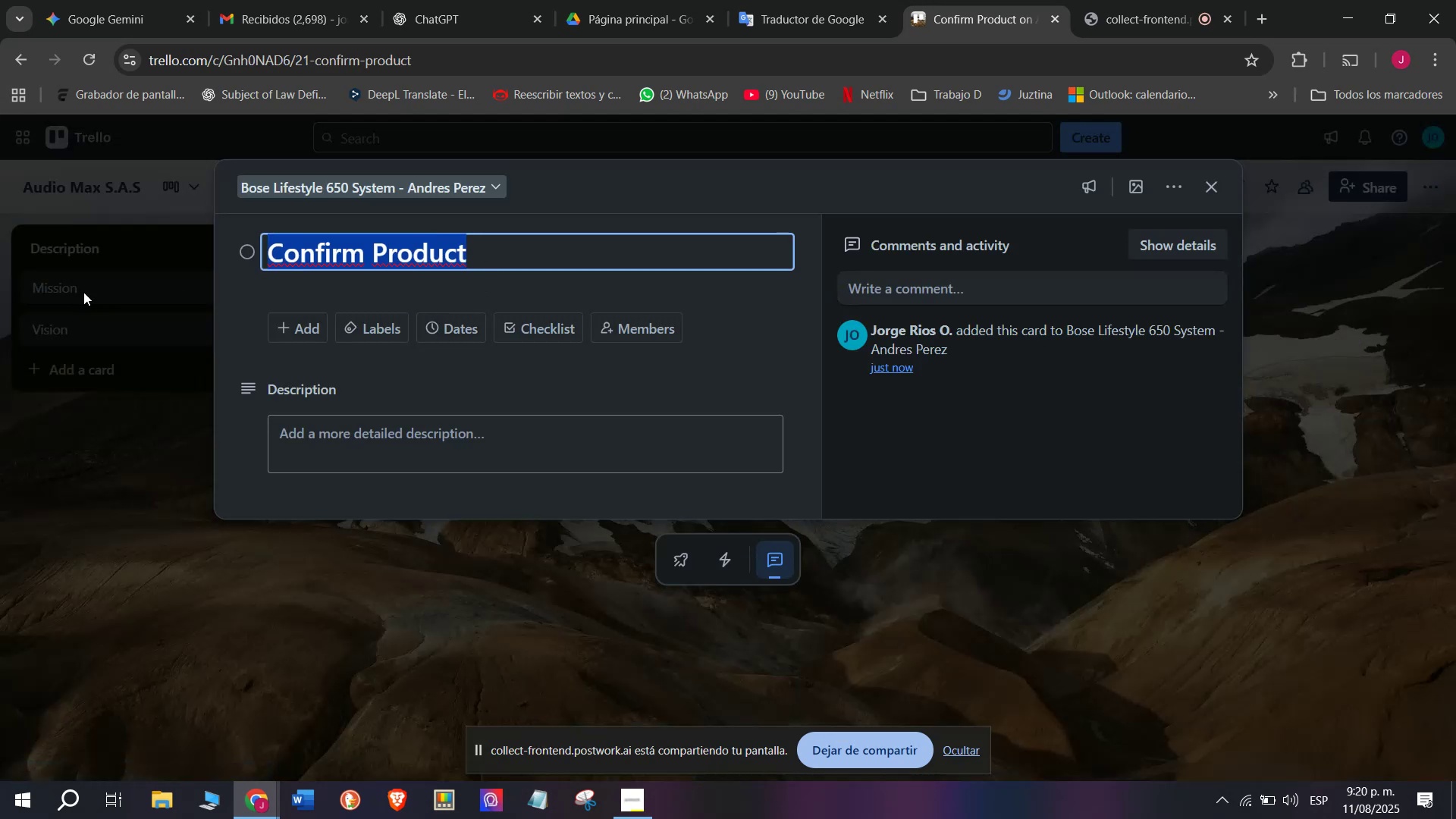 
key(Control+V)
 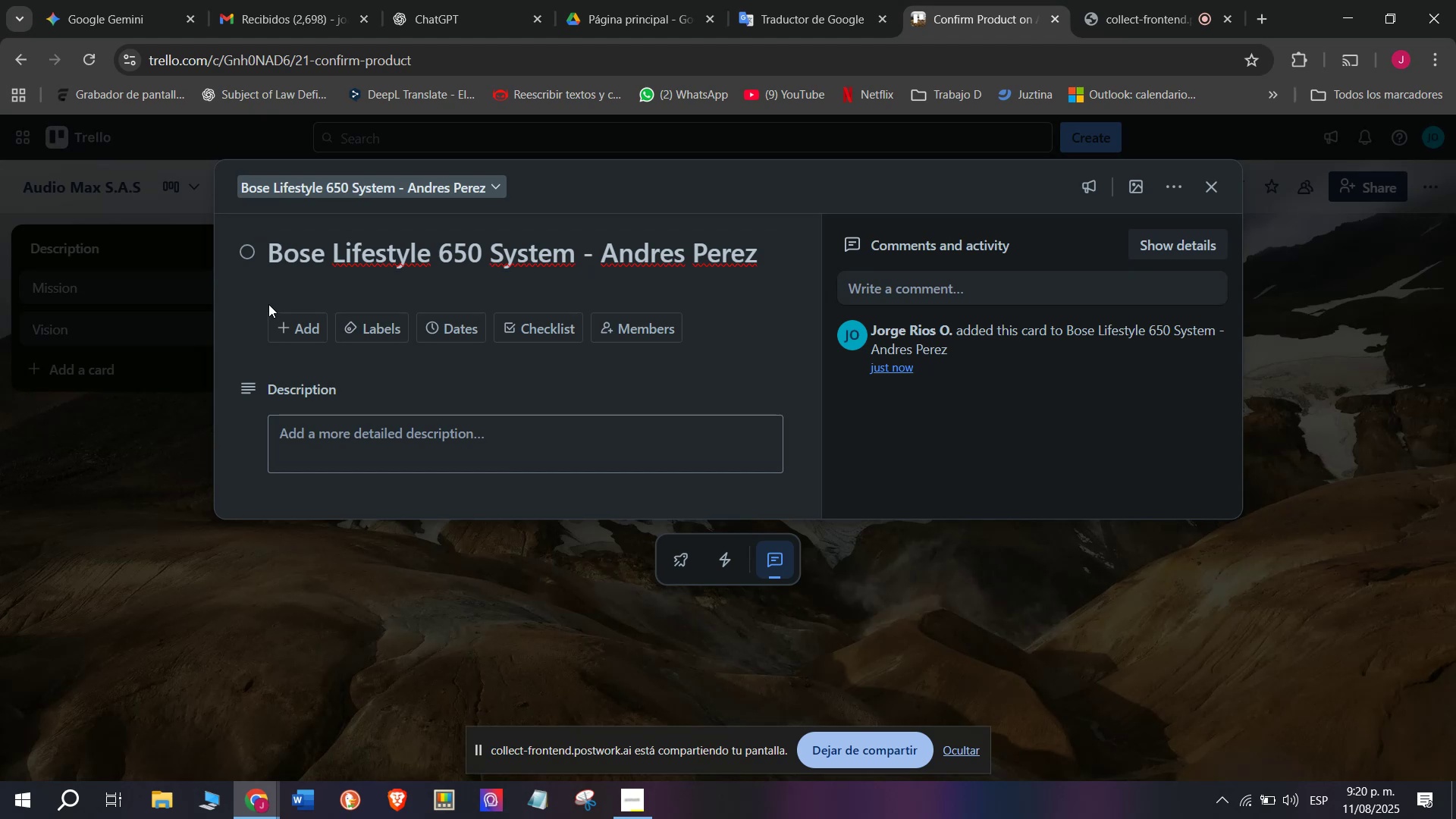 
double_click([181, 479])
 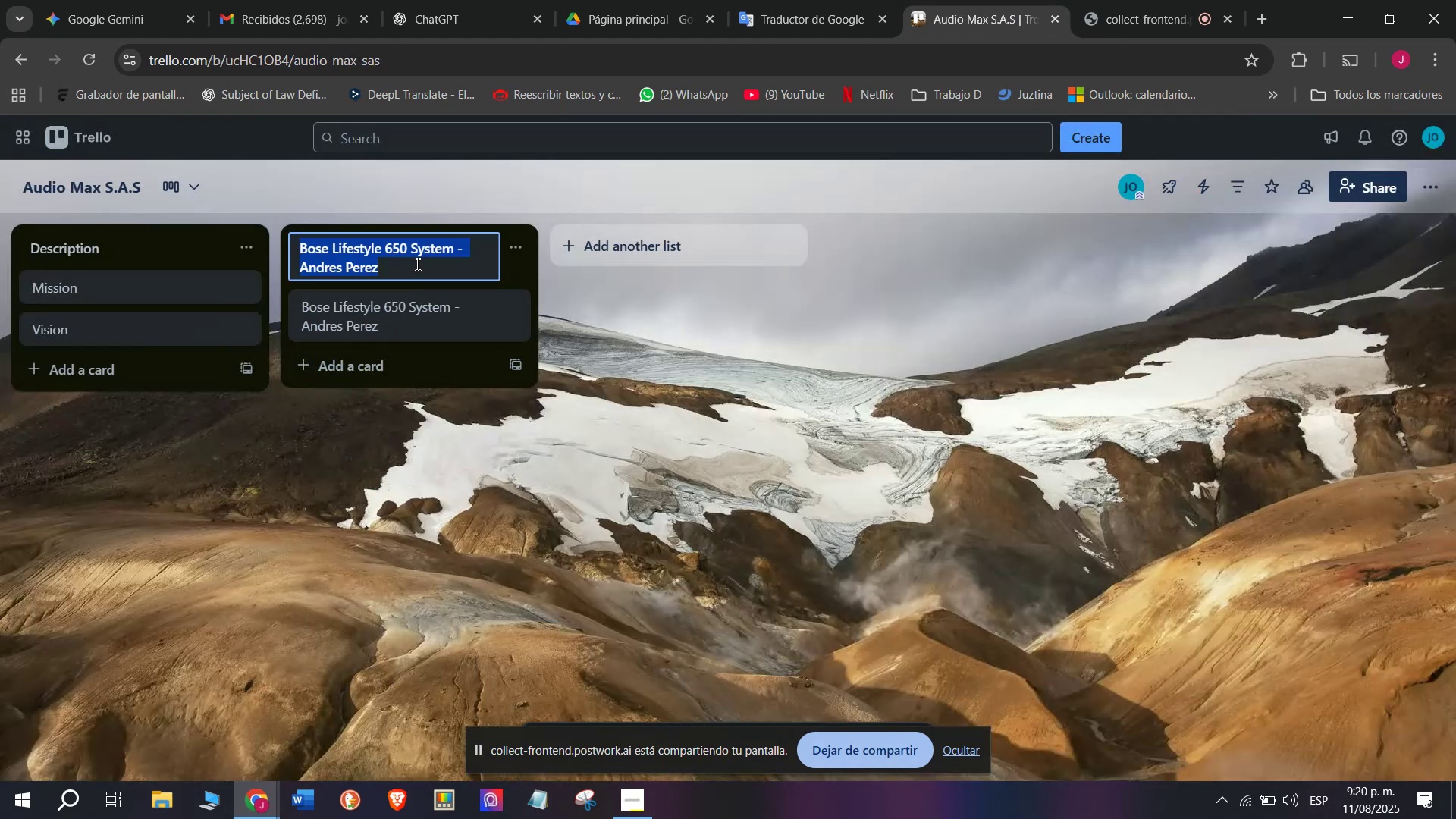 
type(V)
key(Backspace)
type(CLient Orders)
 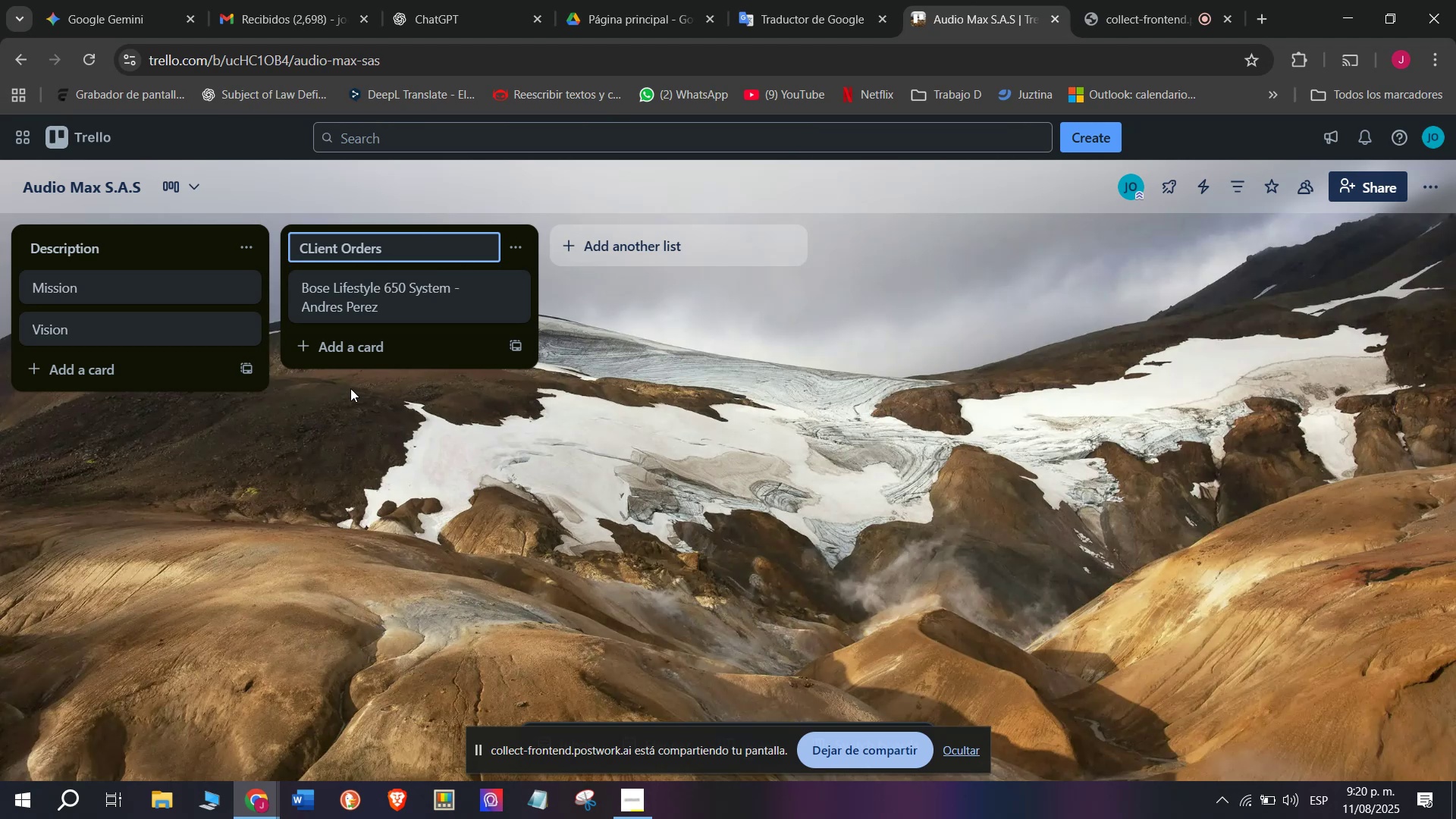 
left_click([381, 306])
 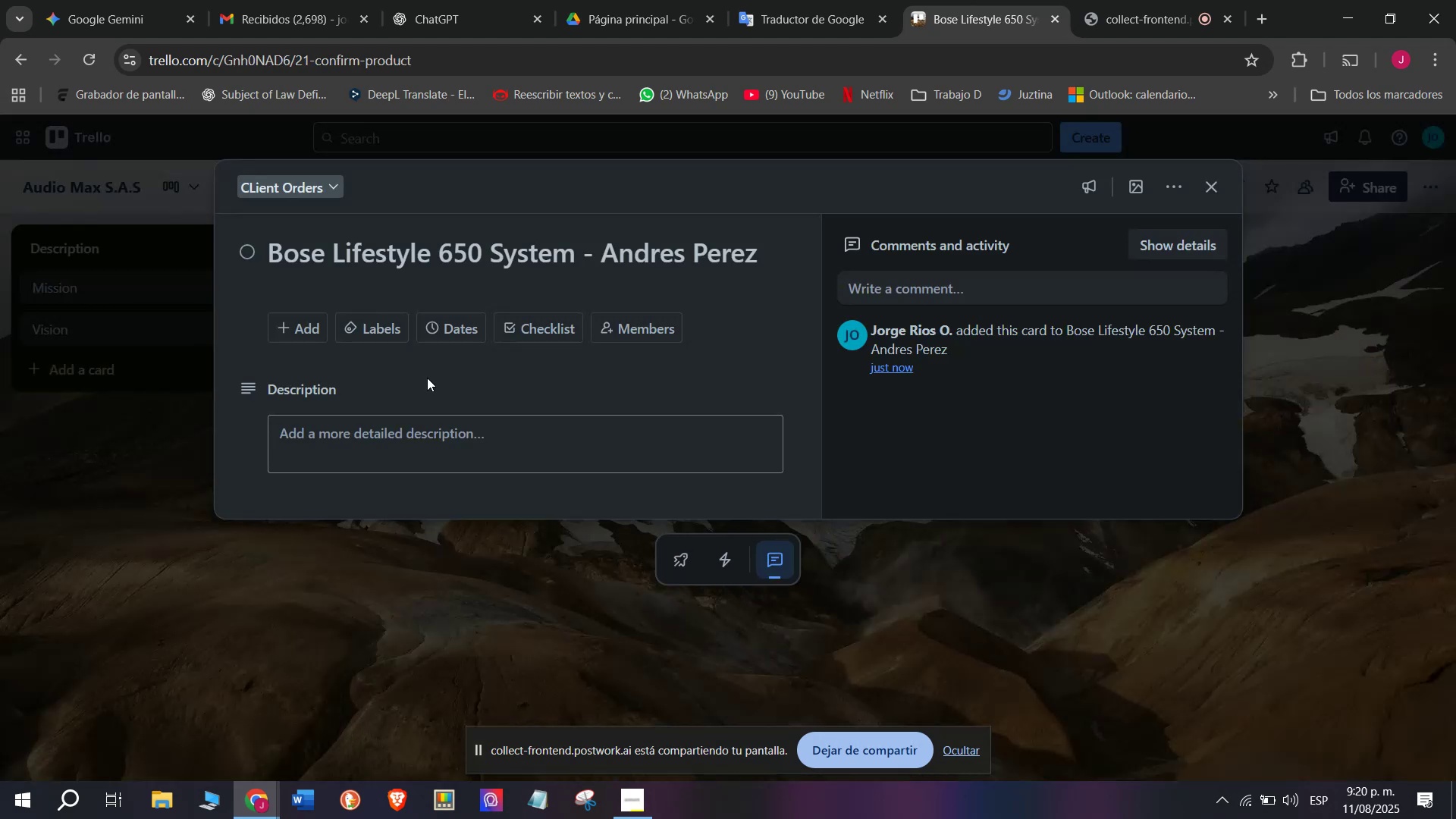 
left_click([360, 447])
 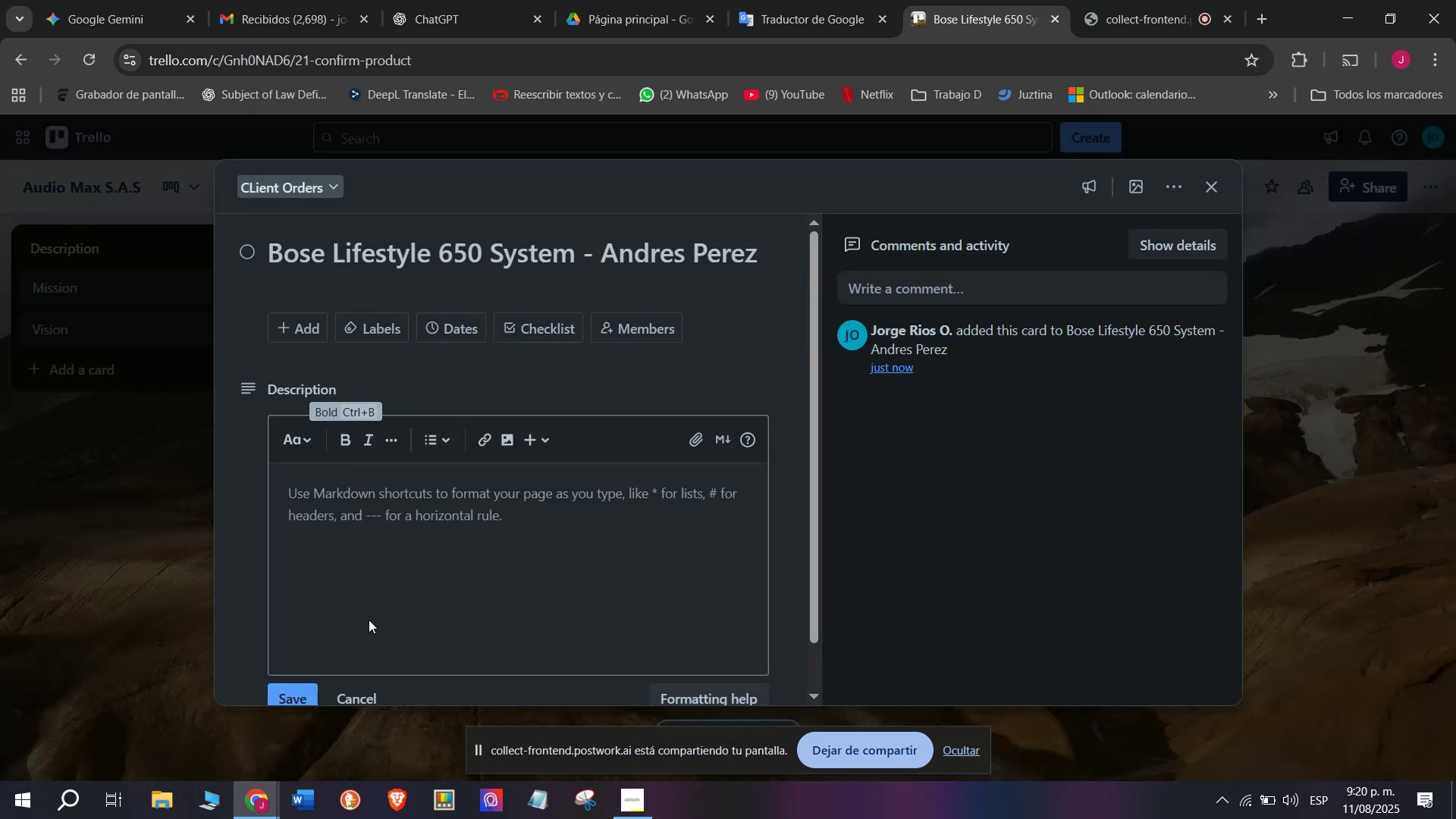 
left_click([290, 689])
 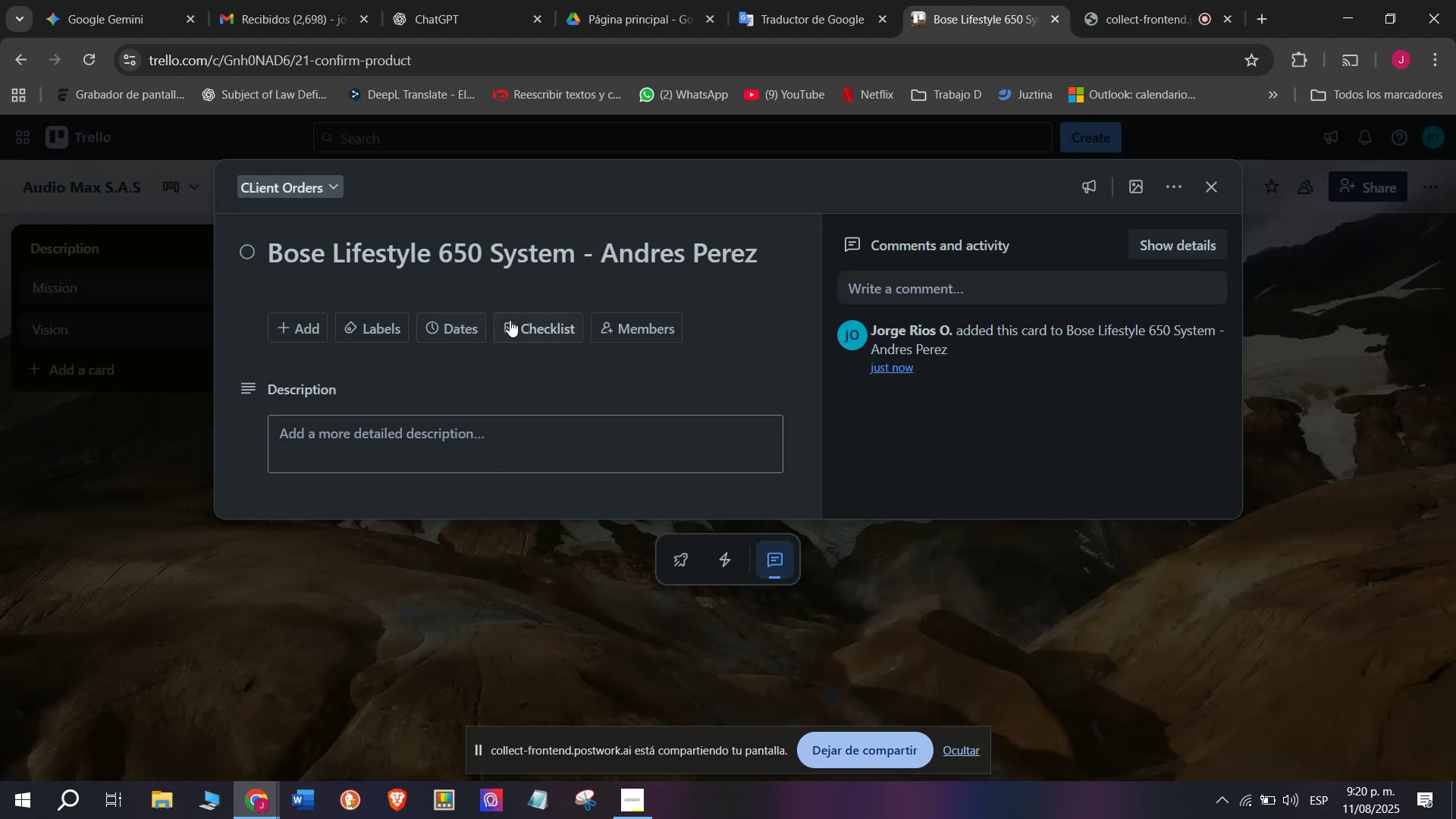 
left_click([516, 320])
 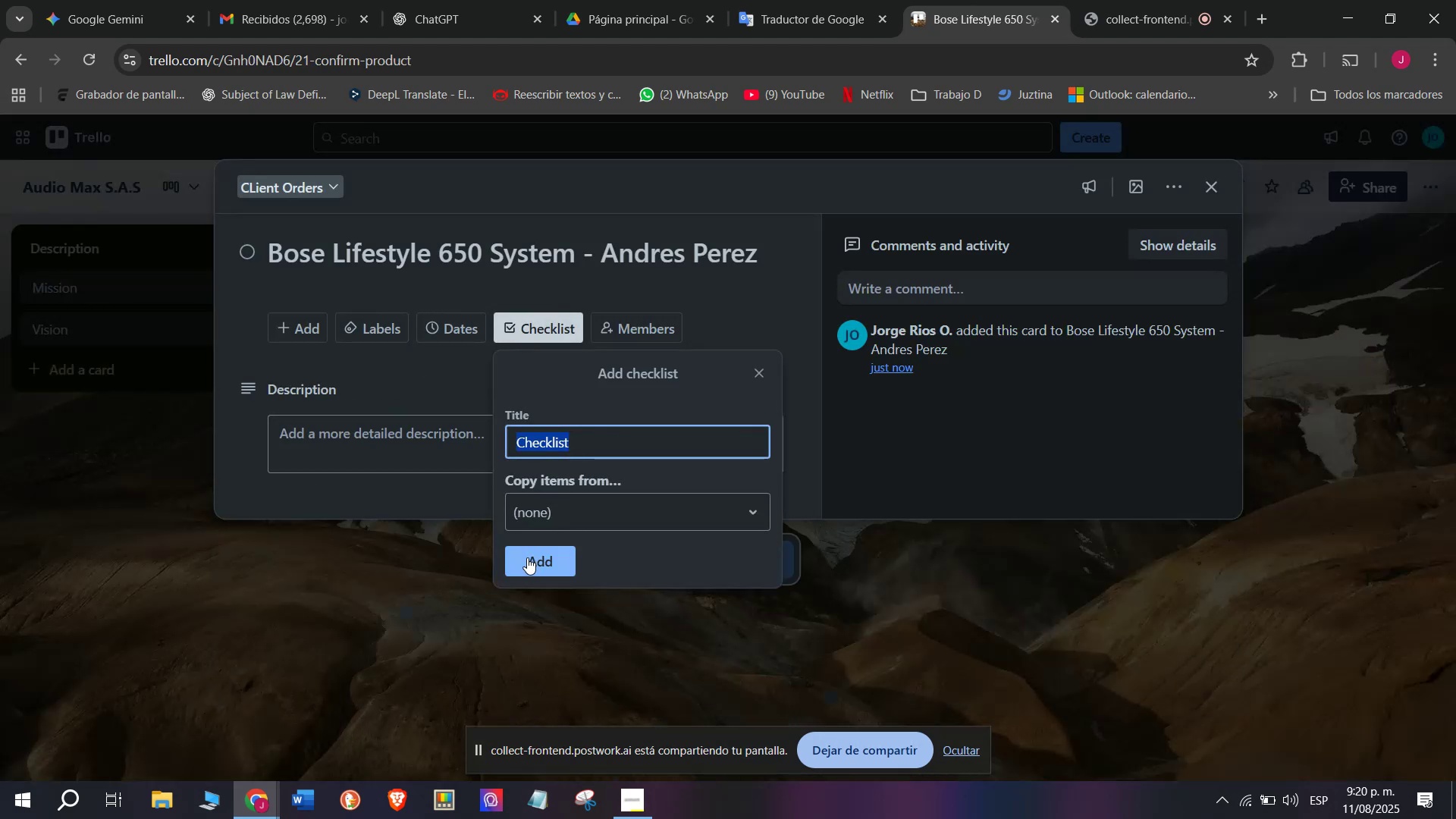 
left_click([526, 572])
 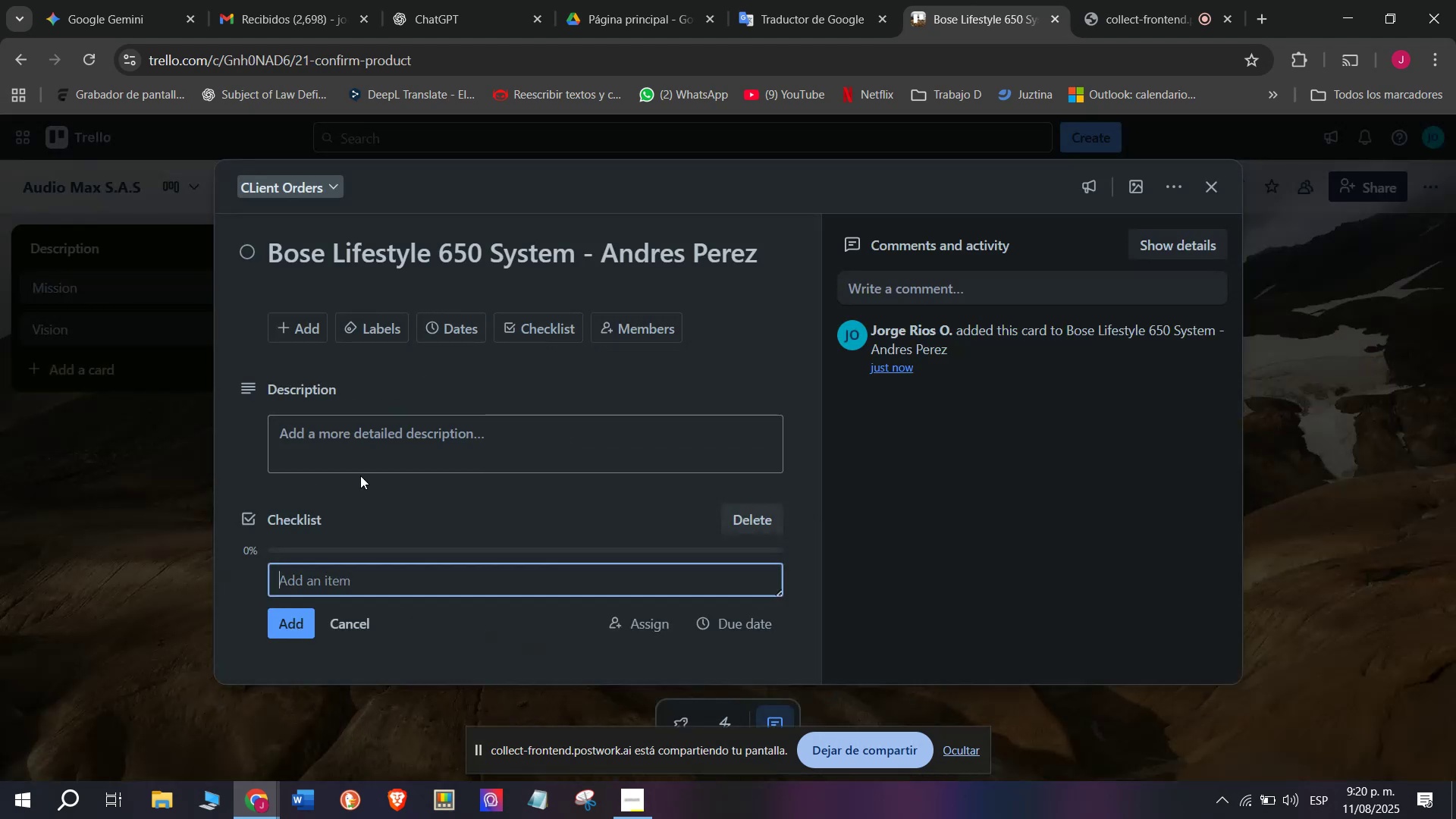 
scroll: coordinate [360, 475], scroll_direction: down, amount: 4.0
 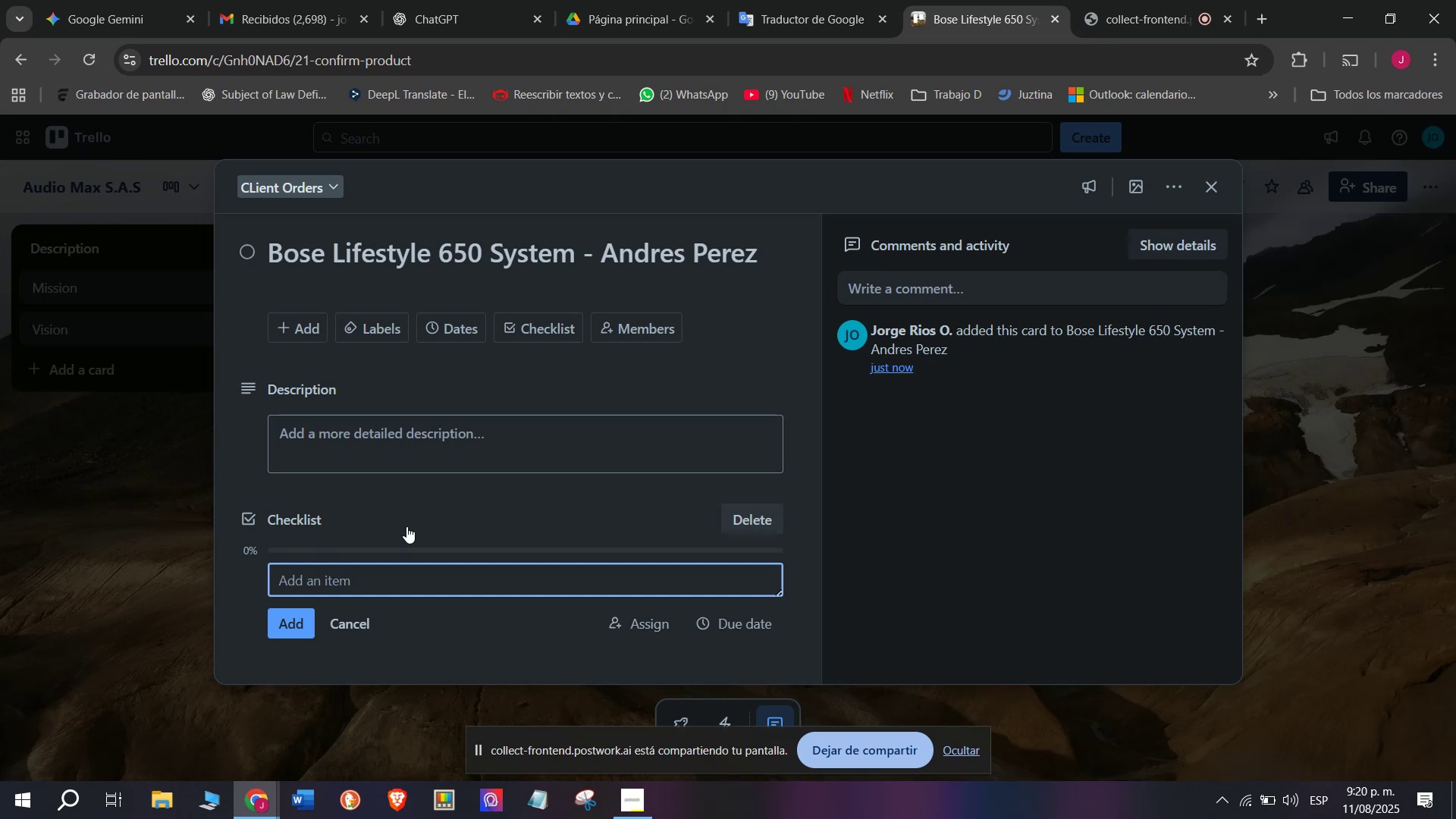 
type(Confirmes)
key(Backspace)
key(Backspace)
type( prodect )
key(Backspace)
key(Backspace)
key(Backspace)
key(Backspace)
type(u)
 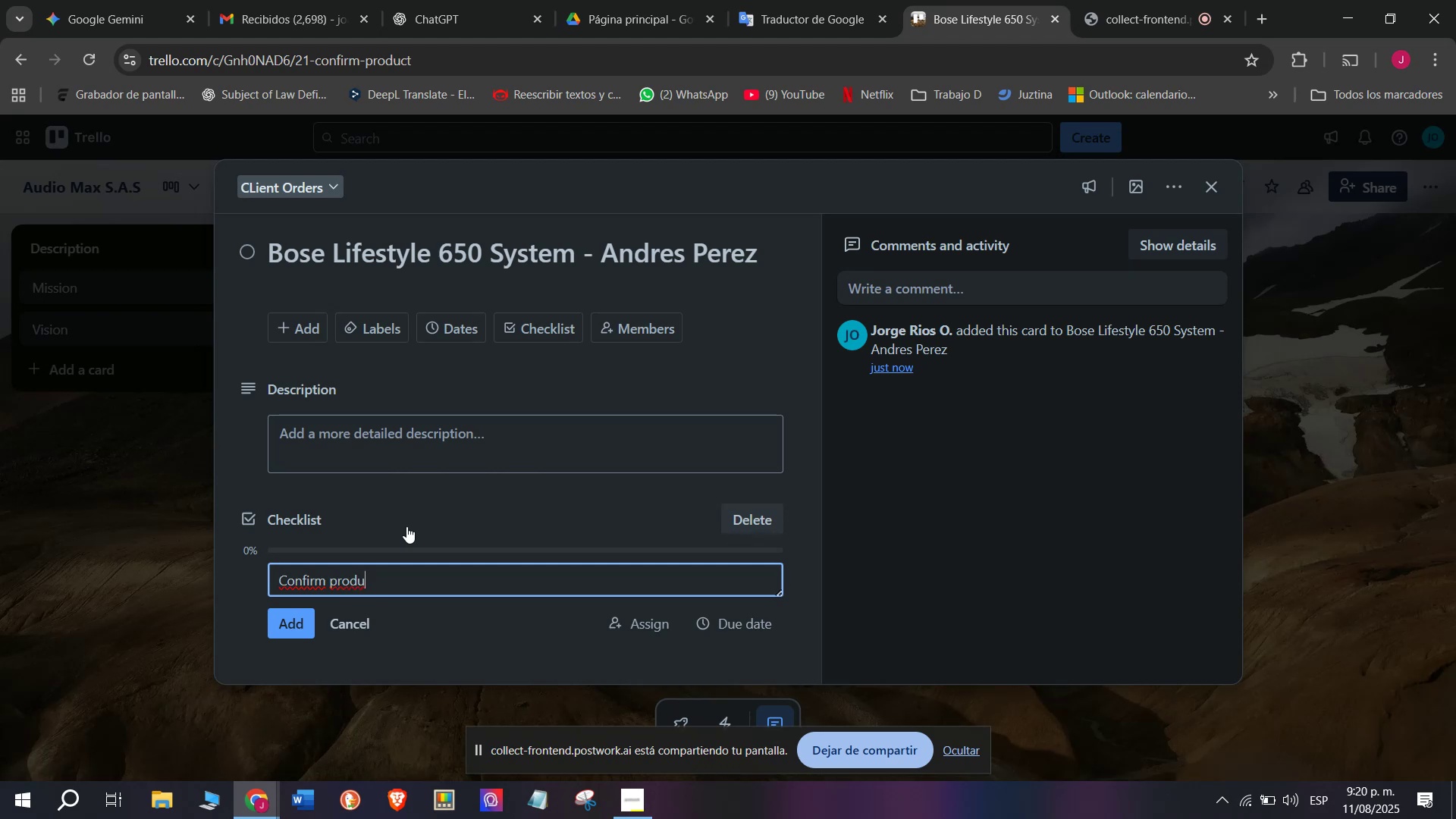 
type(ct availability)
 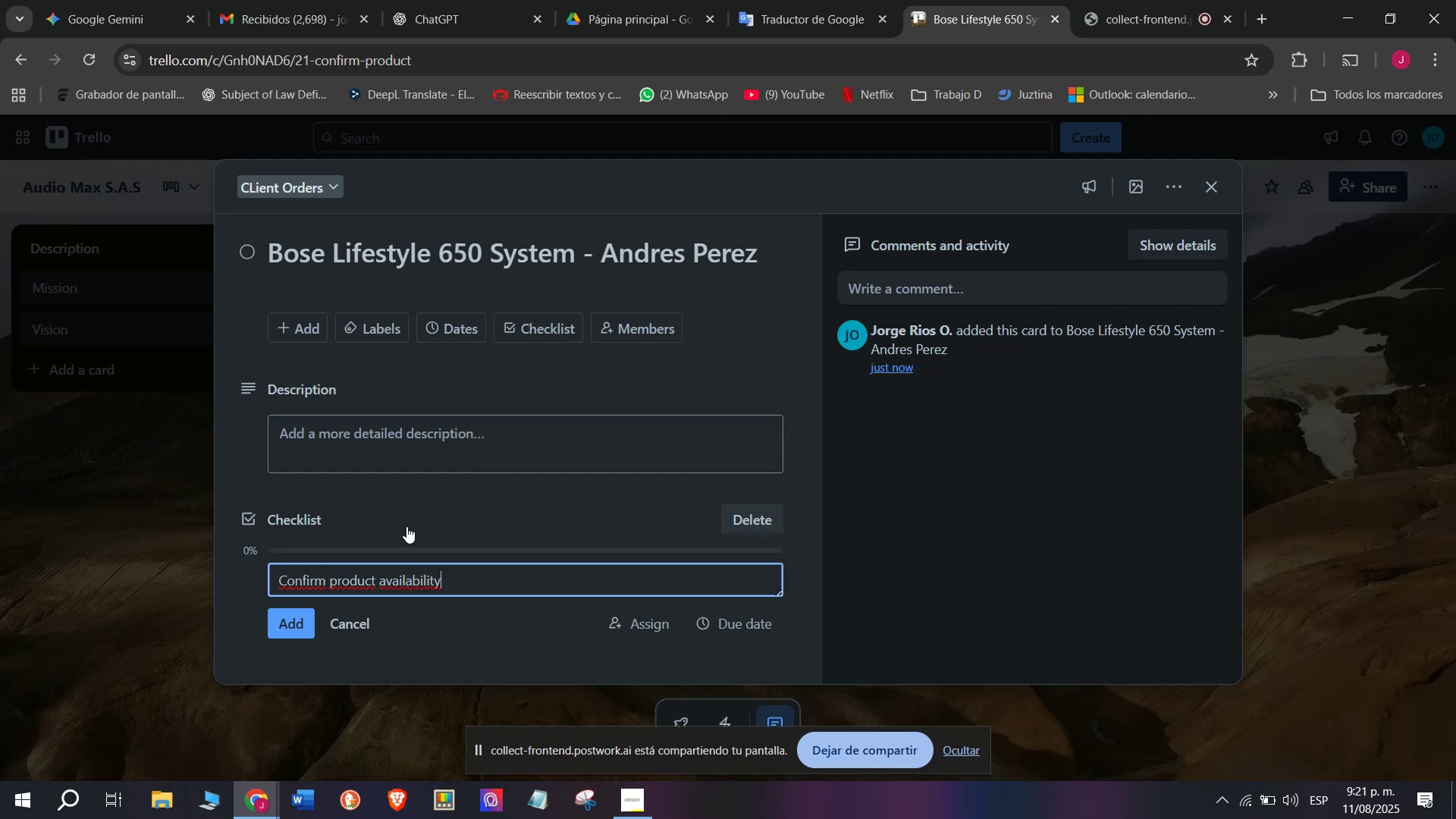 
key(Enter)
 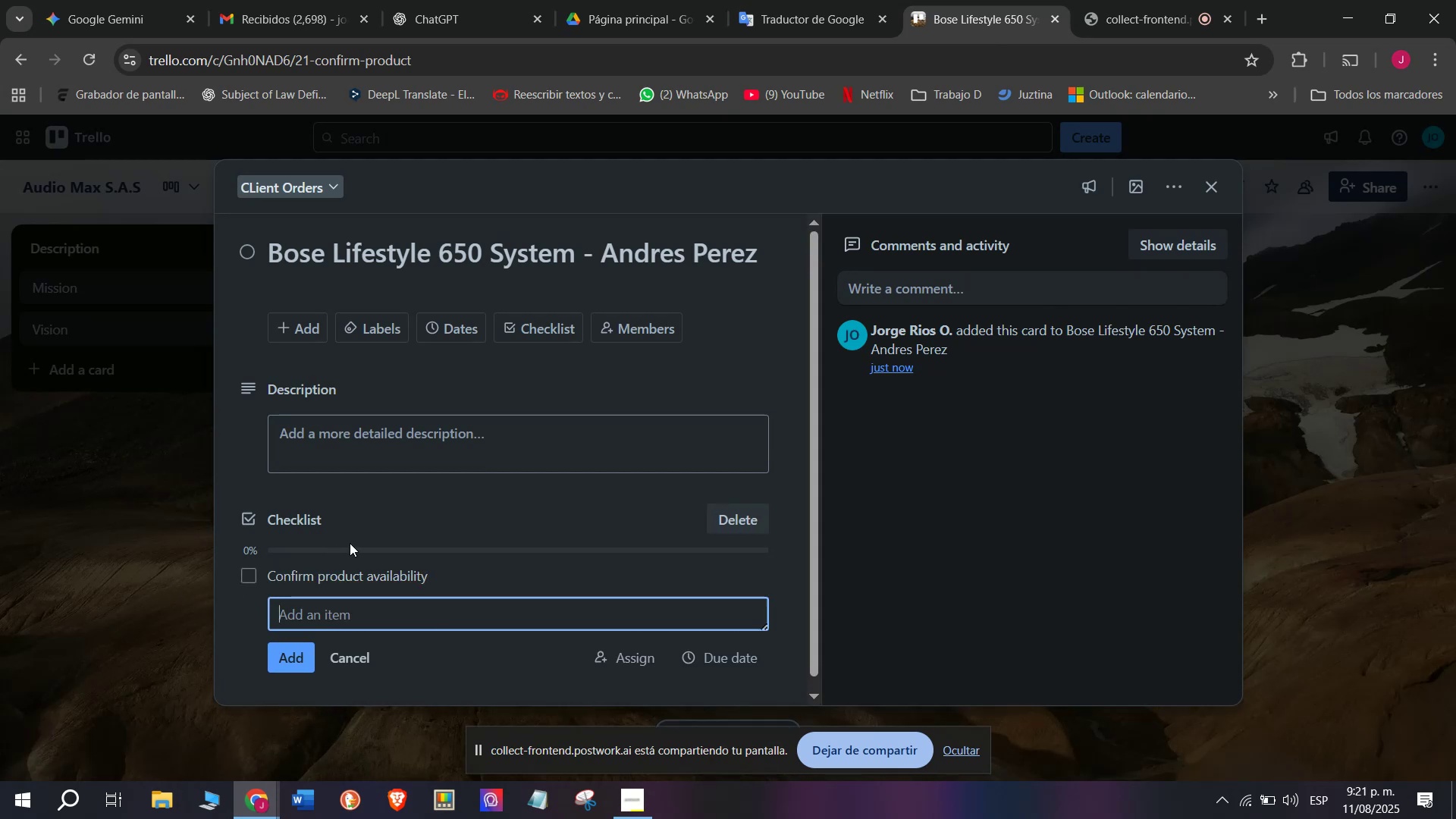 
type(Send payment Link)
 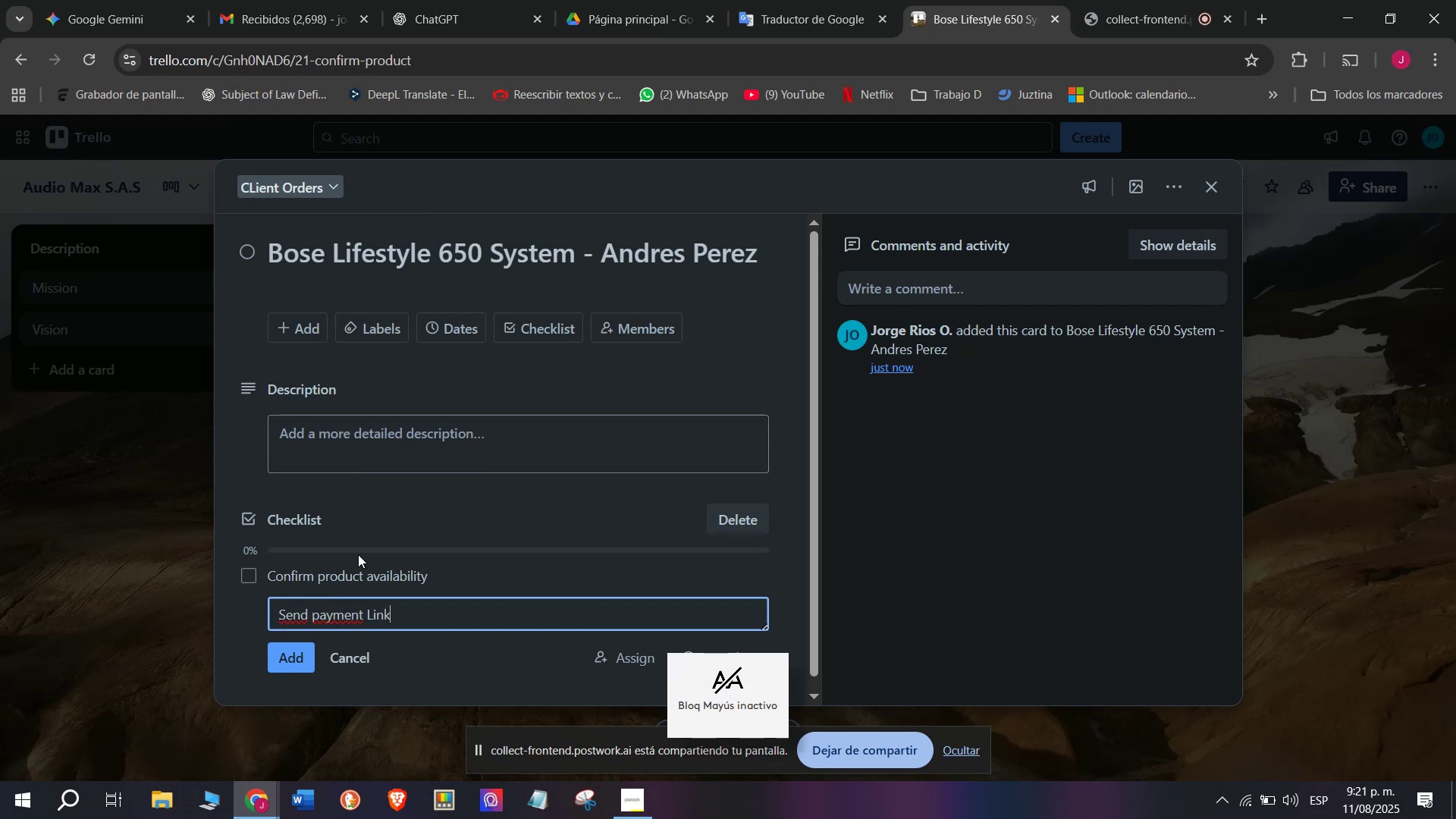 
key(Enter)
 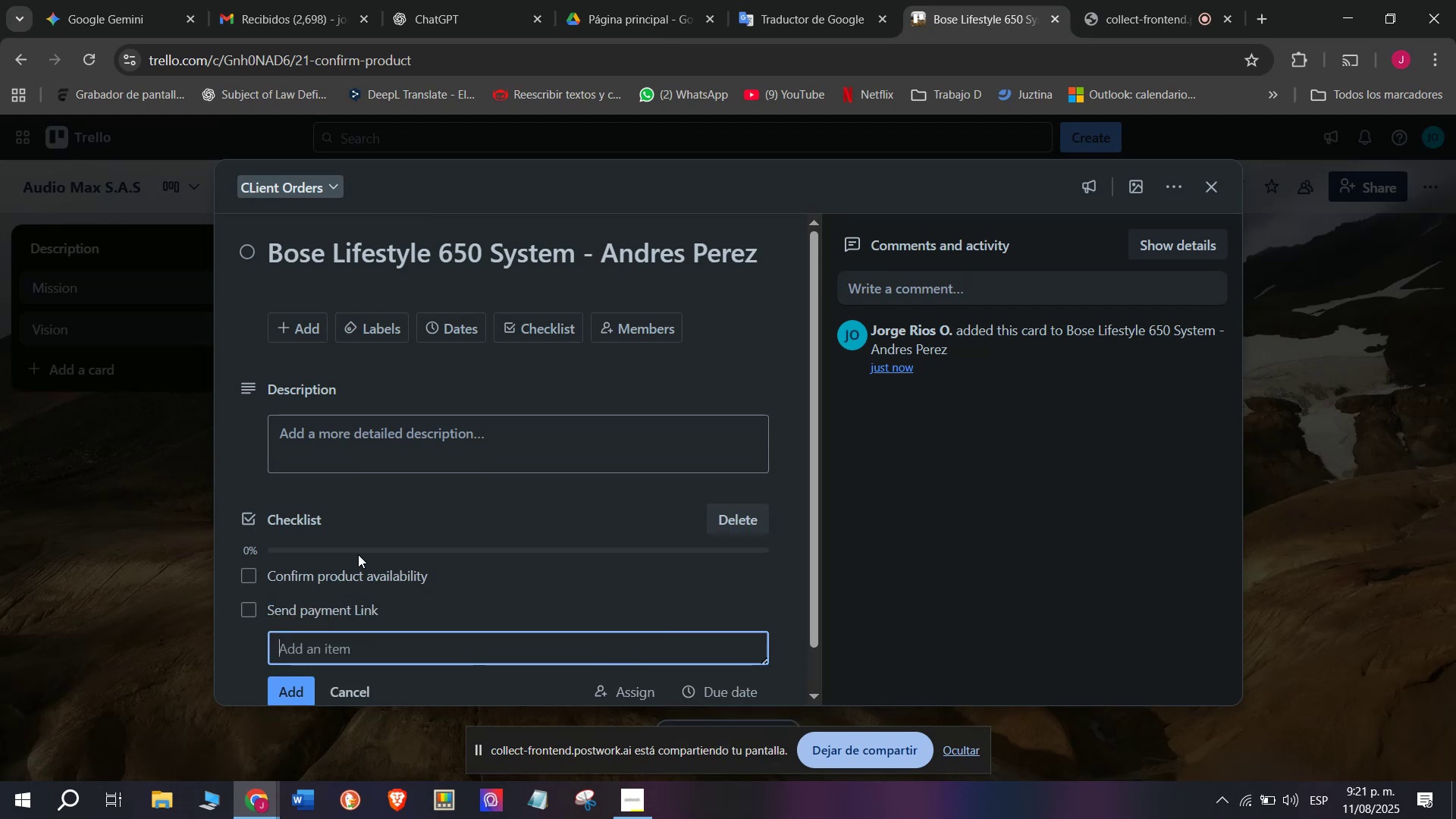 
type(Process)
 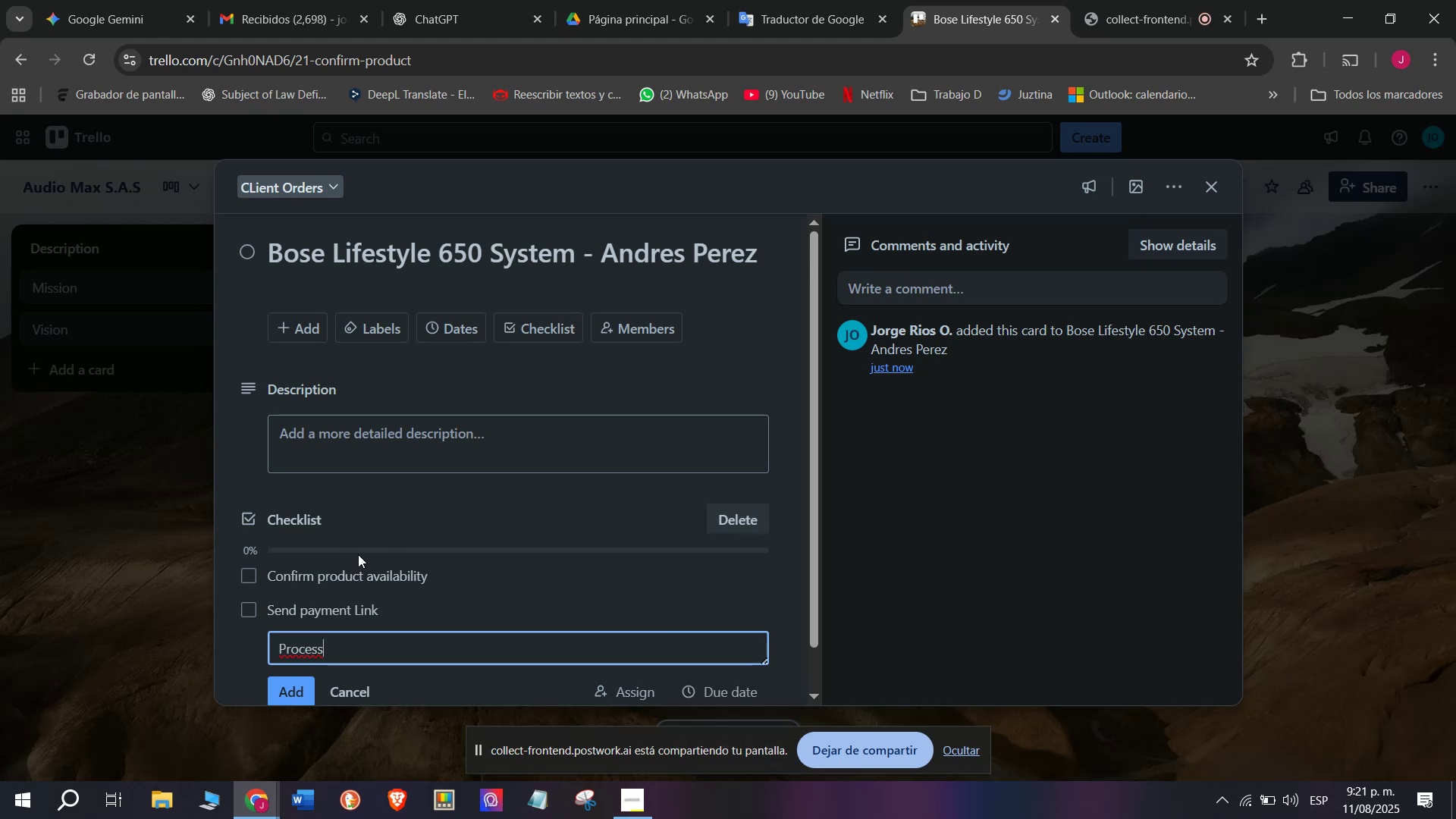 
key(Space)
 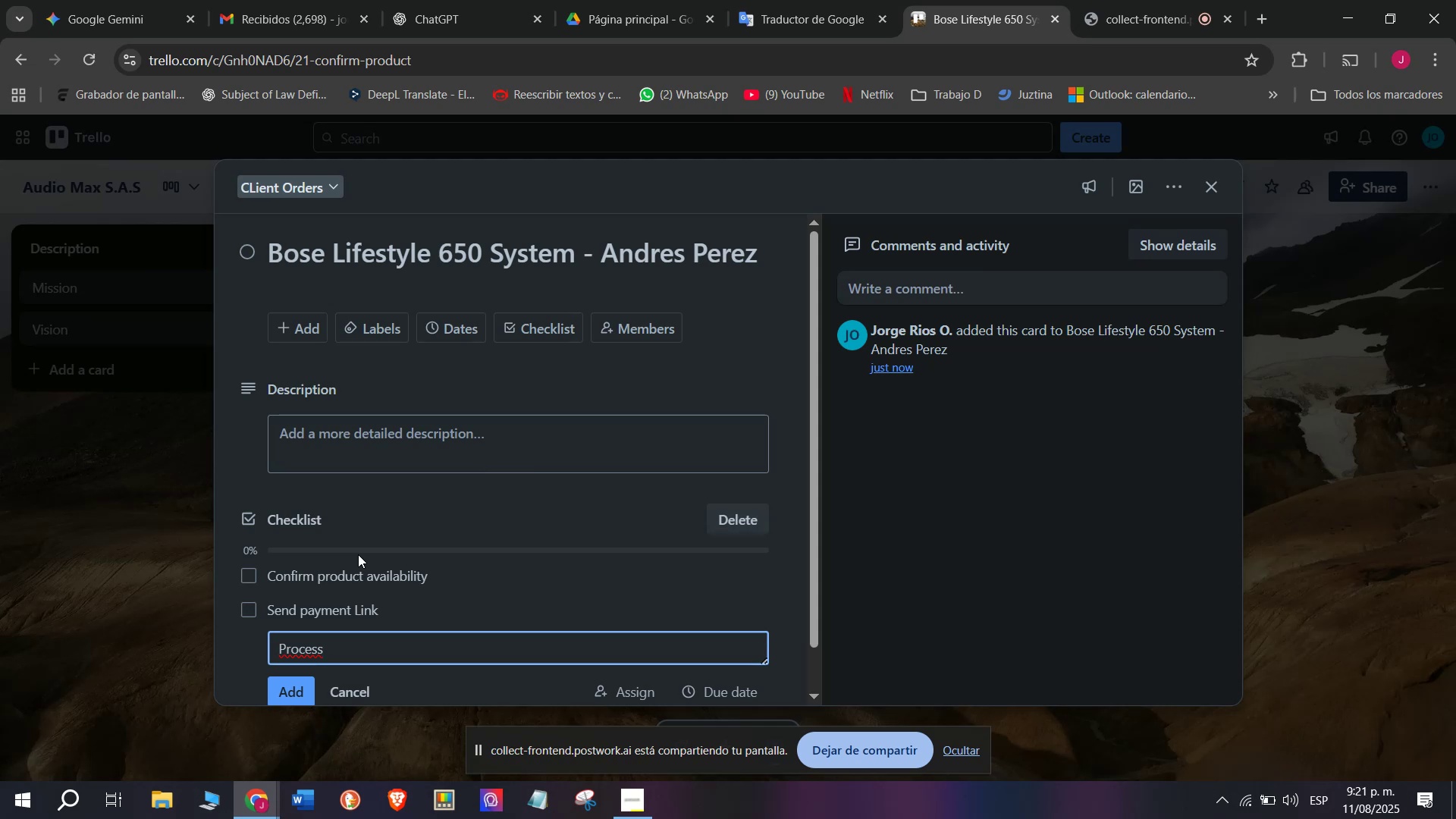 
wait(7.07)
 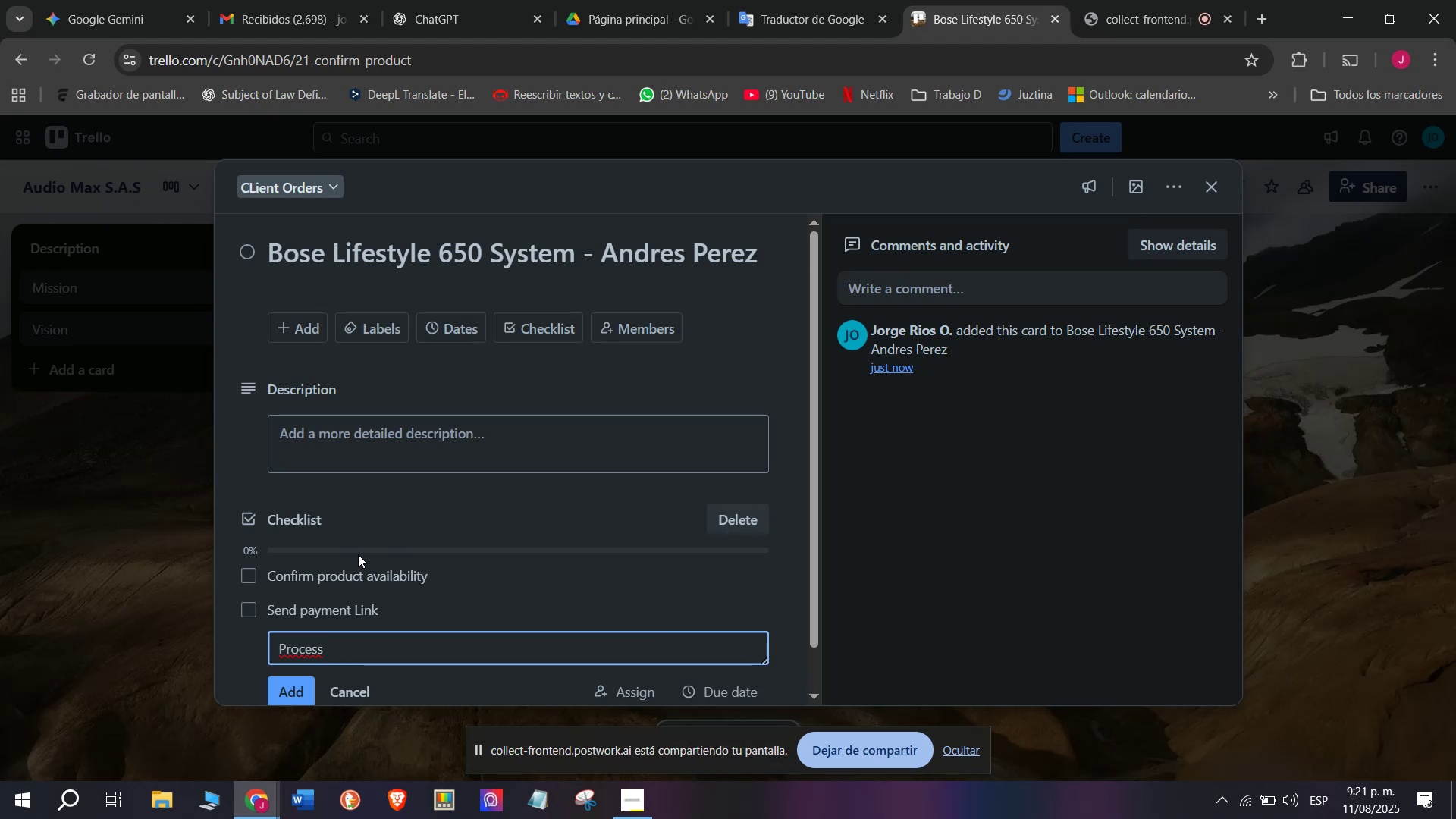 
type(Pay)
 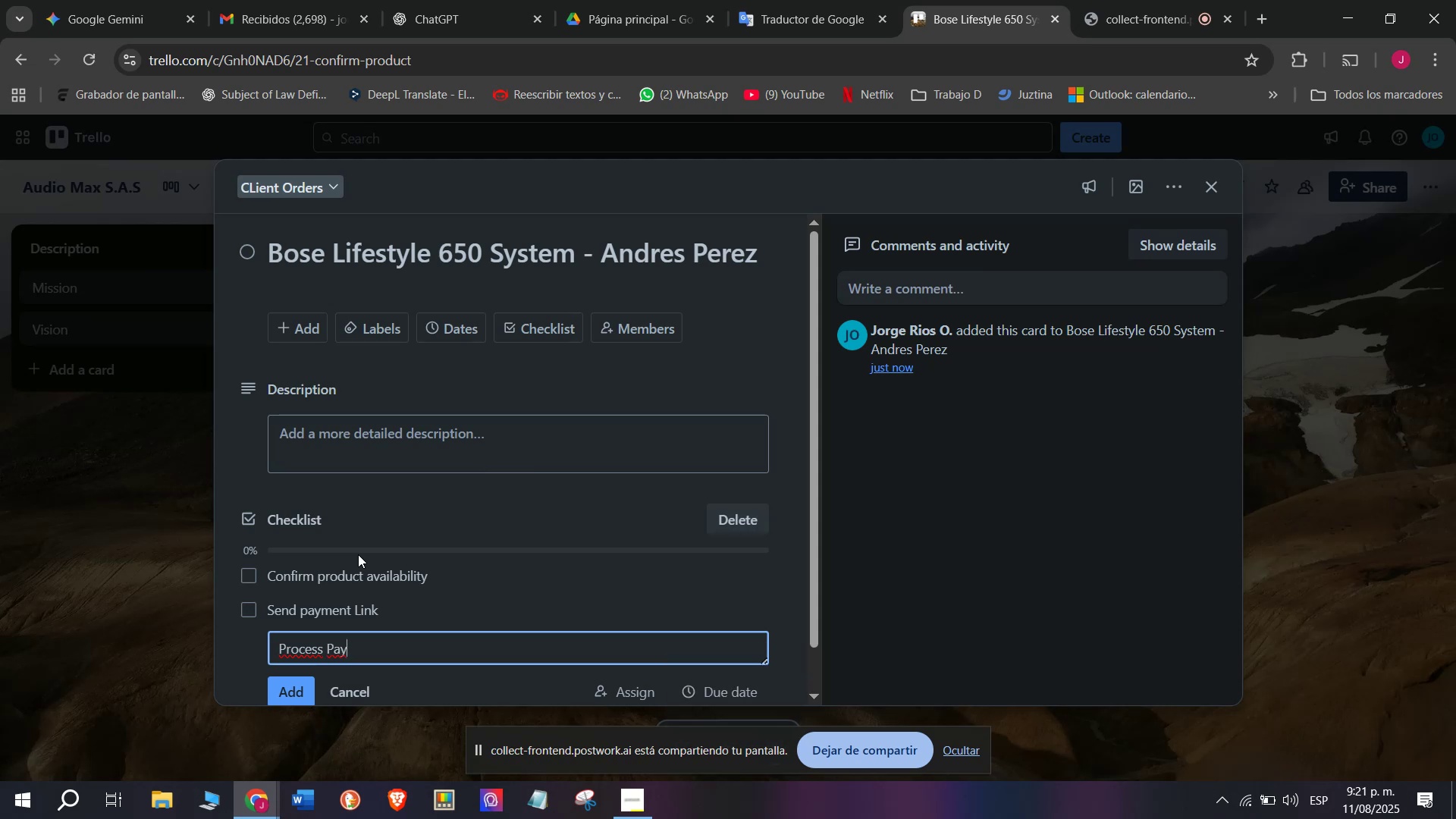 
type(,emt)
key(Backspace)
key(Backspace)
key(Backspace)
key(Backspace)
type(,ment)
key(Backspace)
key(Backspace)
key(Backspace)
key(Backspace)
key(Backspace)
type(ment)
 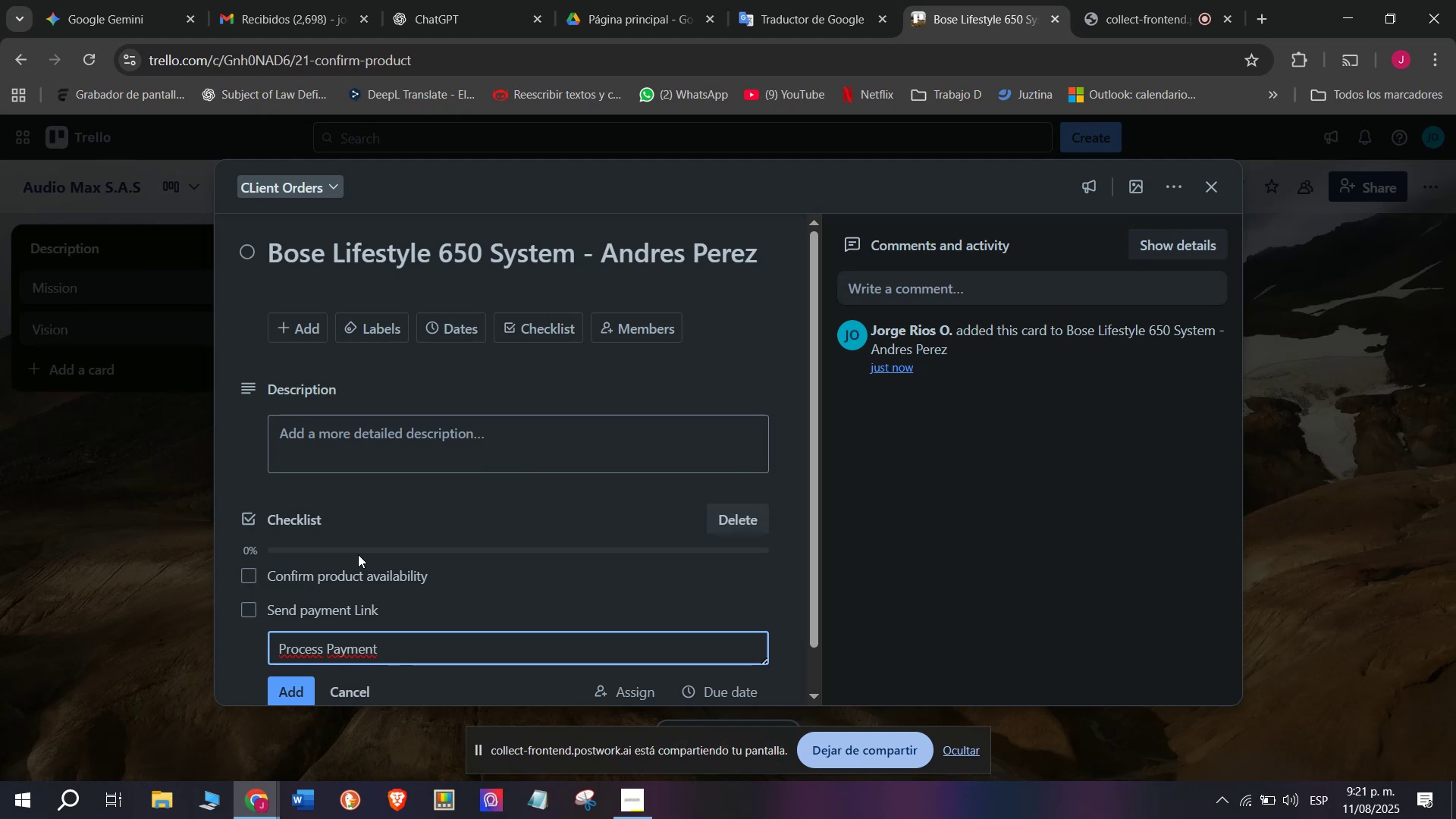 
key(Enter)
 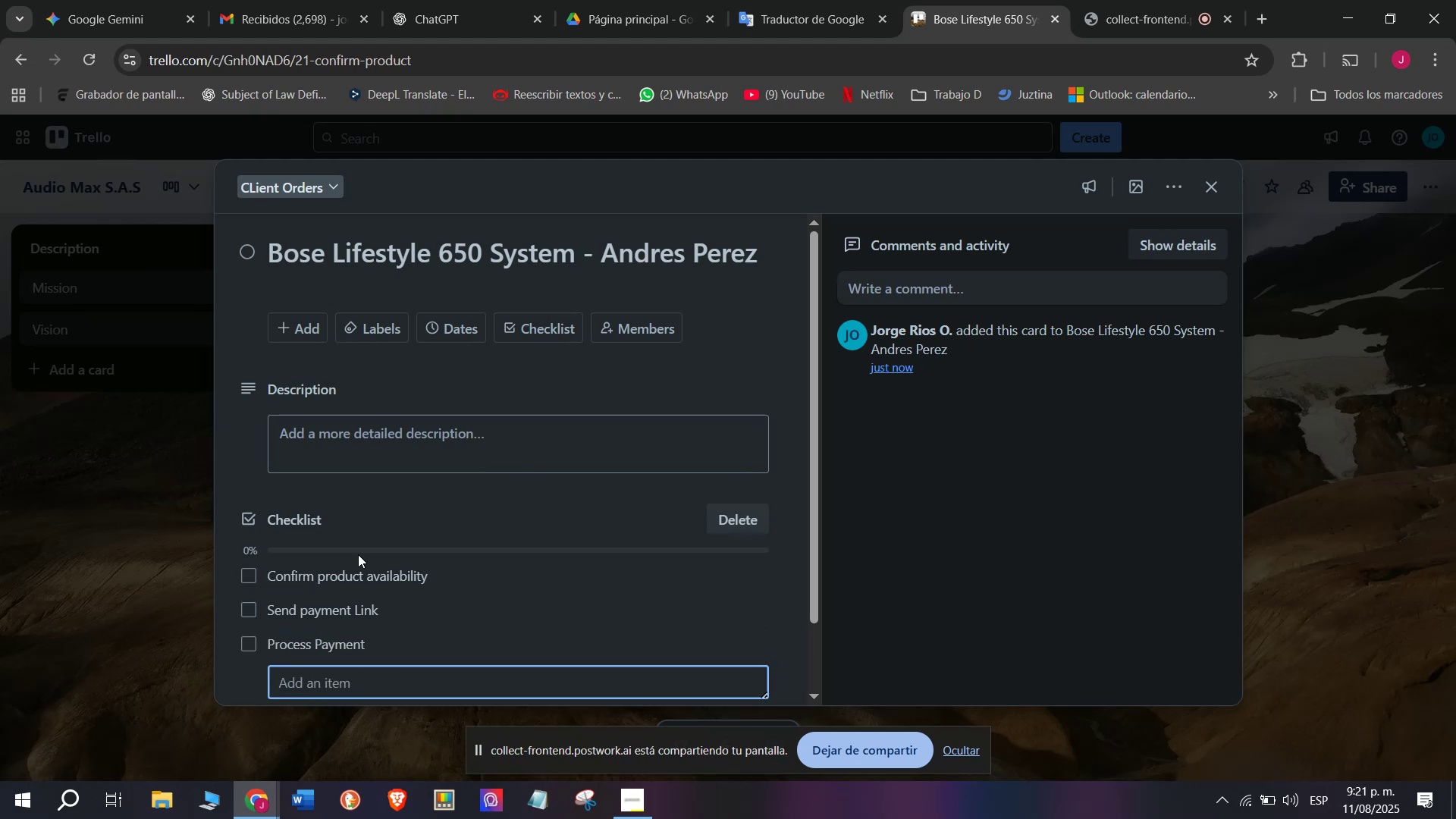 
type(Prepare invoice)
 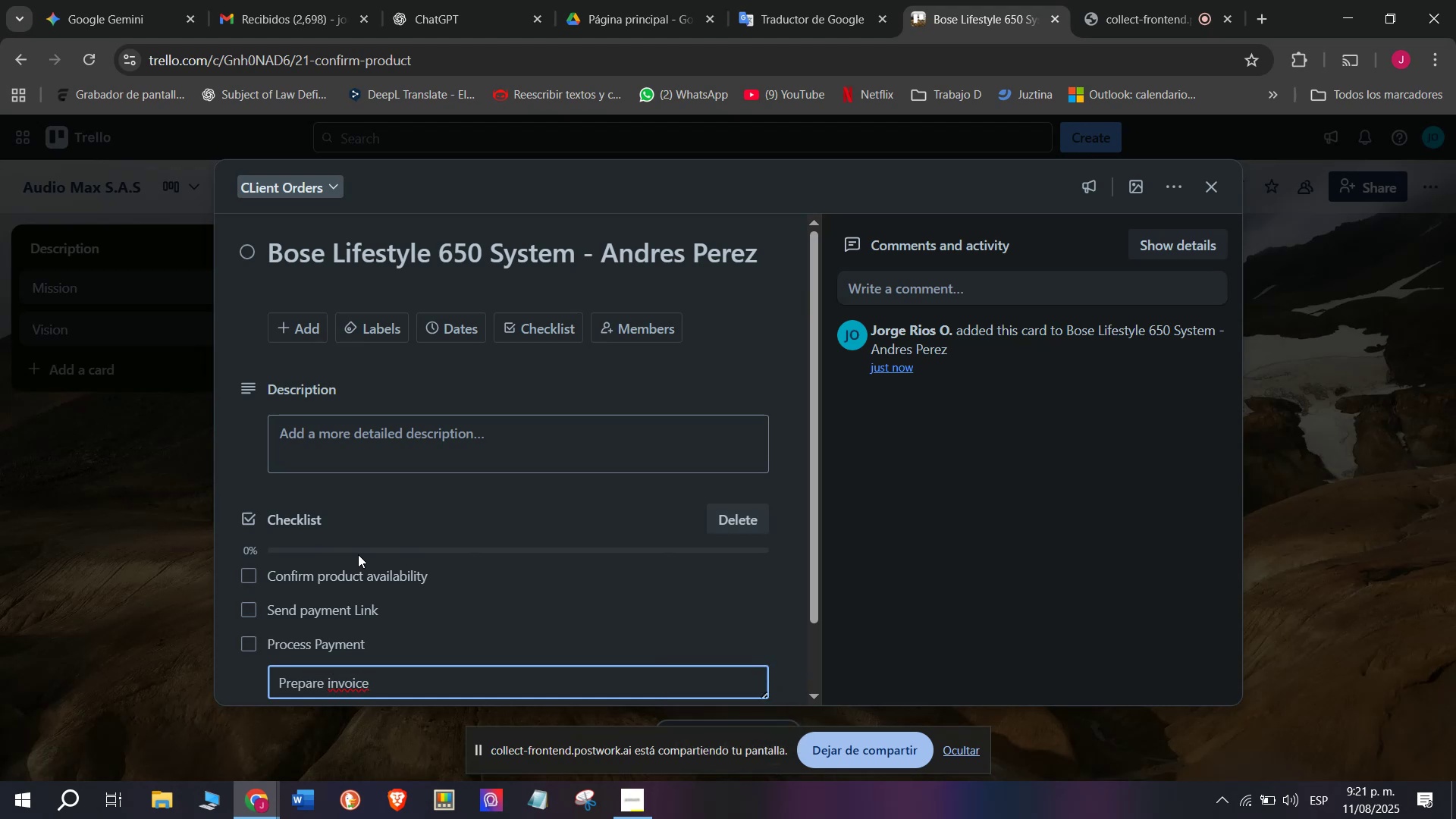 
key(Enter)
 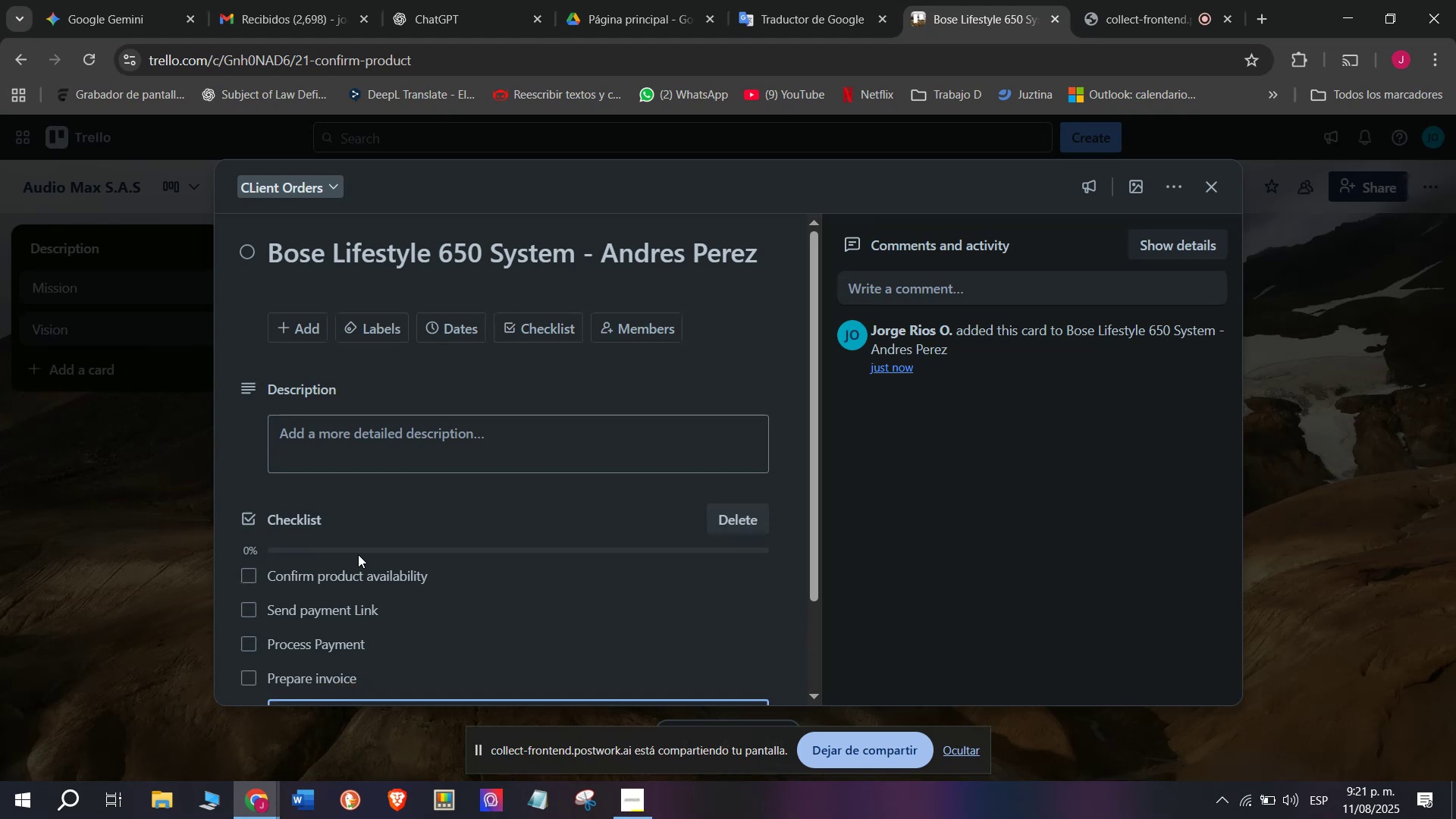 
scroll: coordinate [354, 576], scroll_direction: down, amount: 2.0
 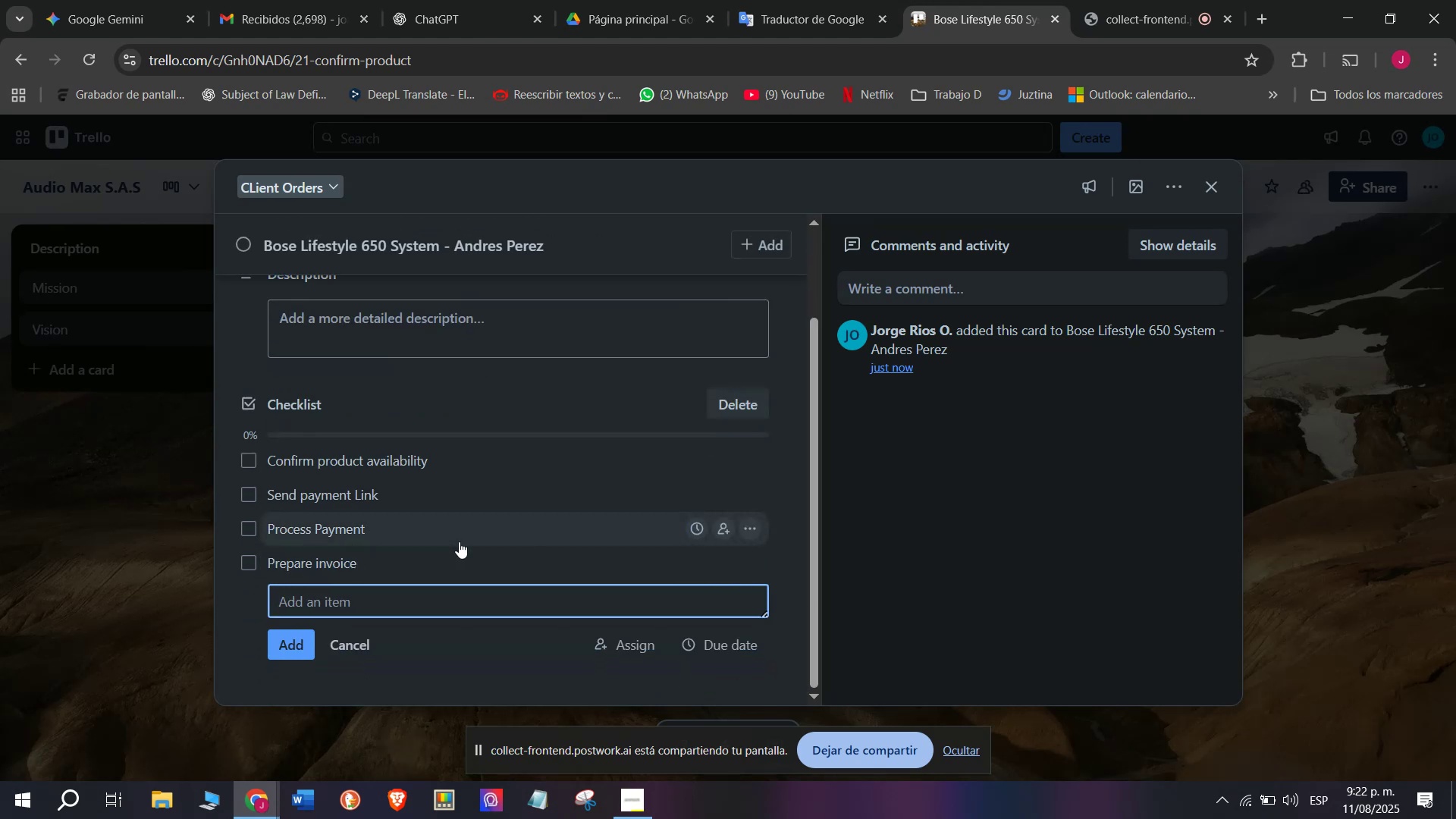 
key(CapsLock)
 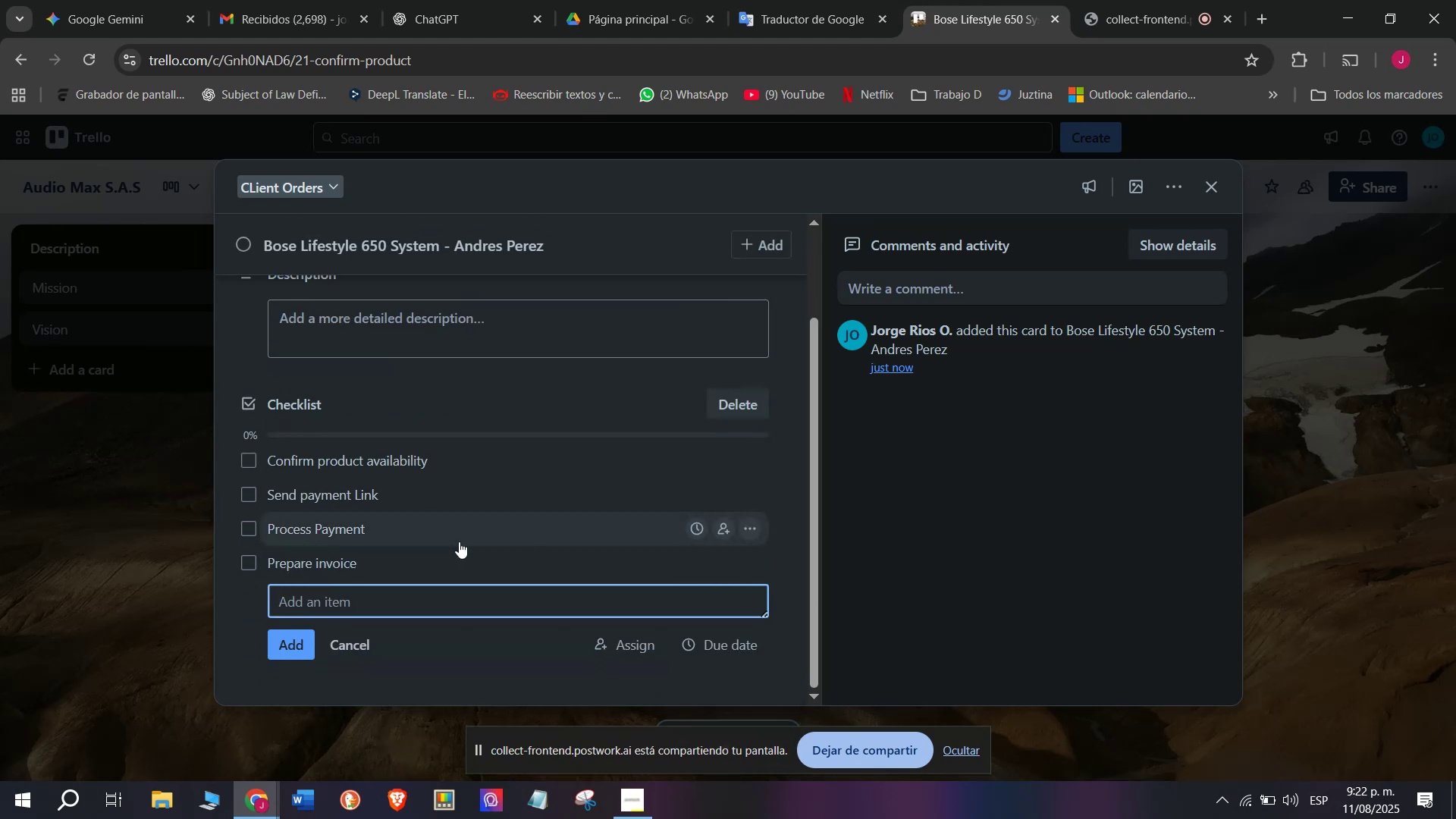 
wait(5.81)
 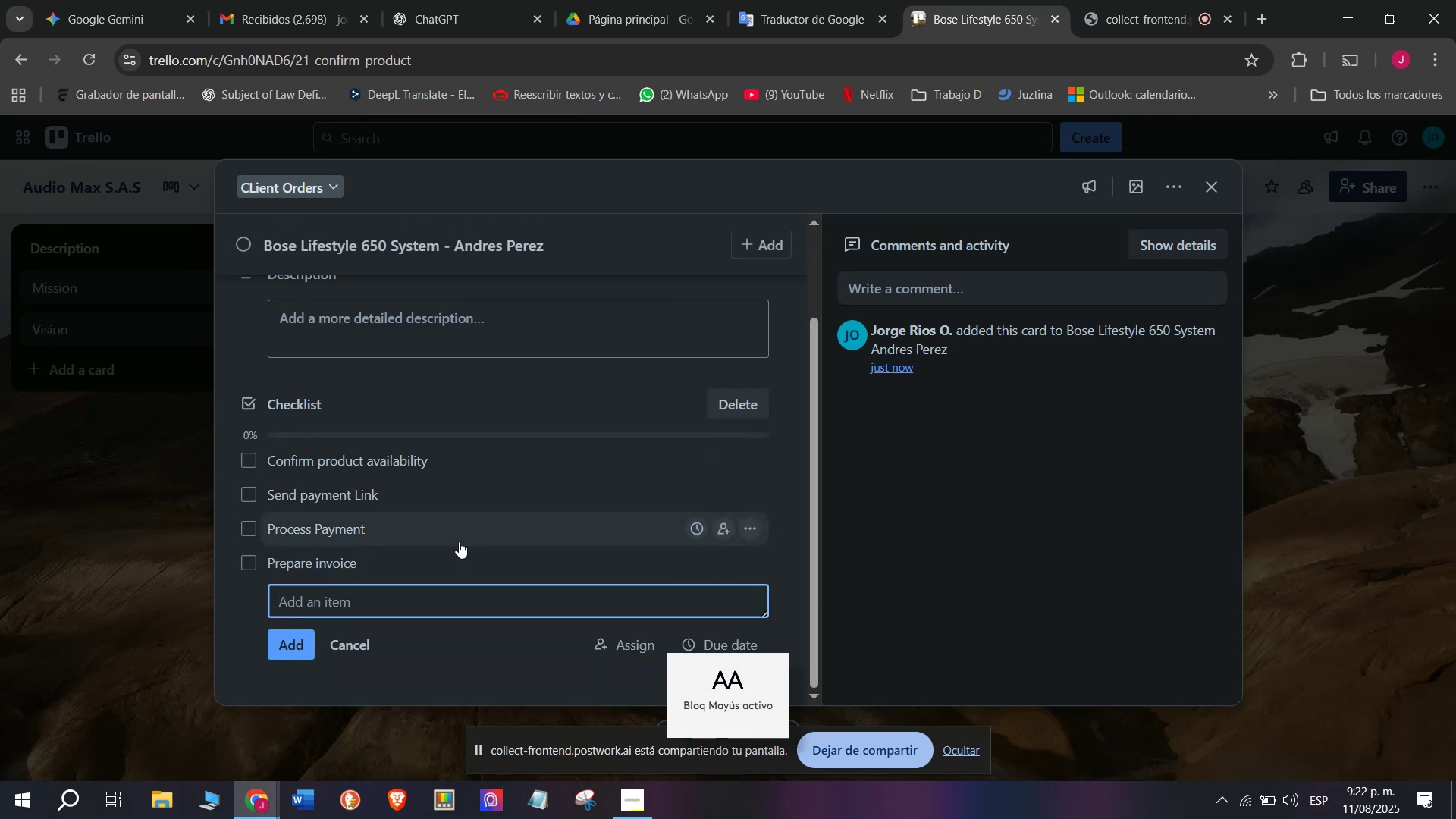 
type(Pack securely)
 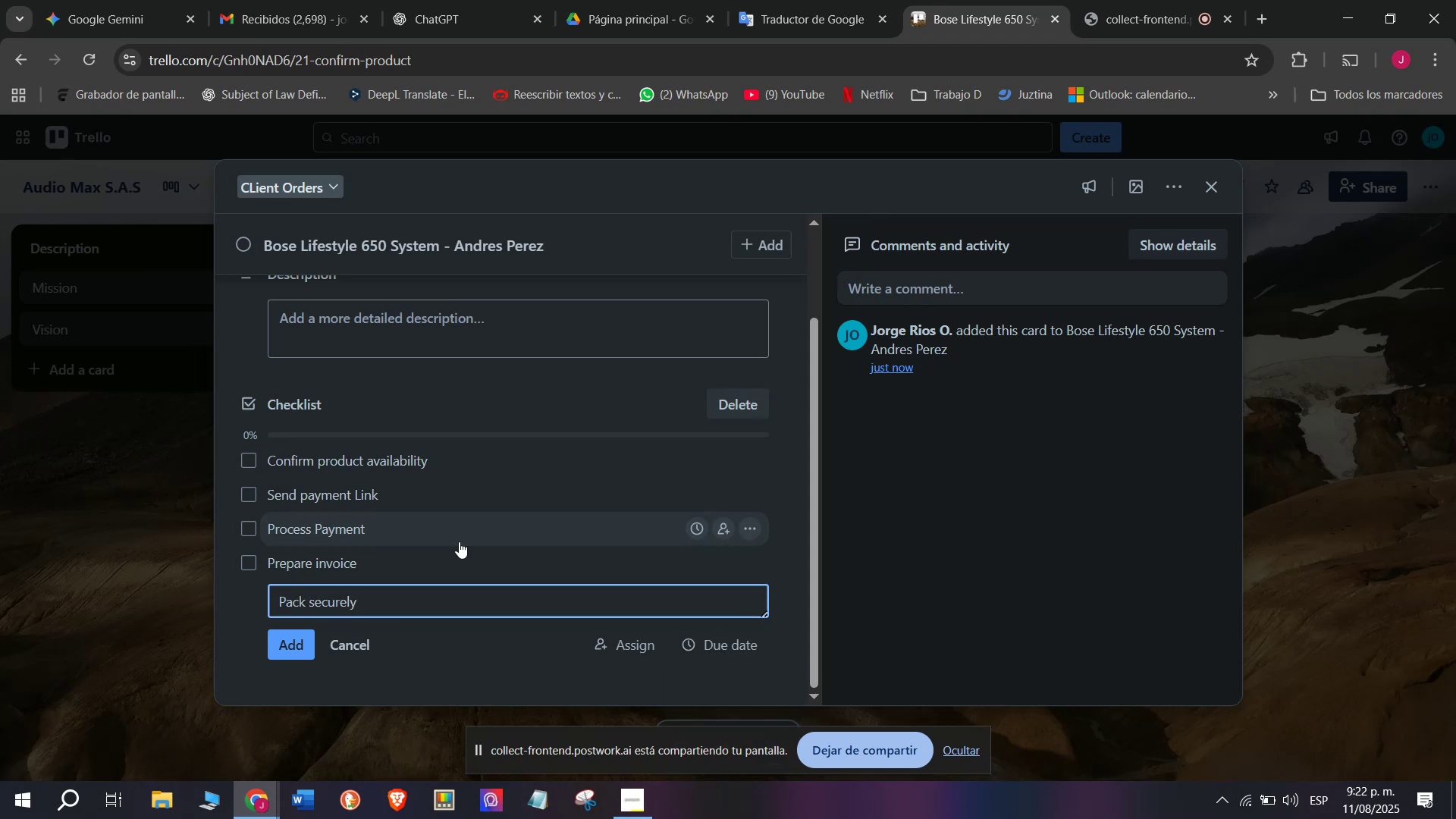 
key(Enter)
 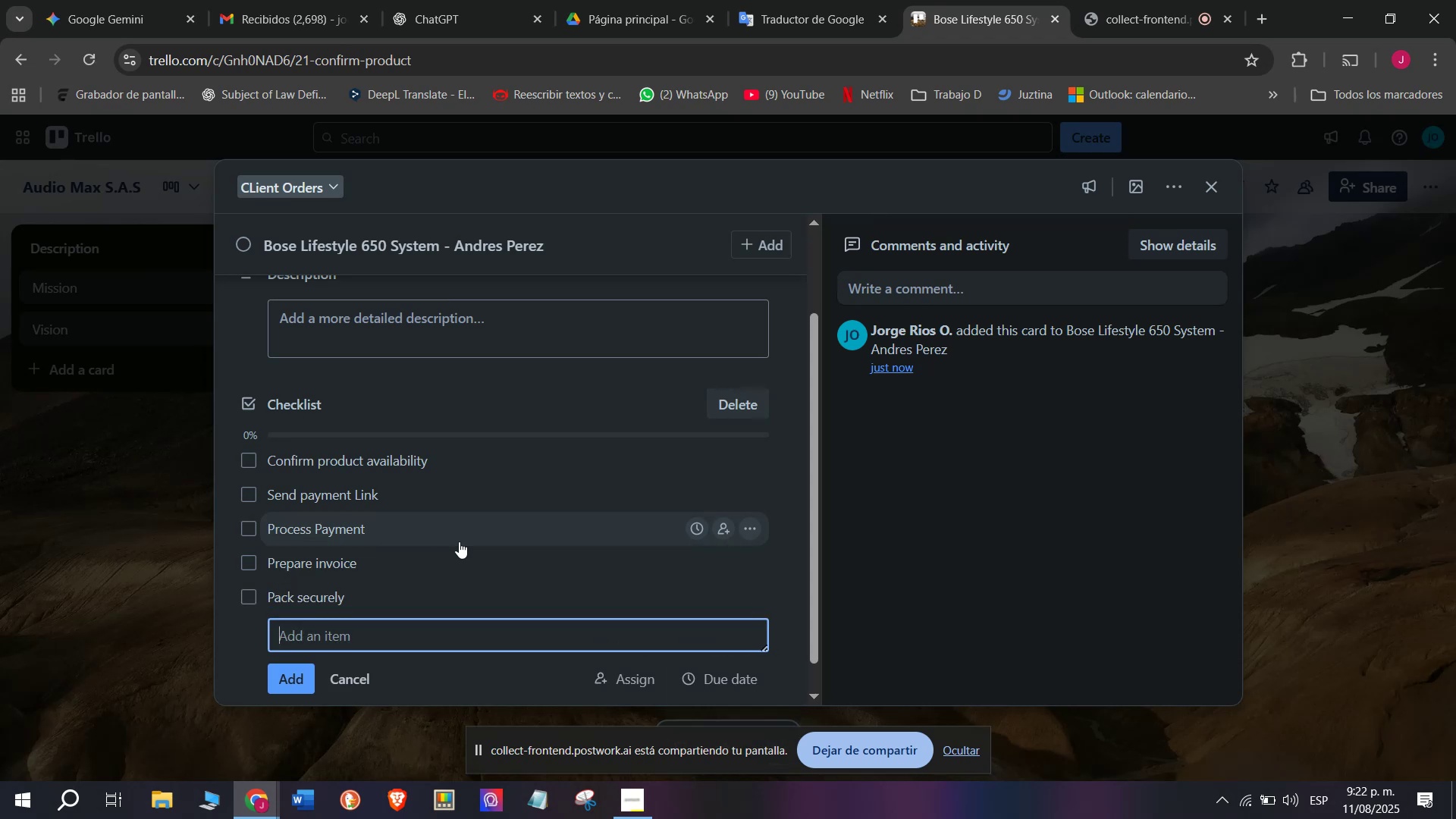 
type(Schedule delivery)
 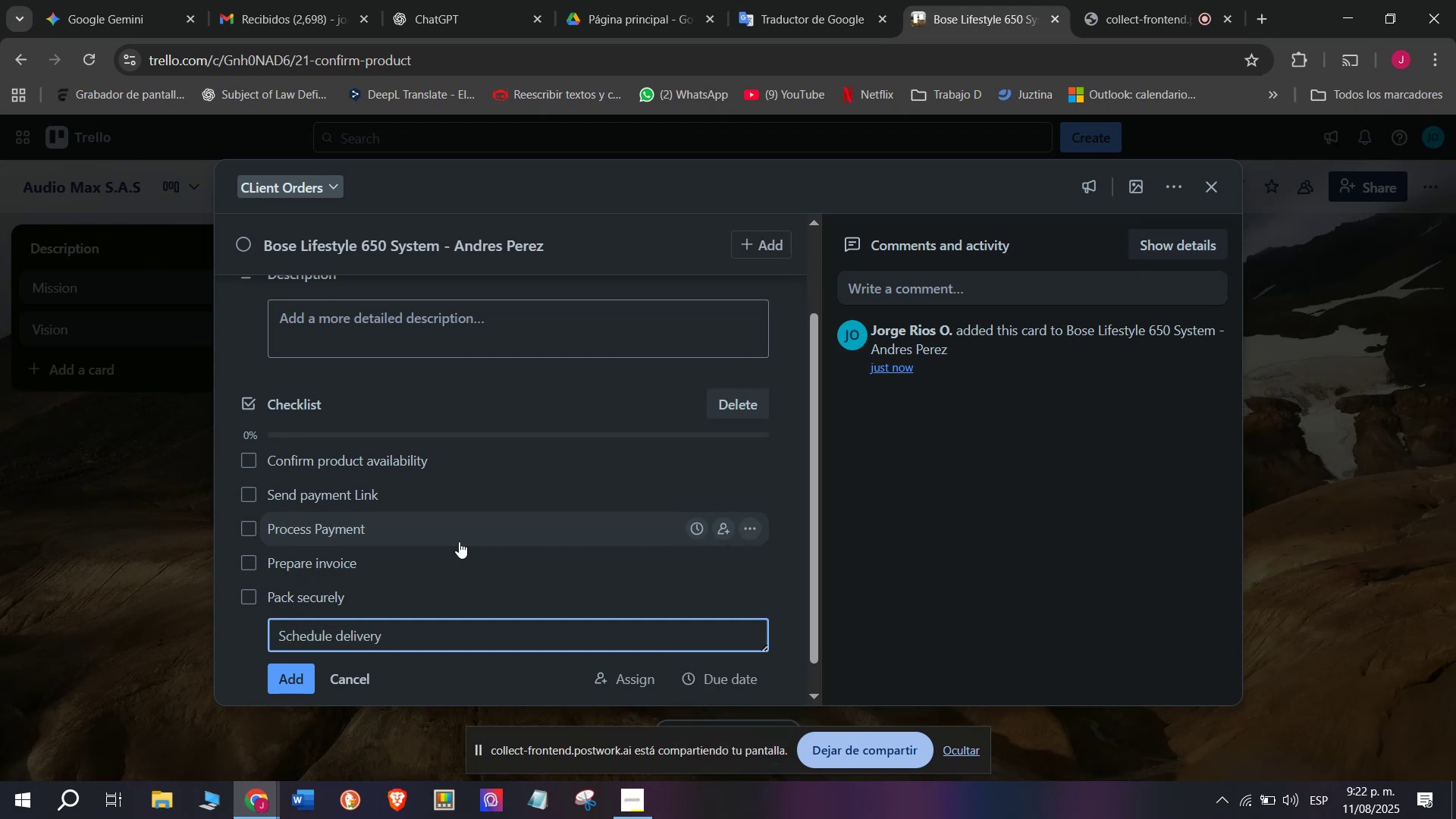 
key(Enter)
 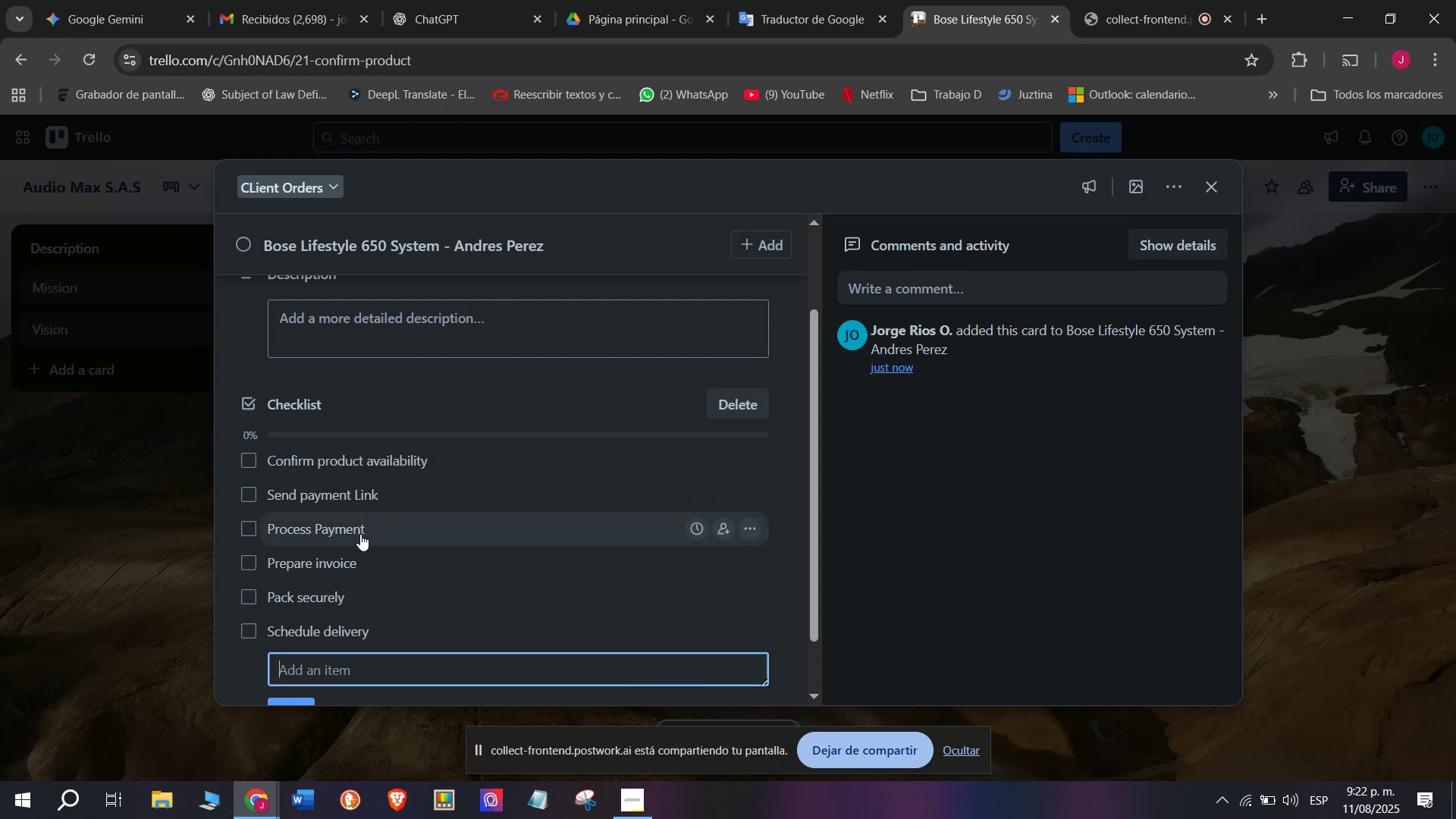 
scroll: coordinate [366, 580], scroll_direction: up, amount: 1.0
 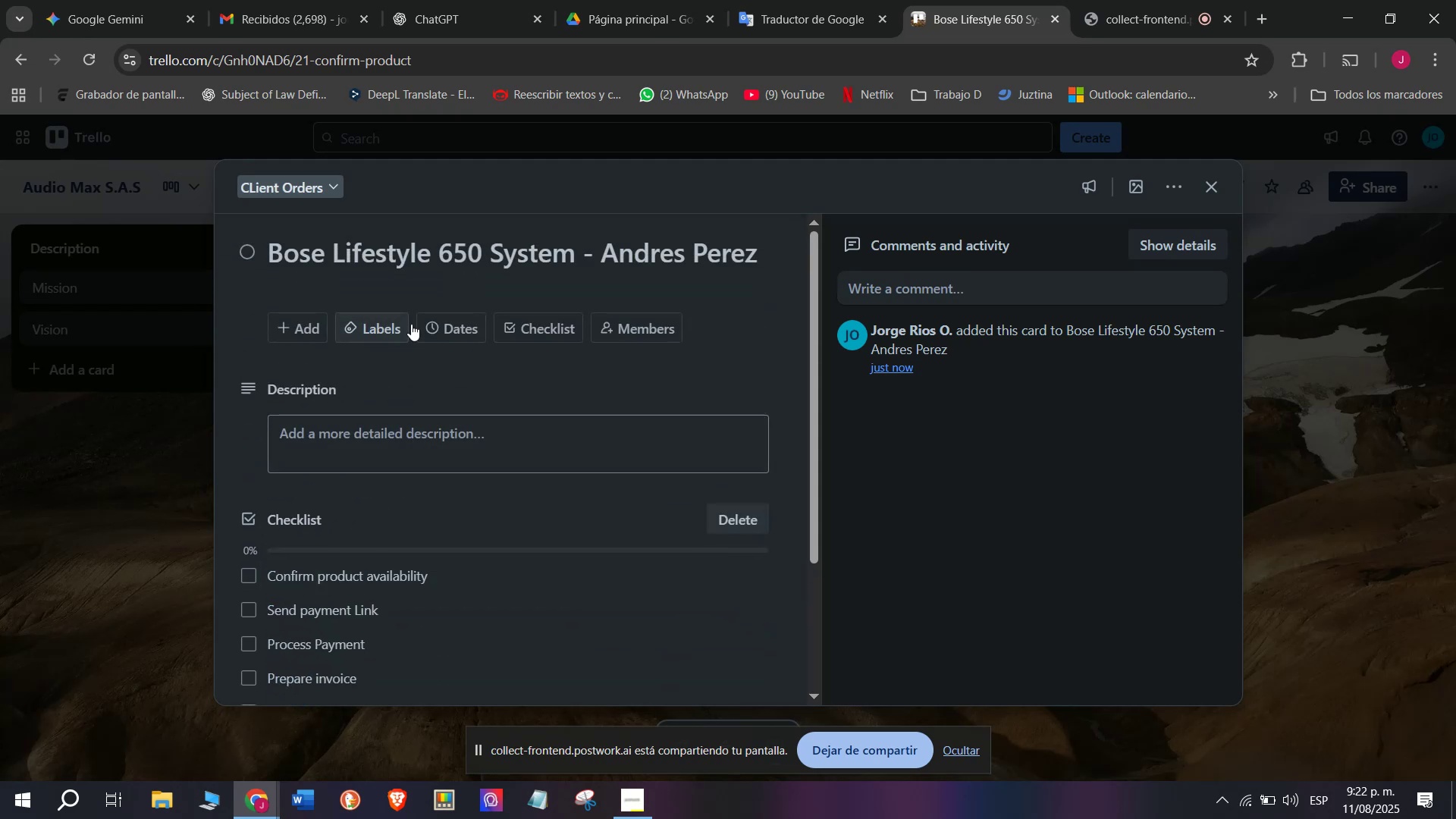 
left_click([376, 324])
 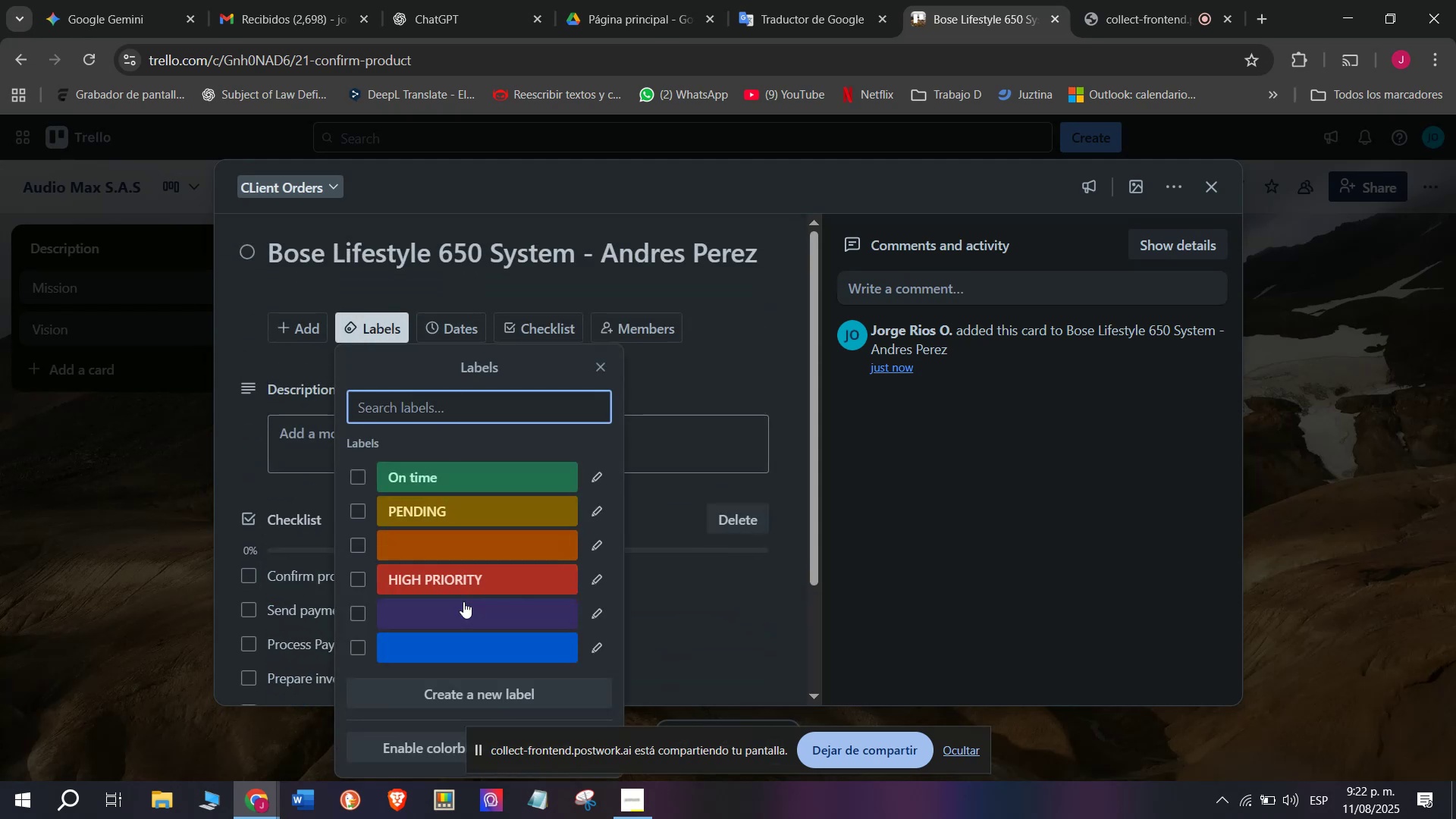 
left_click([463, 589])
 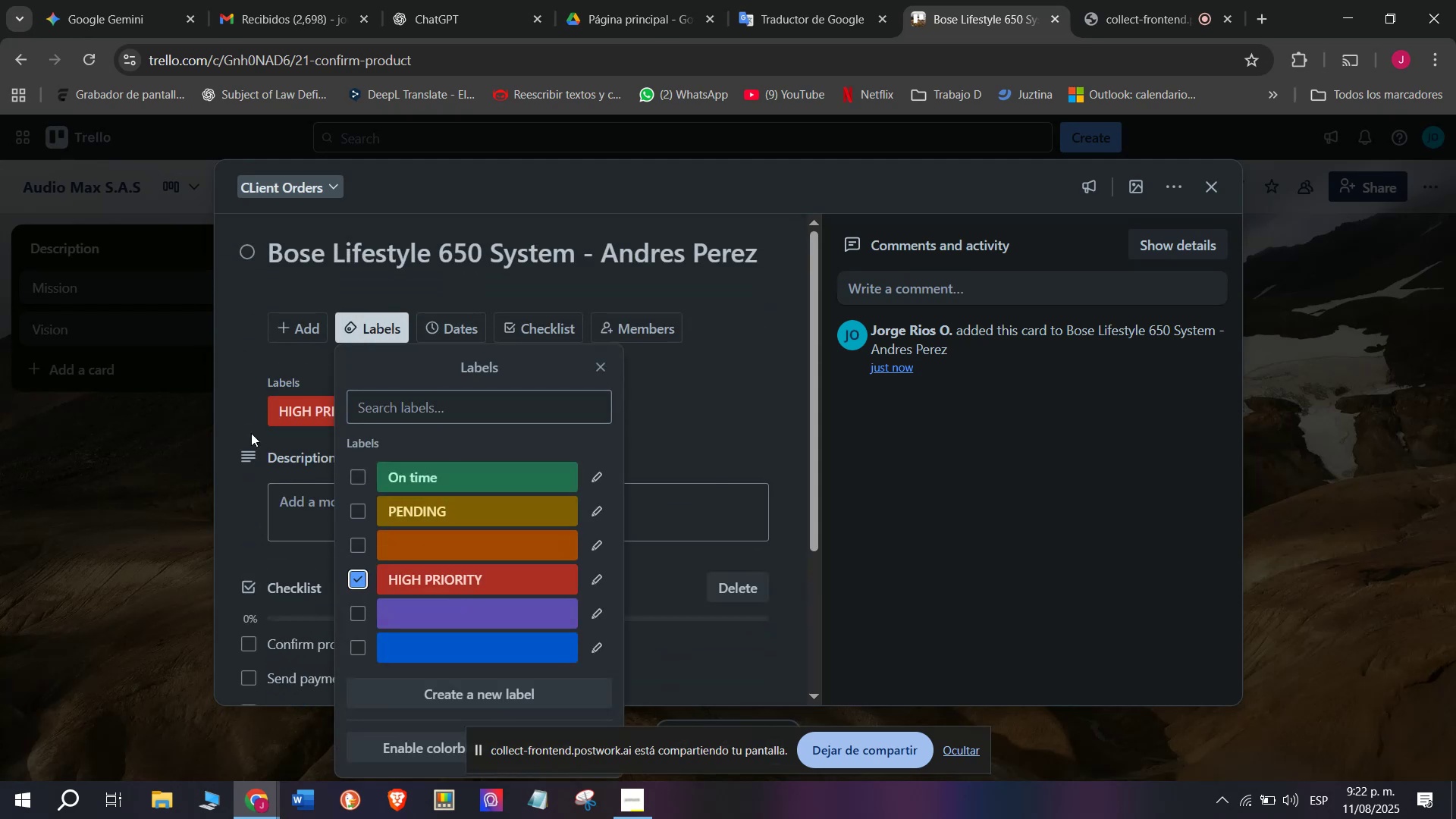 
left_click([238, 451])
 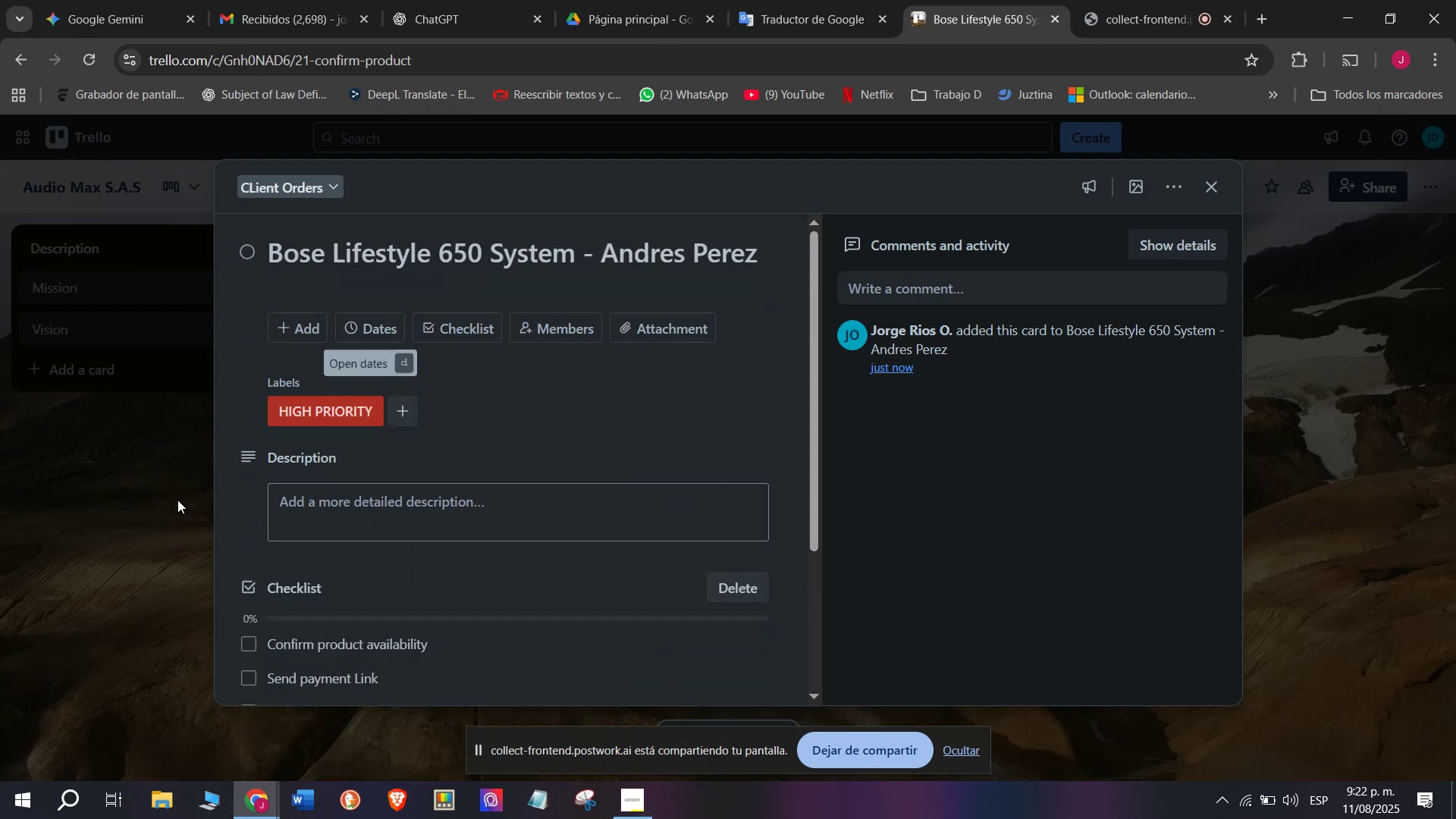 
left_click([177, 500])
 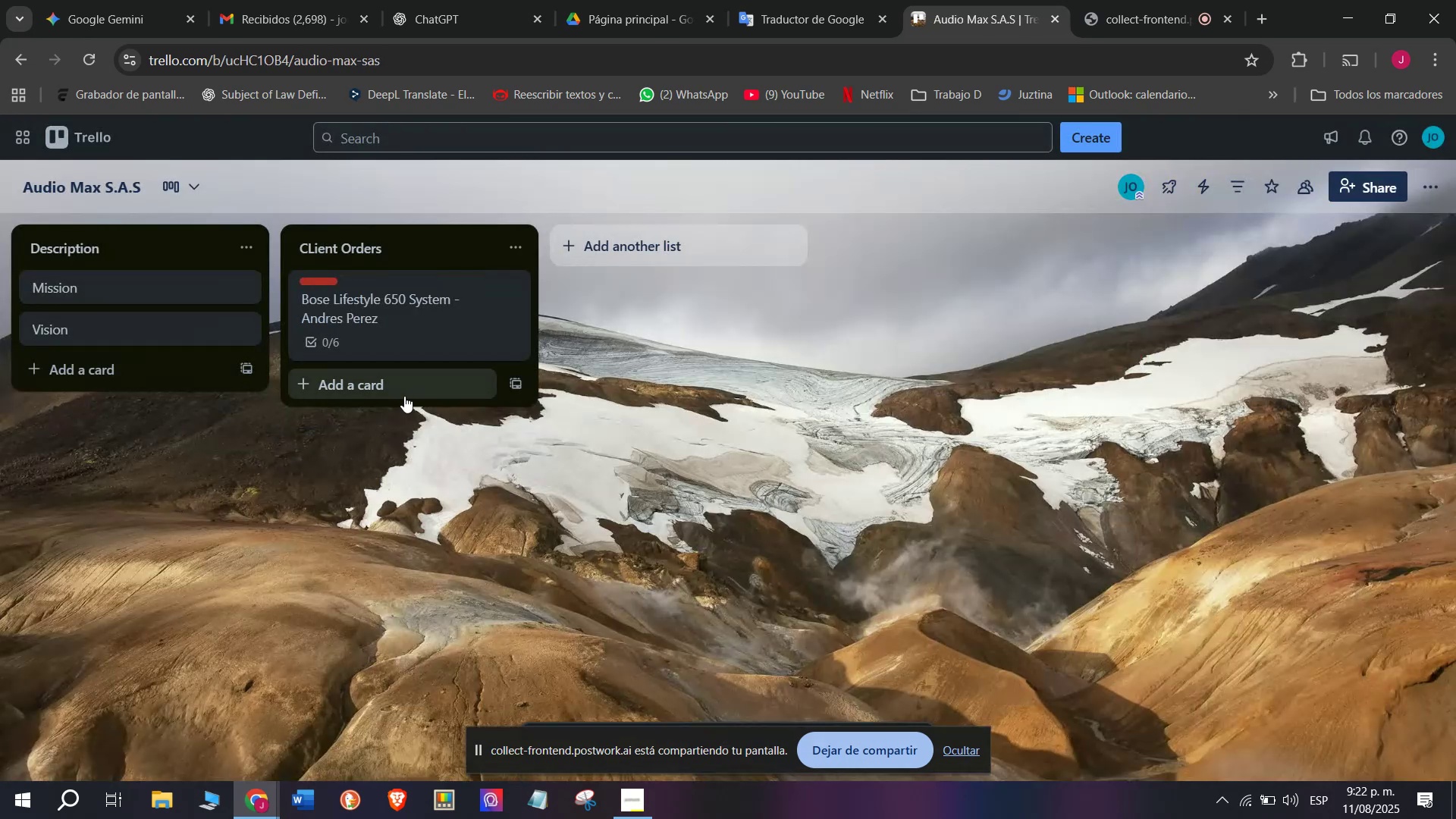 
left_click([406, 396])
 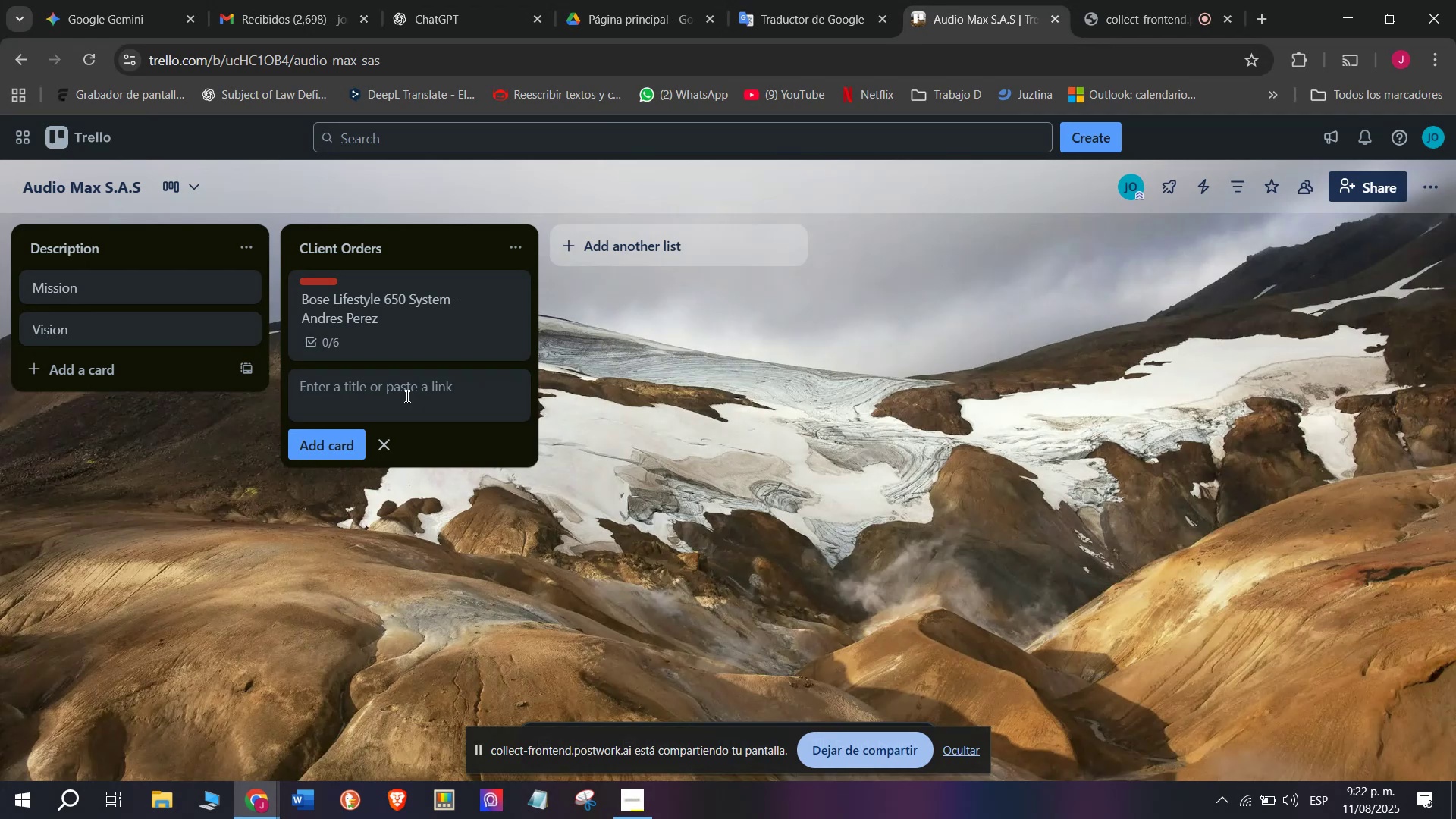 
type(Sony HT-A9 Home Theater - laura f)
key(Backspace)
type(gomez)
 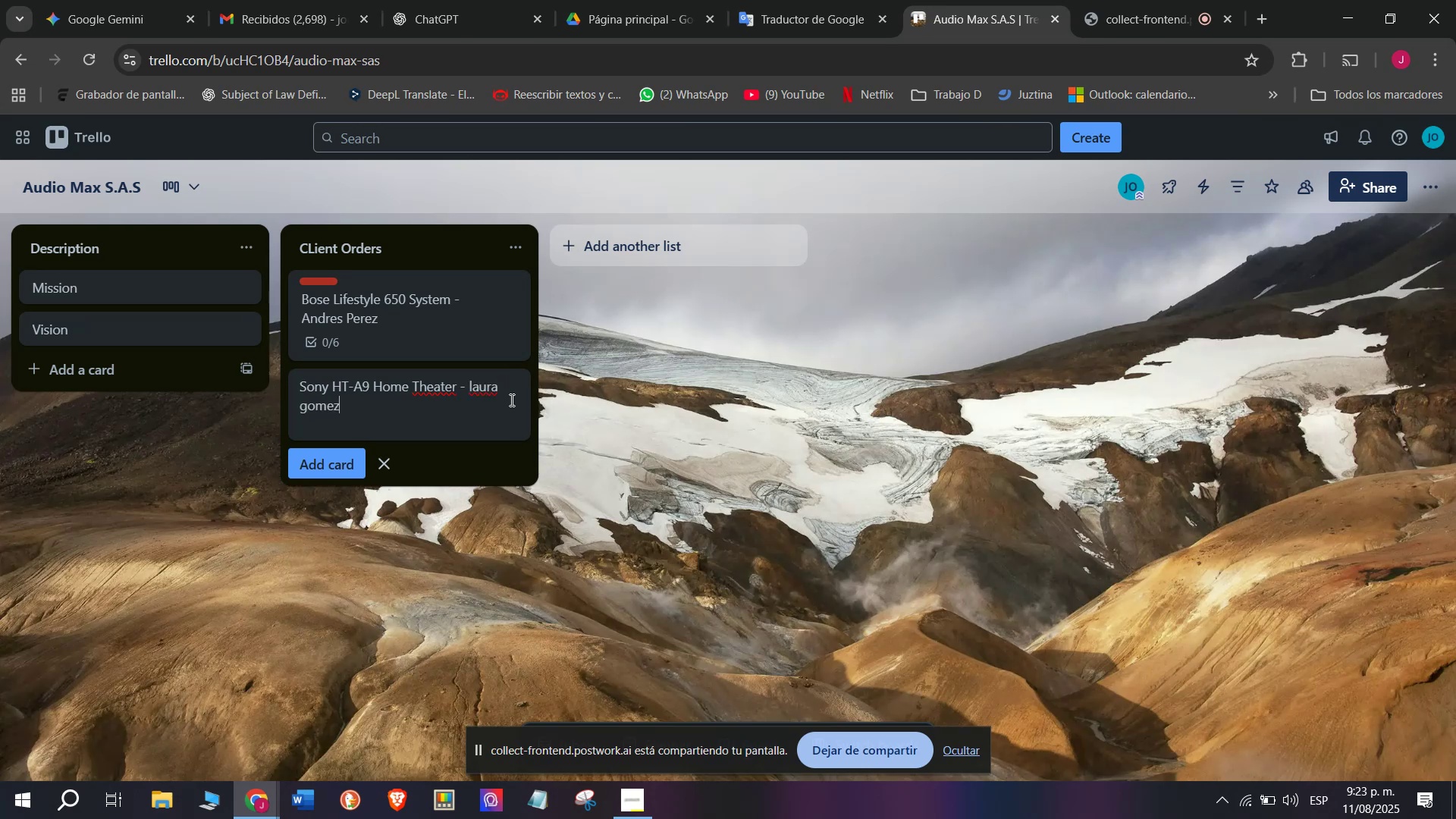 
key(Enter)
 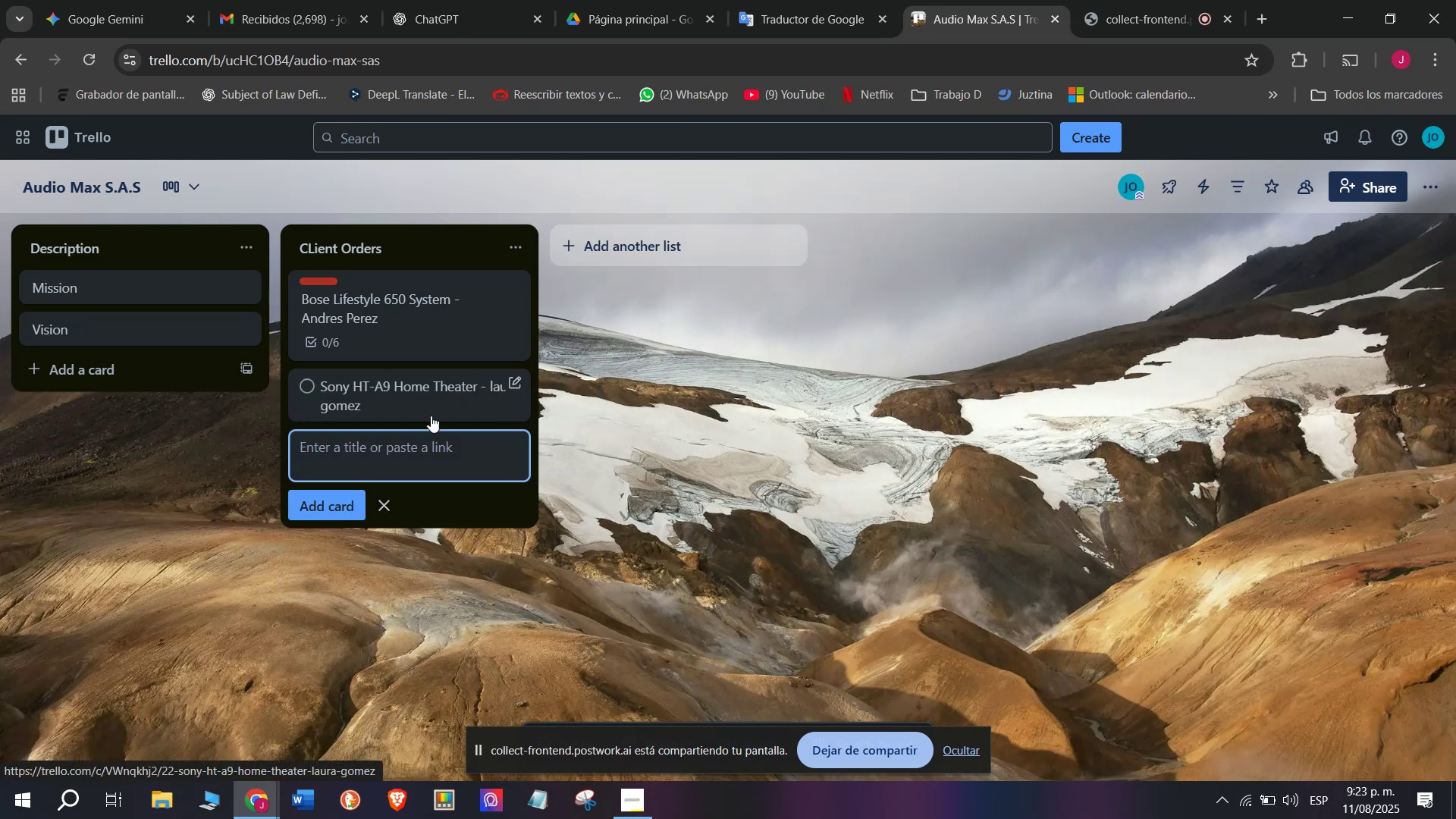 
left_click([426, 416])
 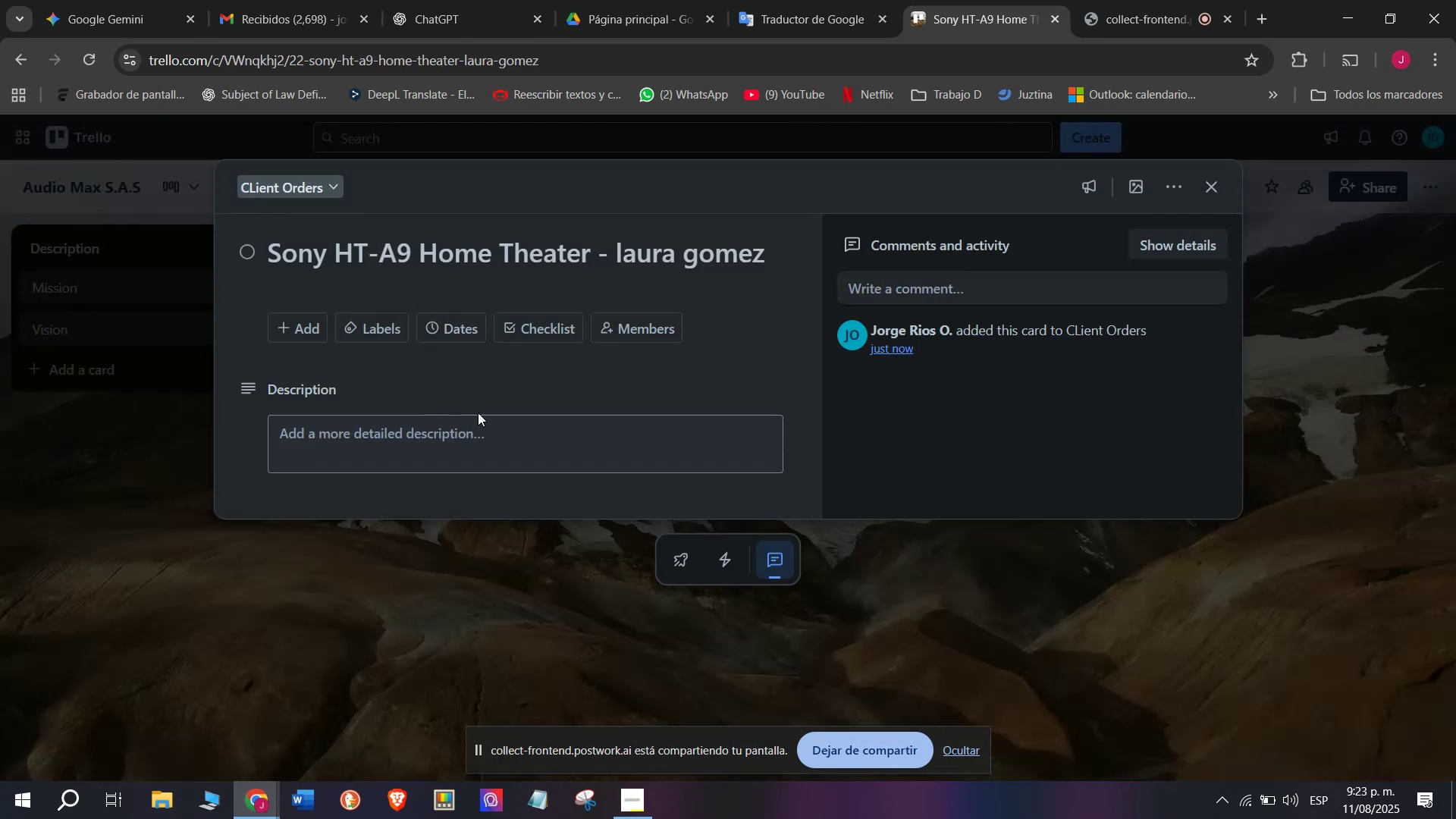 
scroll: coordinate [419, 313], scroll_direction: down, amount: 3.0
 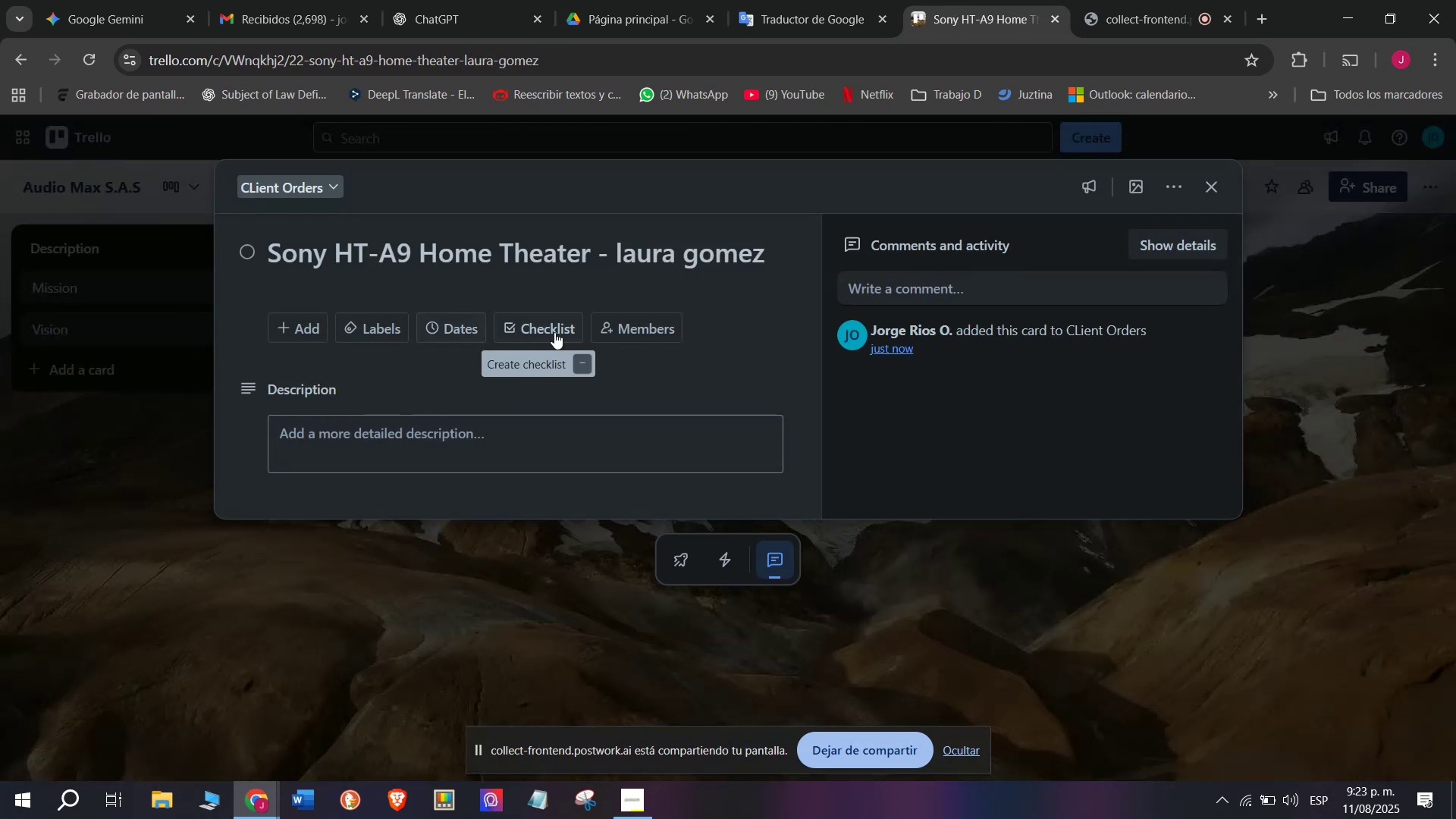 
left_click([551, 320])
 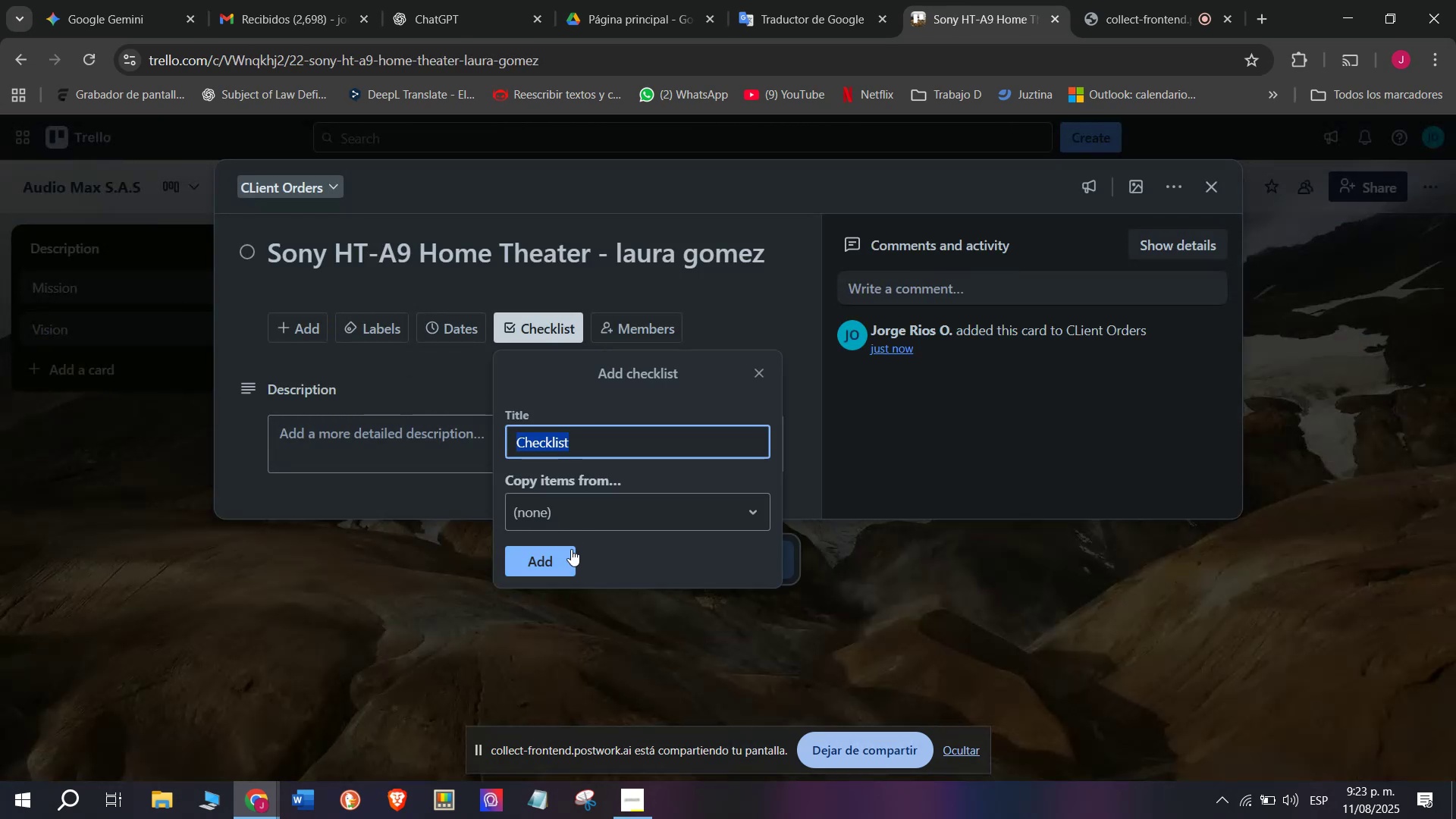 
left_click([563, 565])
 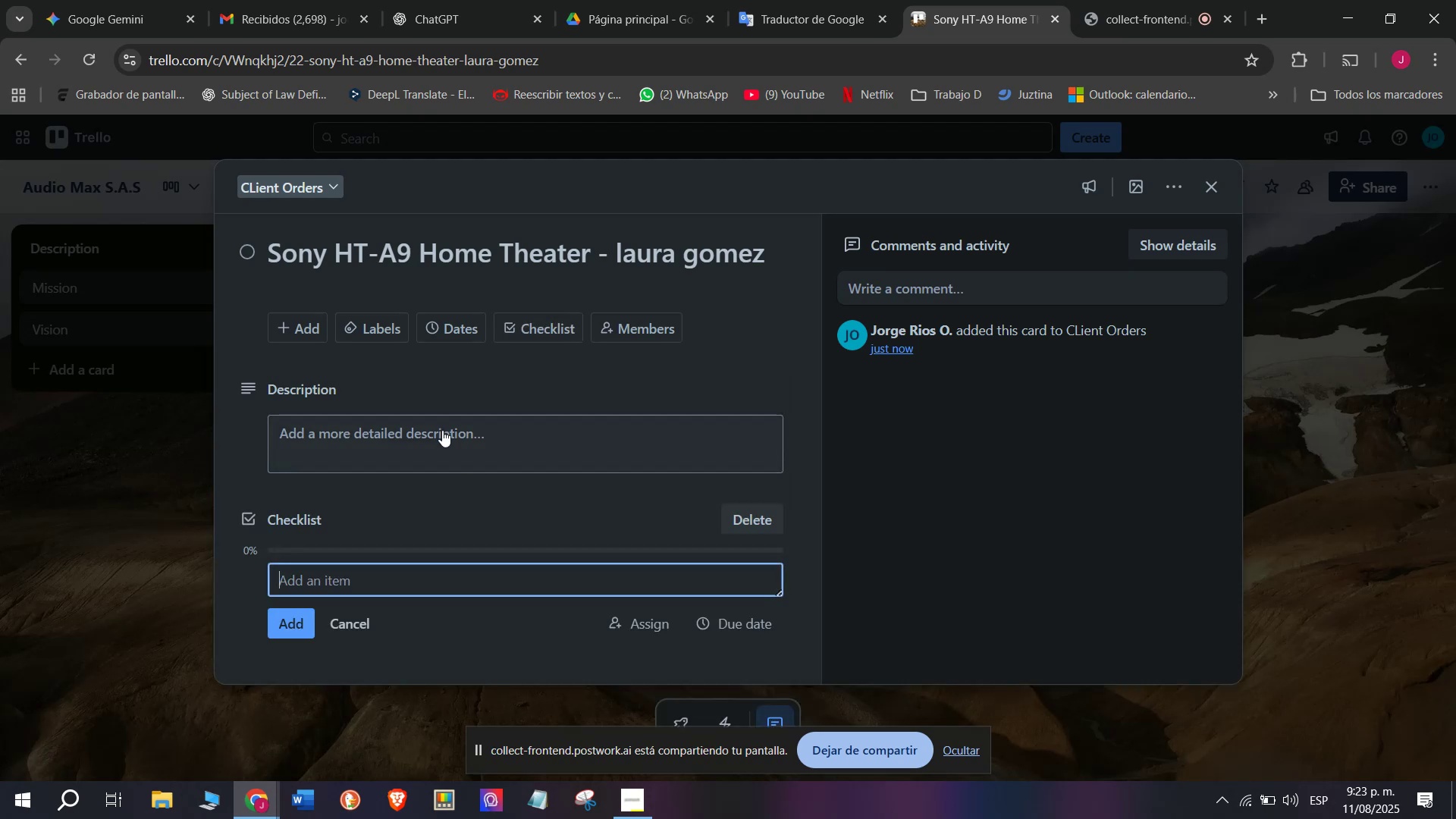 
scroll: coordinate [518, 489], scroll_direction: down, amount: 7.0
 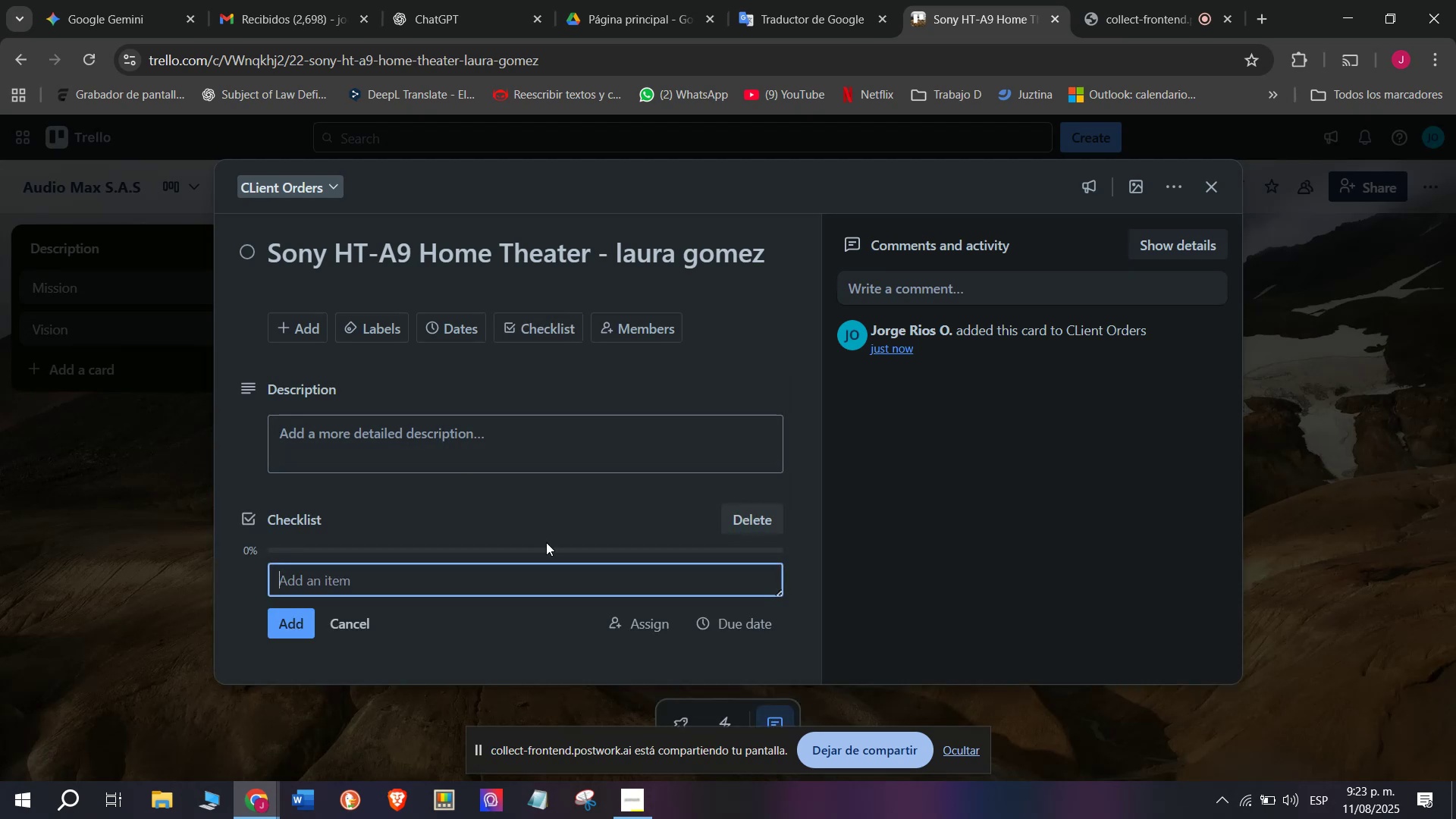 
type(Verify model derails)
 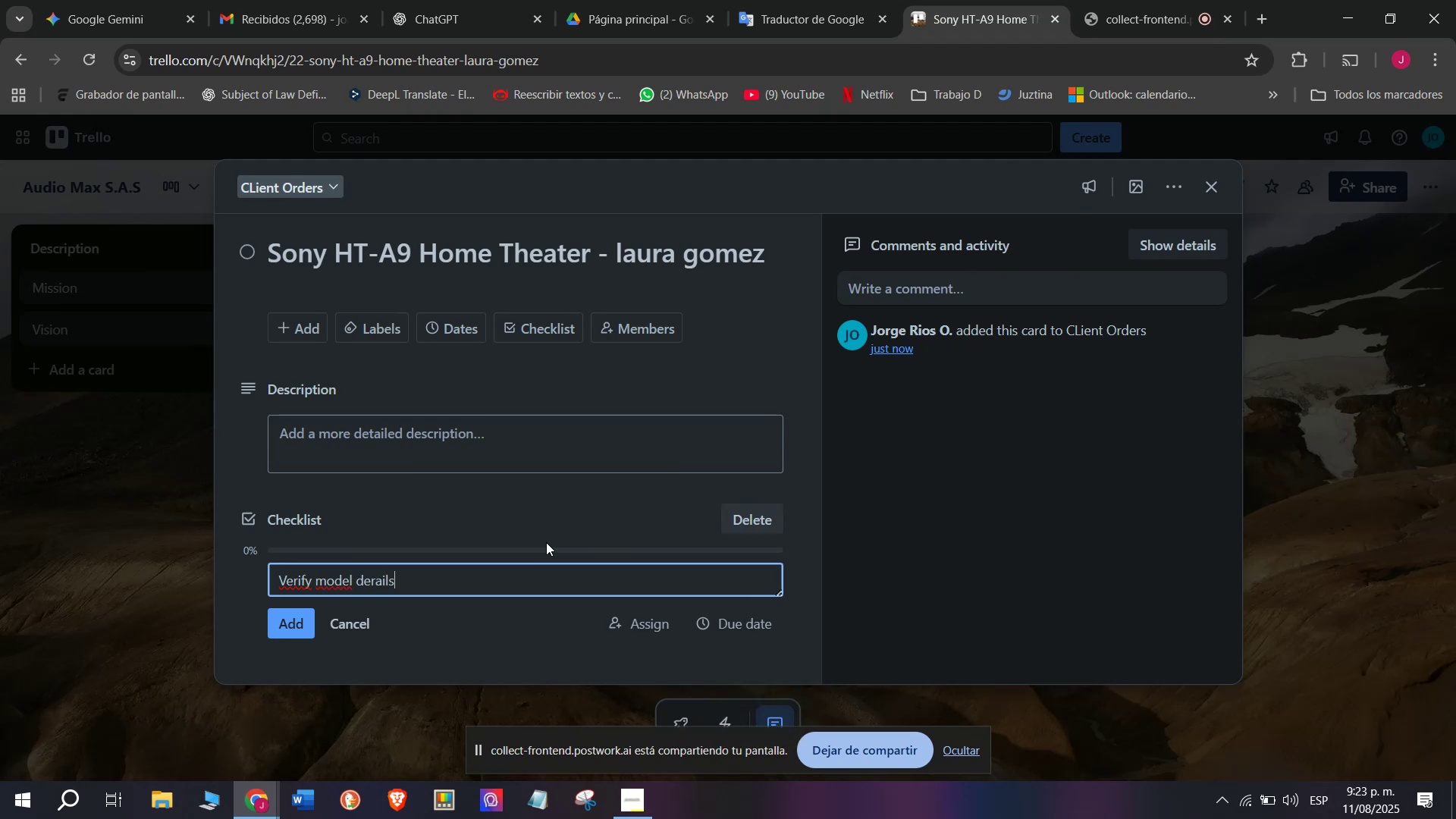 
key(Enter)
 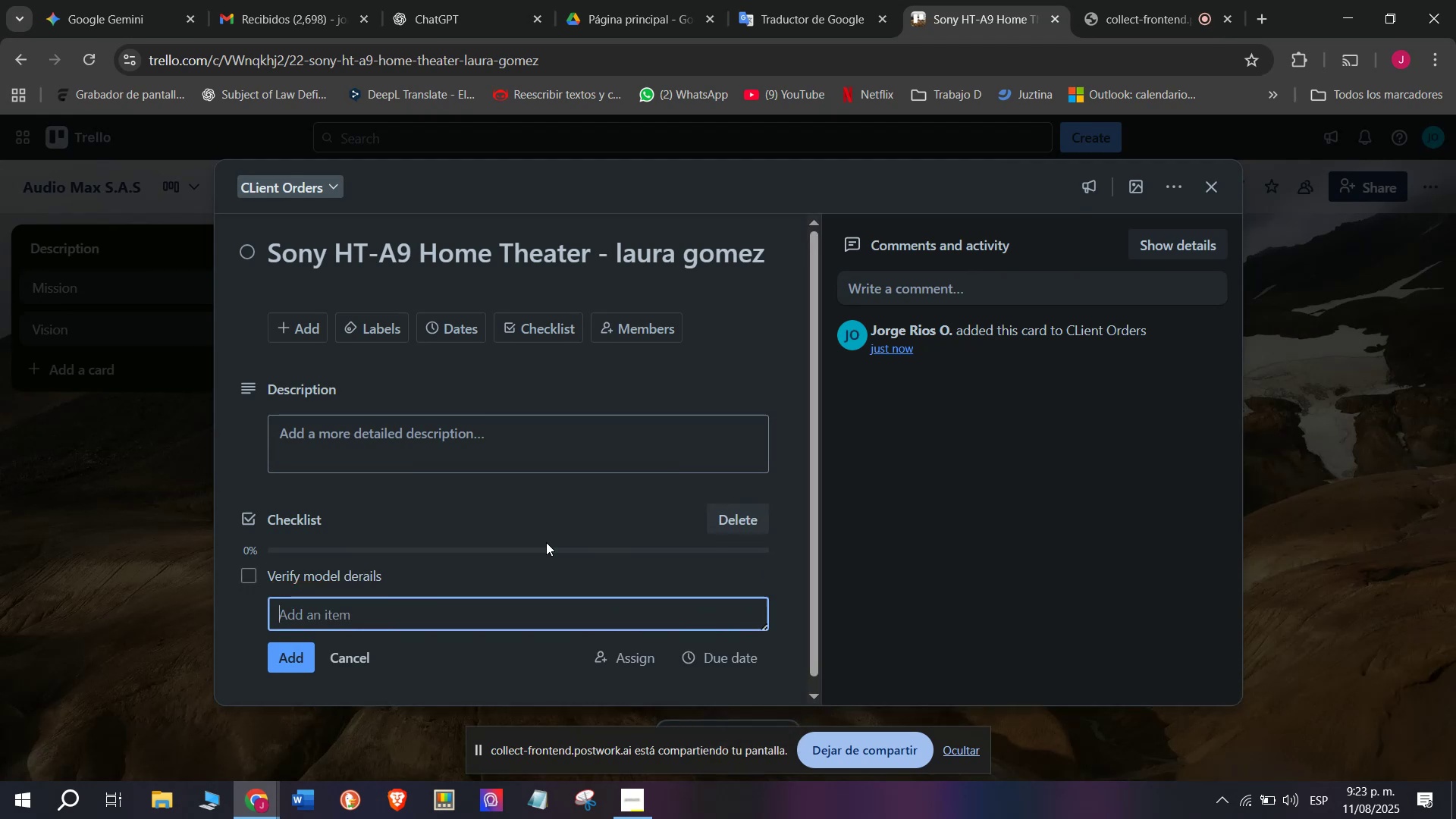 
type(Confirm delivery address)
 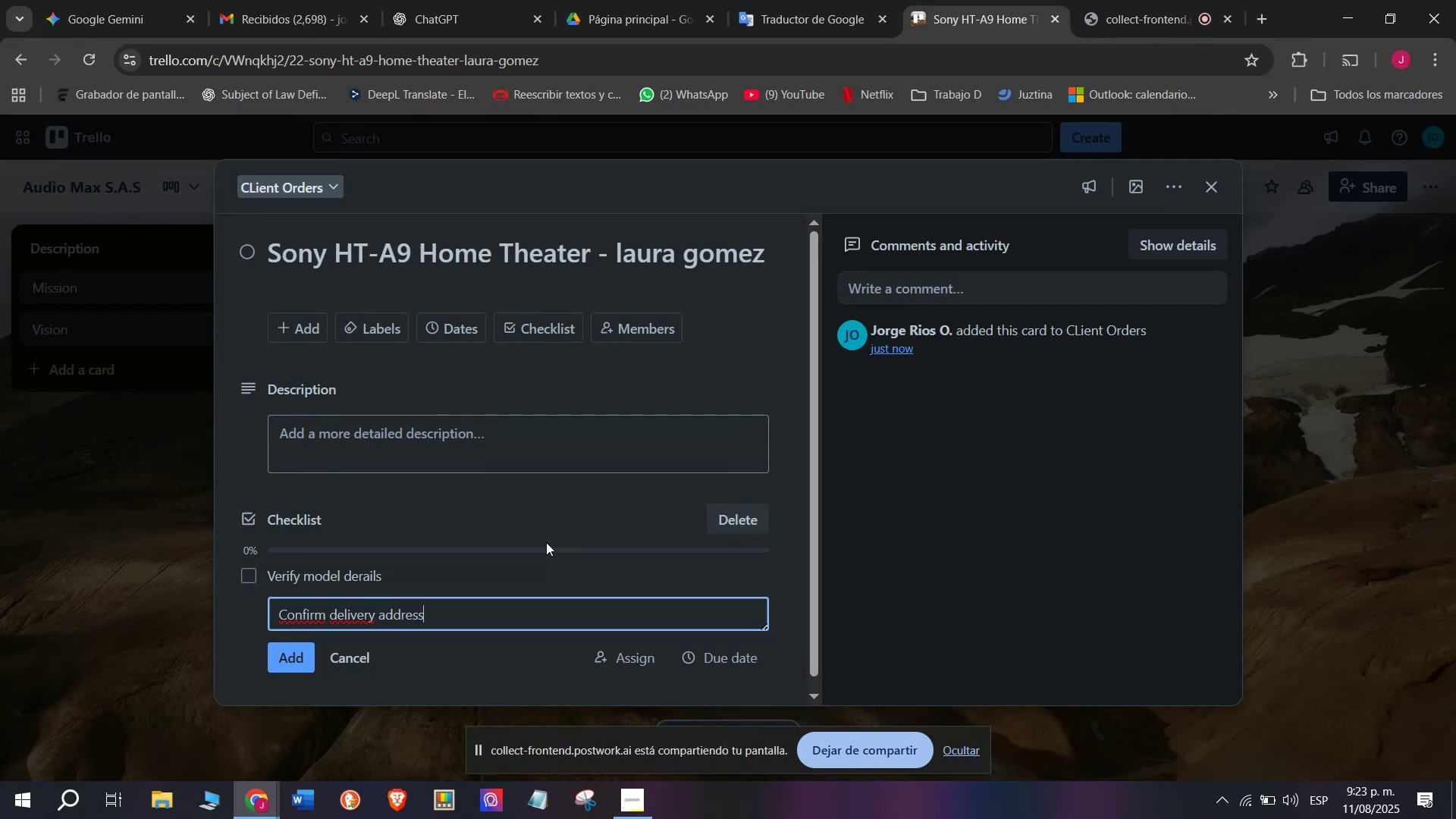 
key(Enter)
 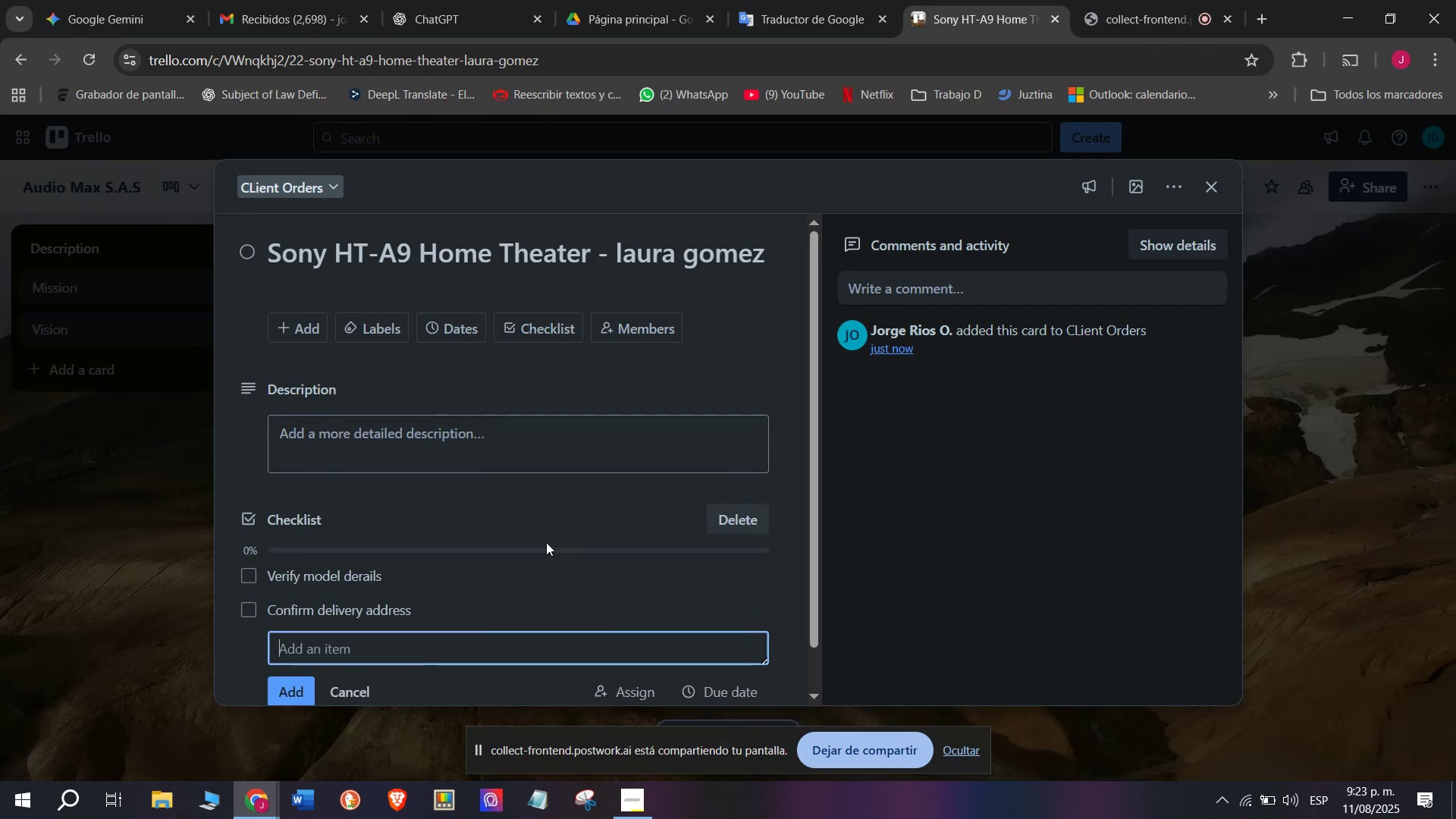 
scroll: coordinate [541, 542], scroll_direction: down, amount: 4.0
 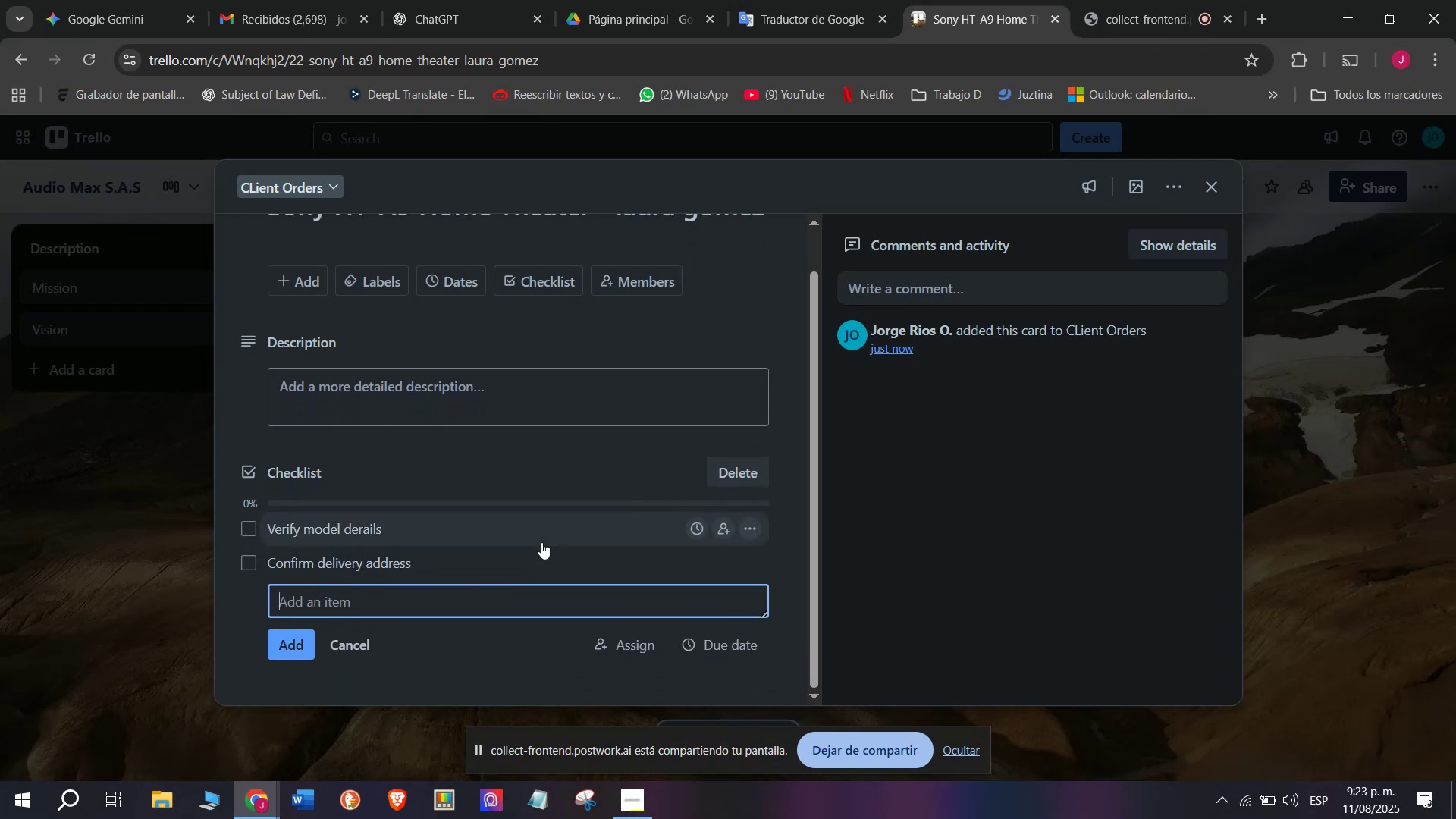 
type(Scheu)
key(Backspace)
type(dule Shipment)
 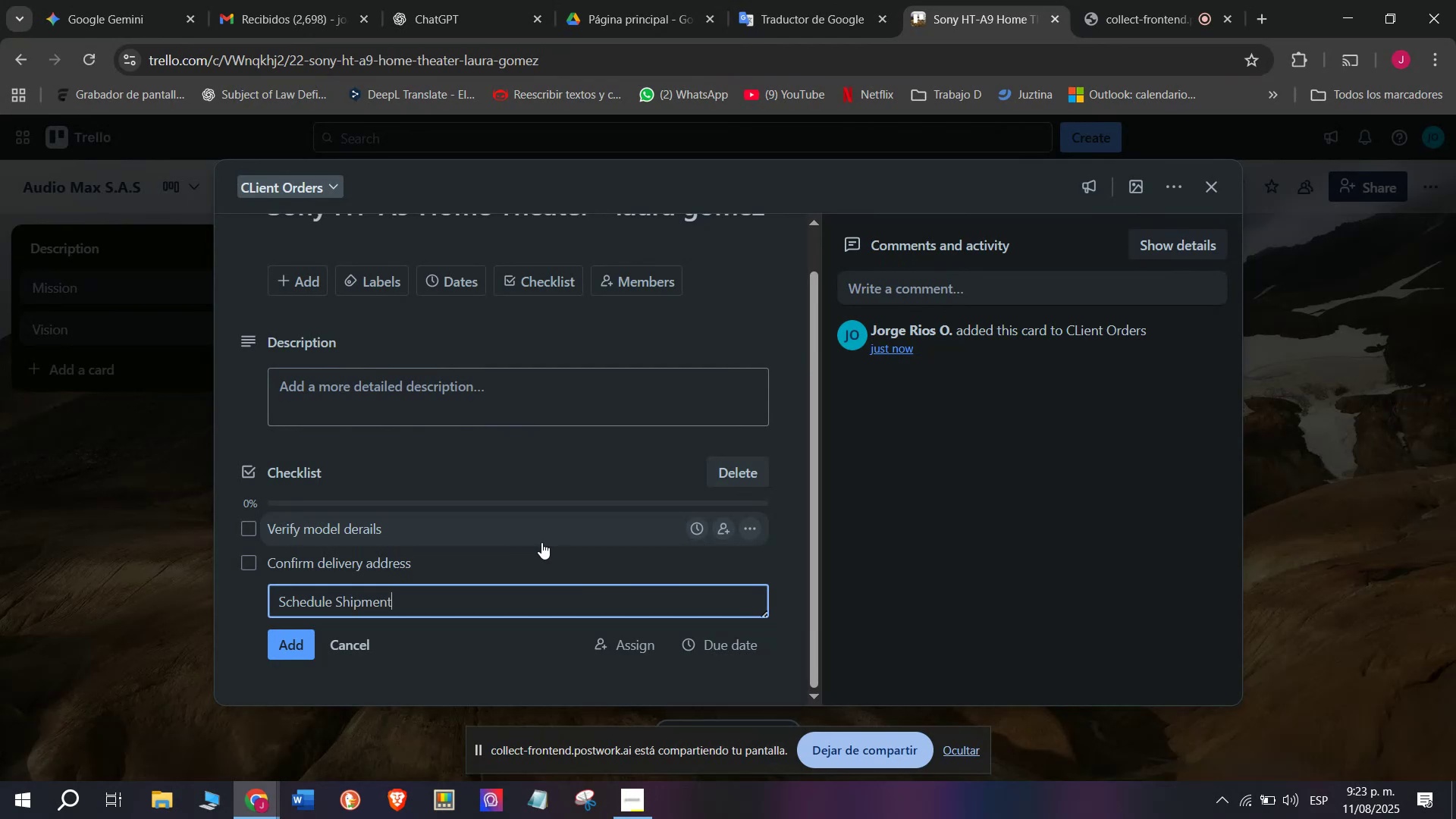 
key(Enter)
 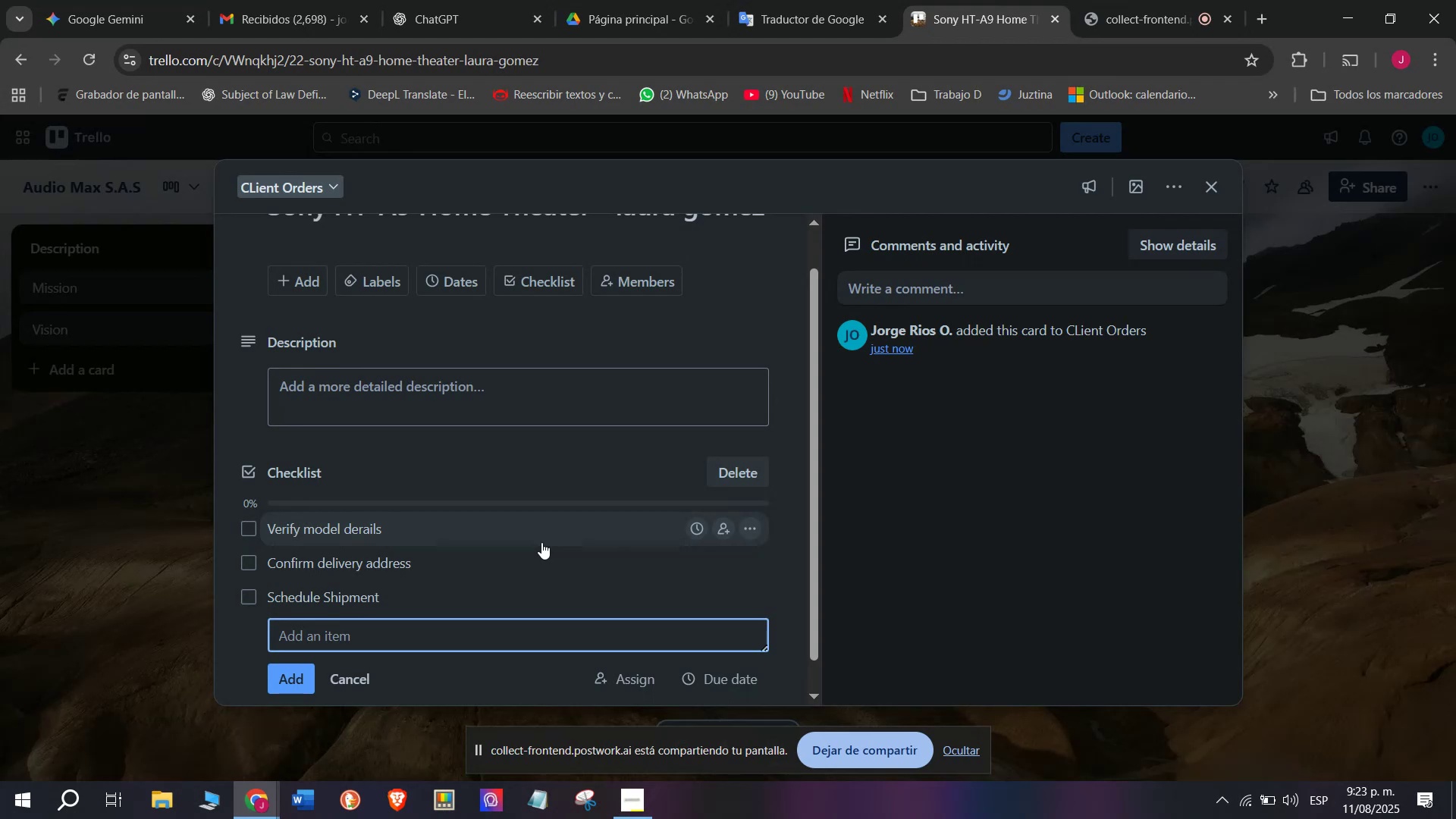 
type(Invlude )
 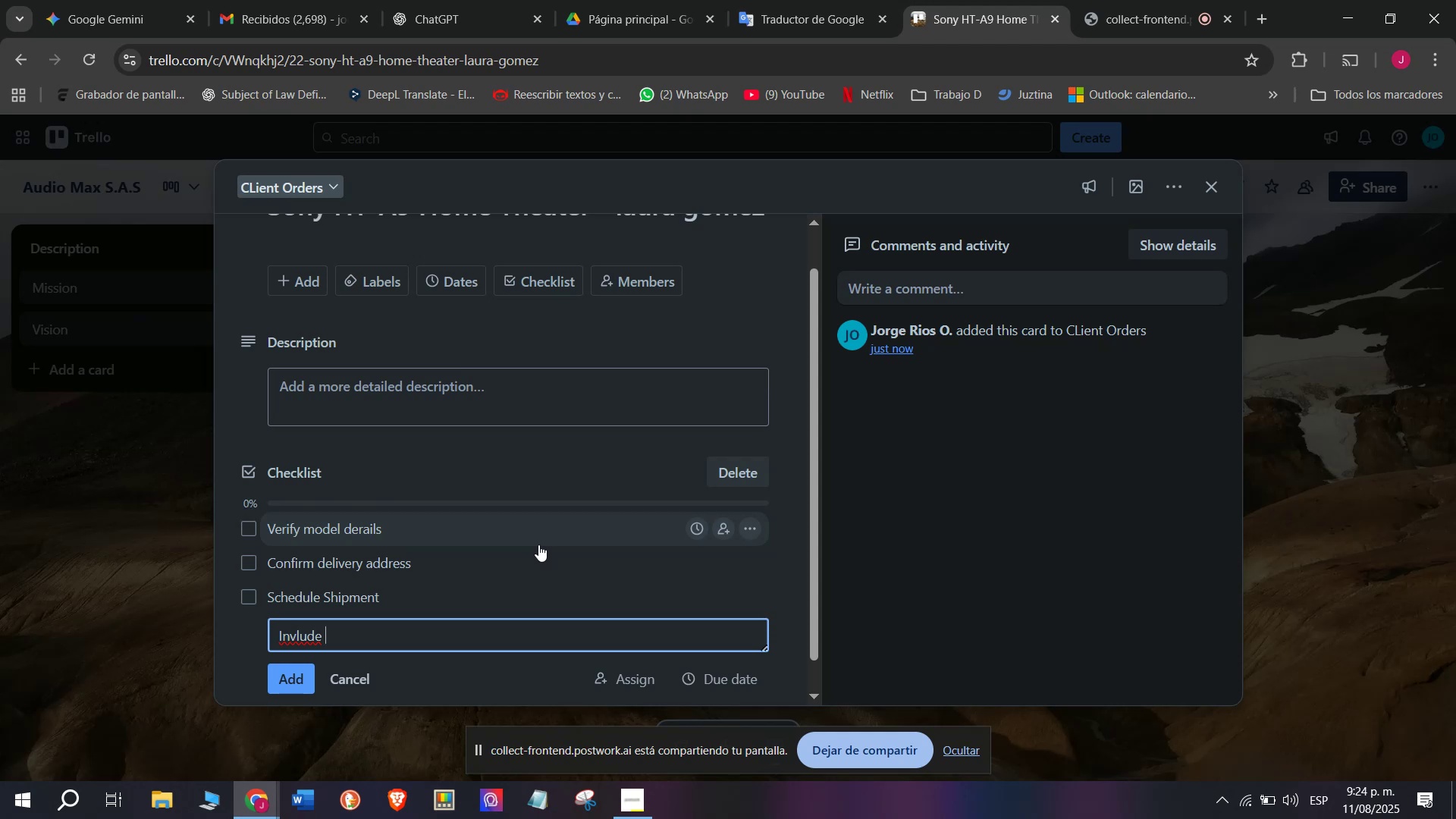 
wait(23.2)
 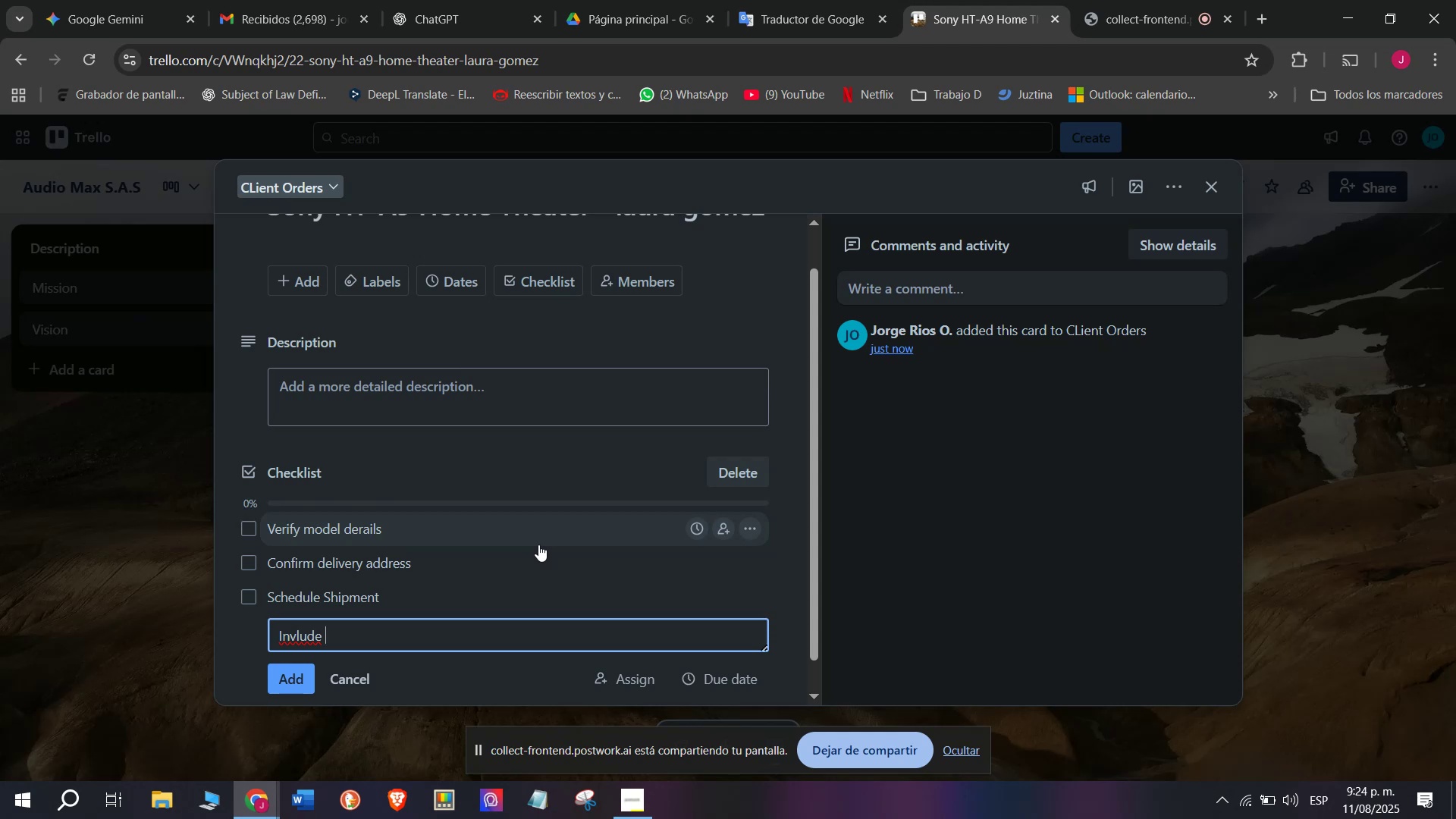 
left_click([306, 636])
 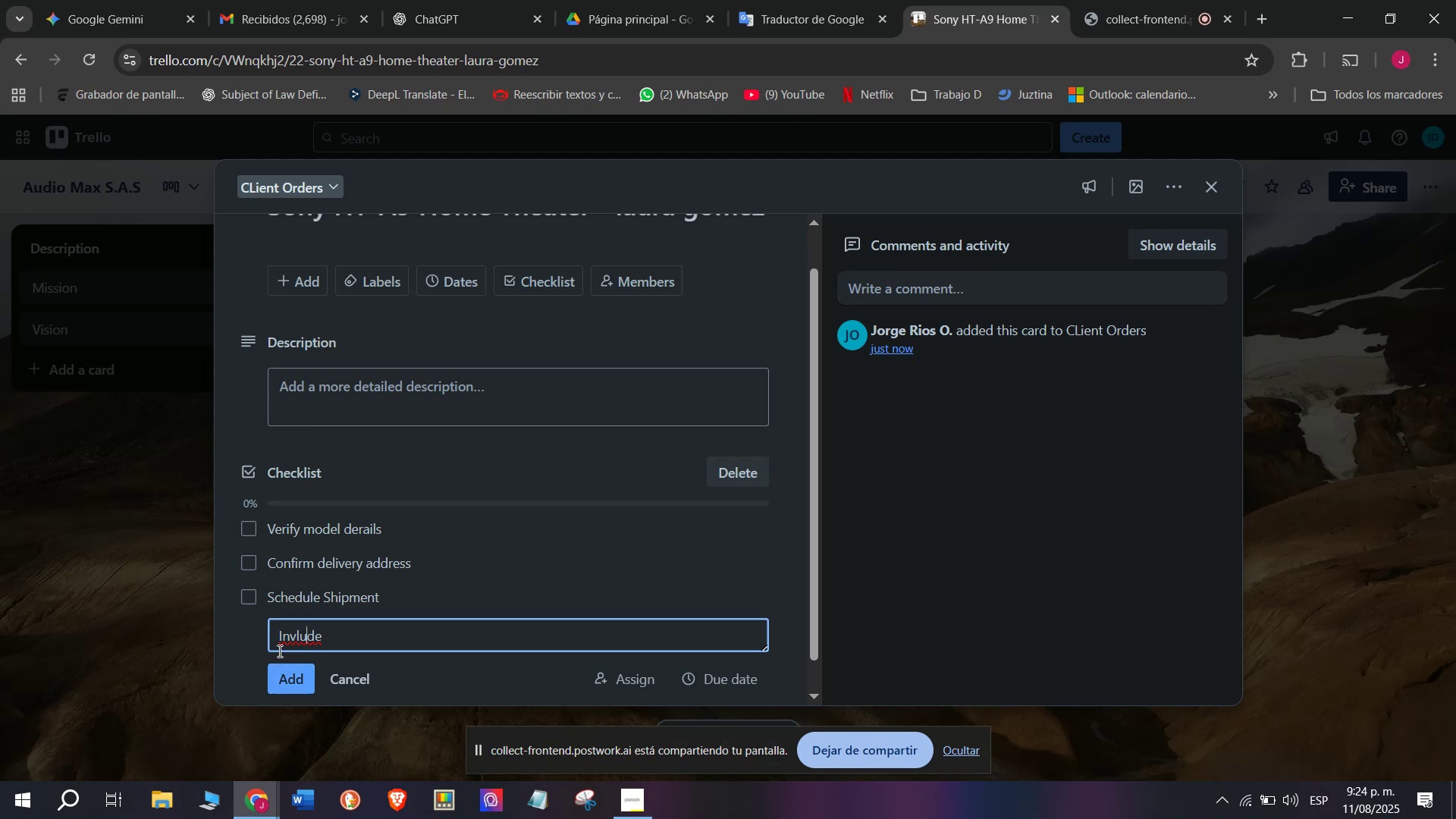 
left_click([297, 631])
 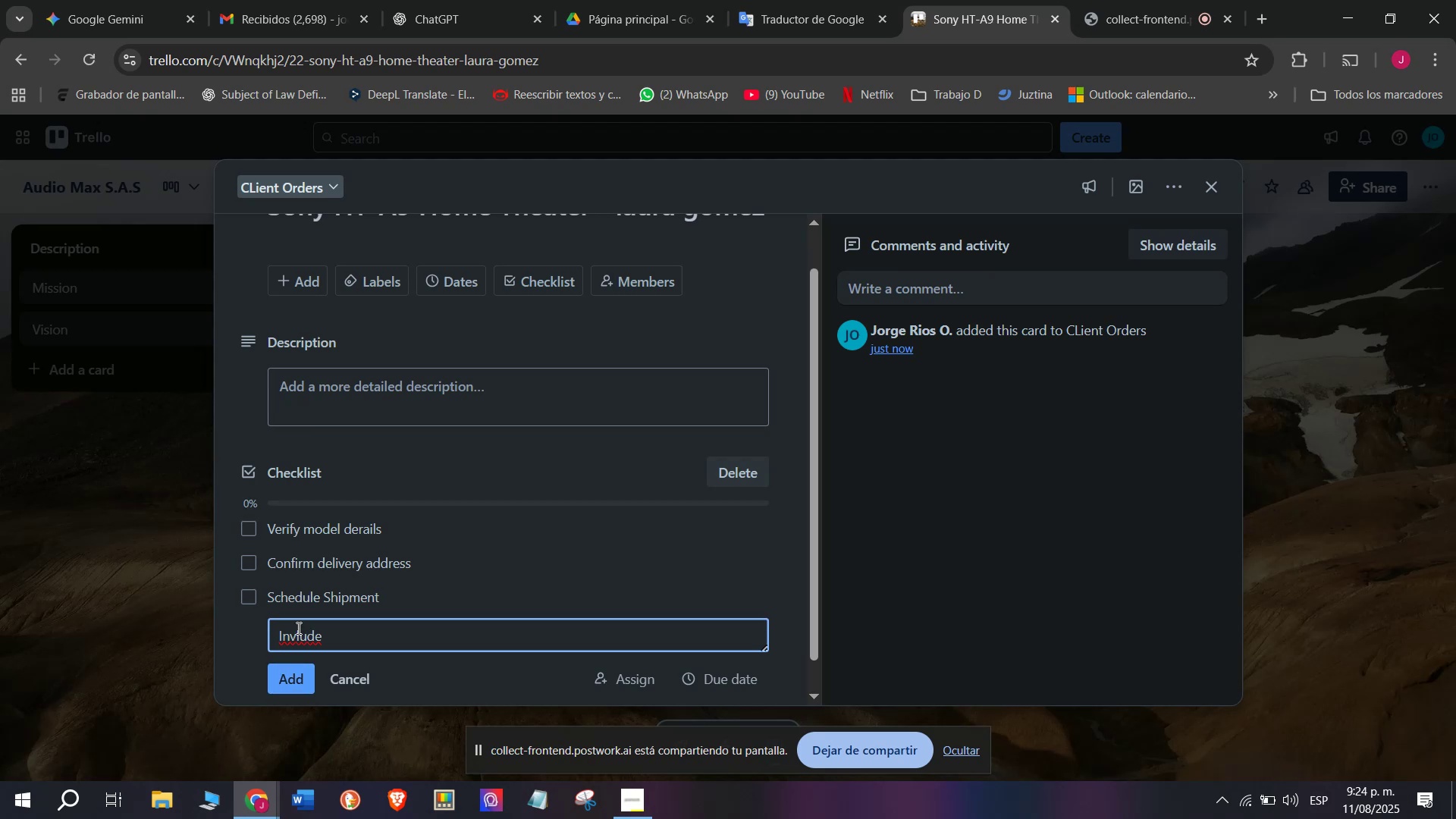 
key(Backspace)
 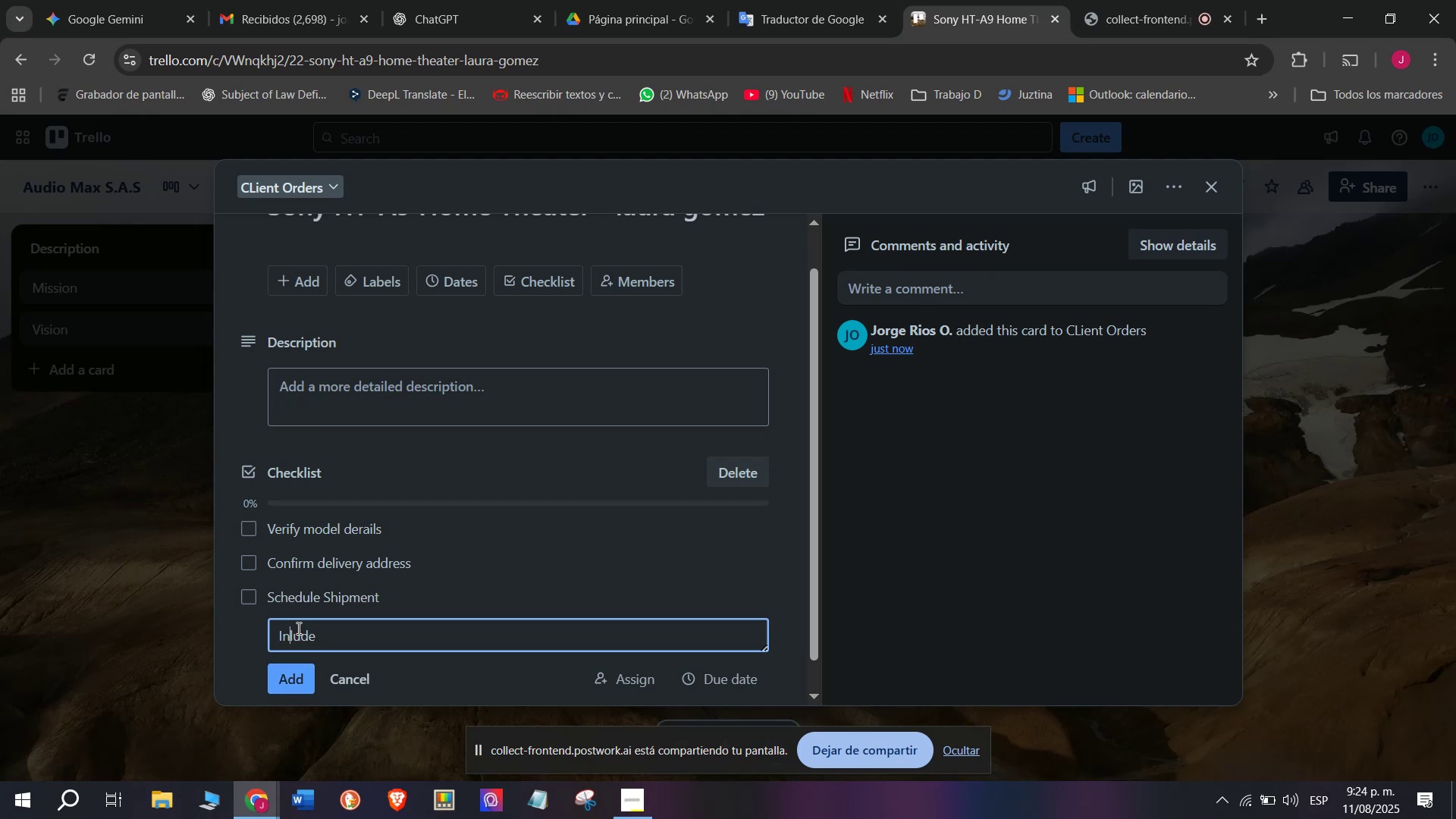 
key(C)
 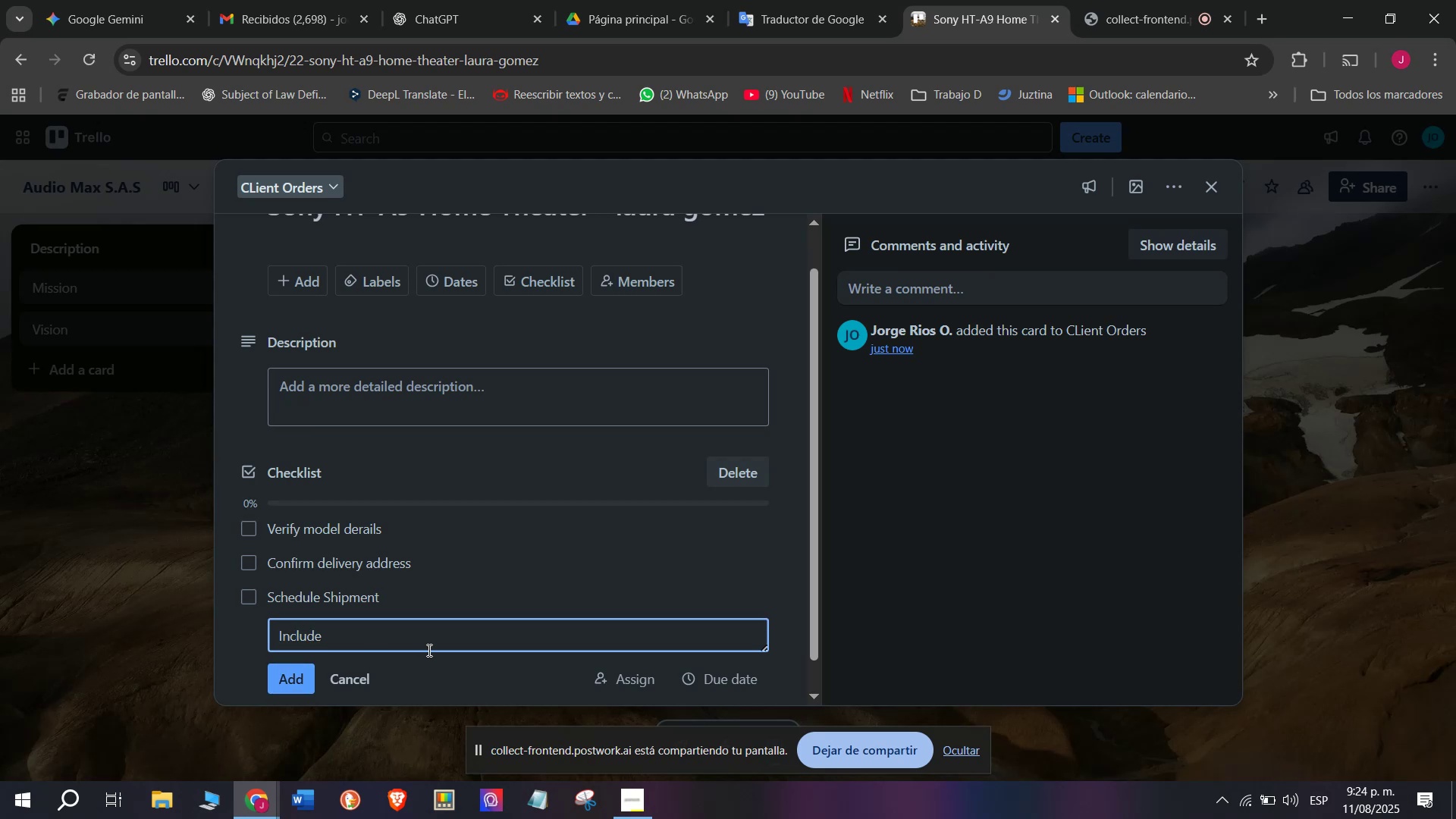 
left_click([416, 634])
 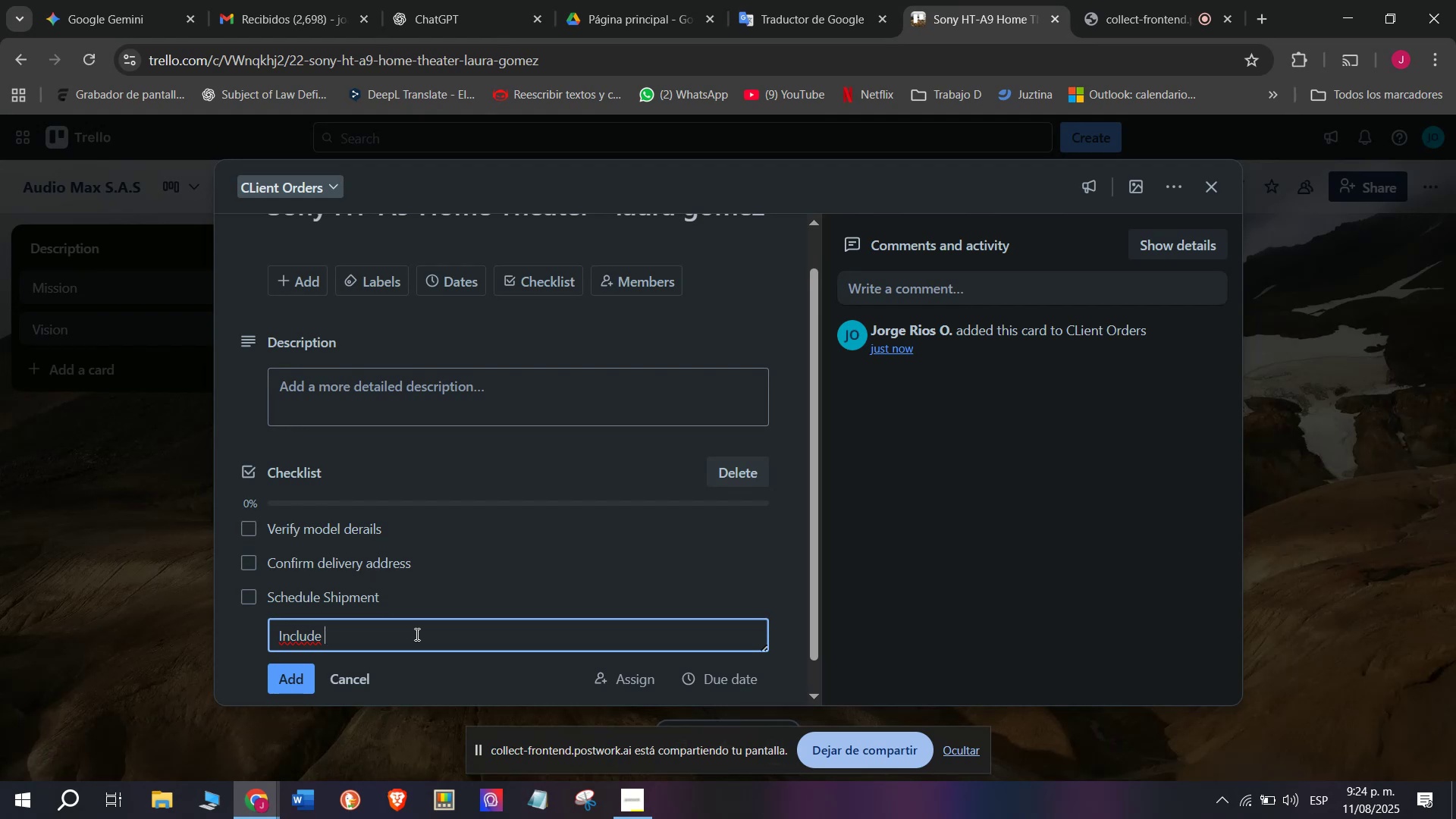 
wait(11.83)
 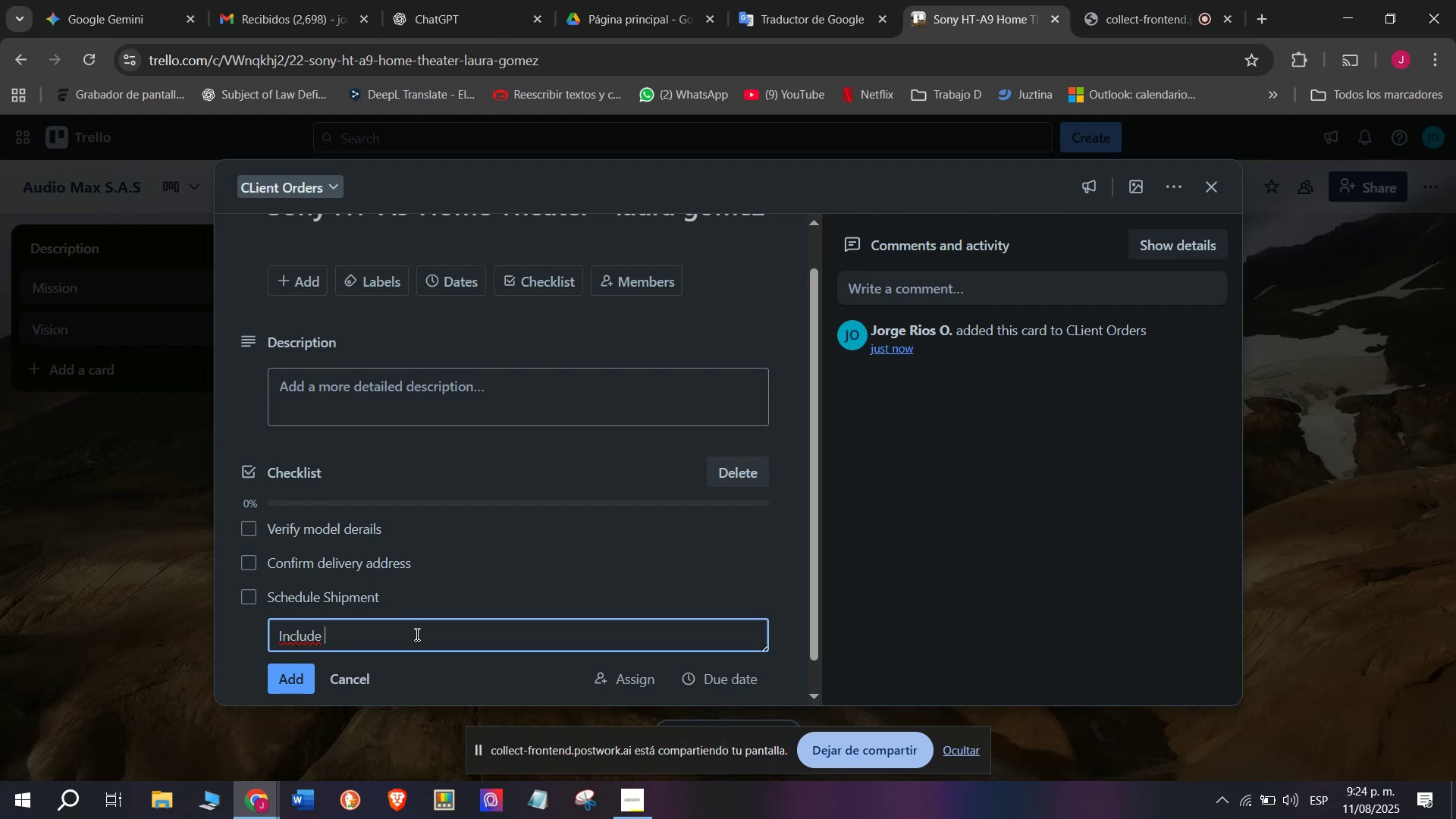 
type(Warranty)
 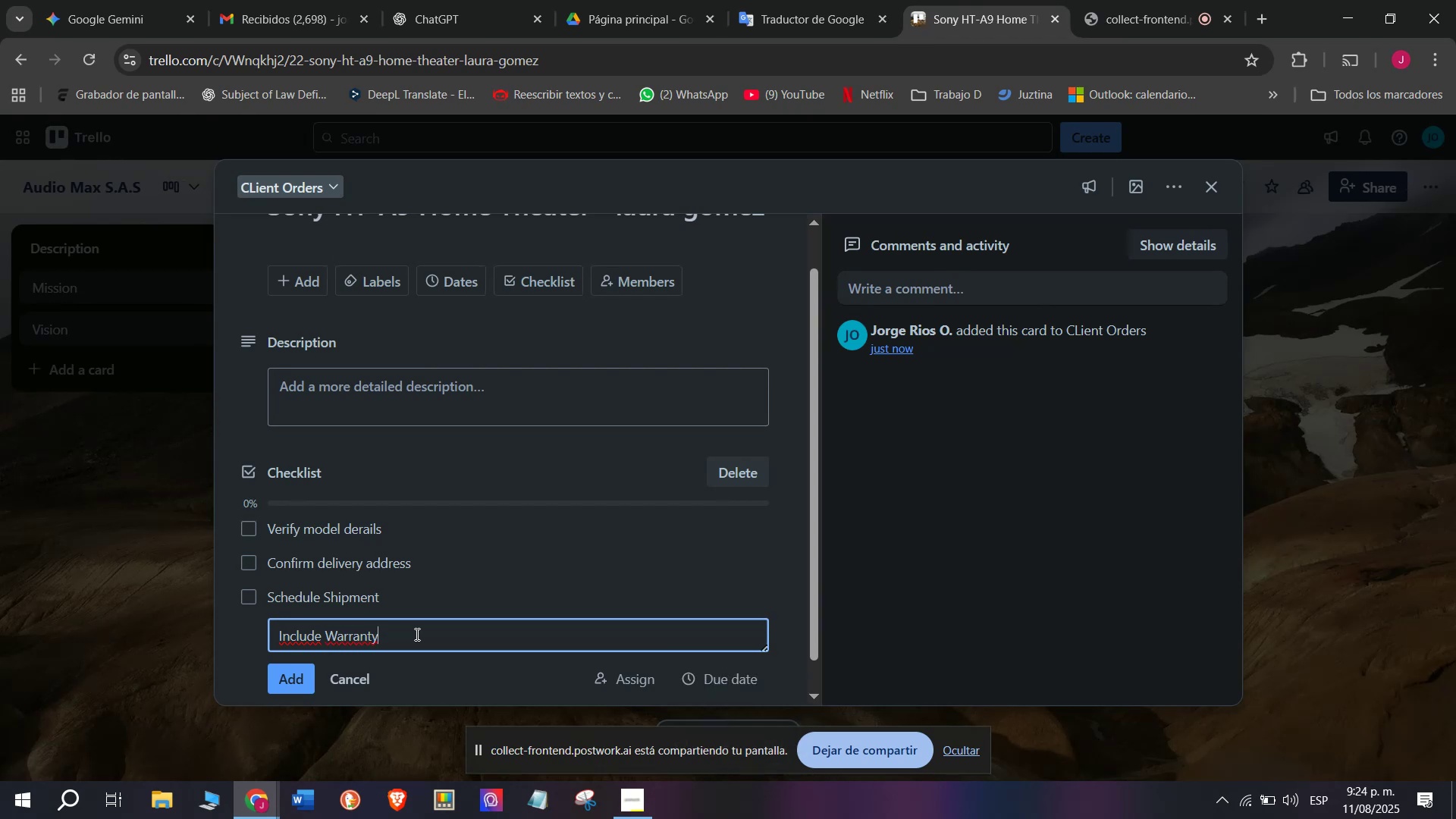 
key(Enter)
 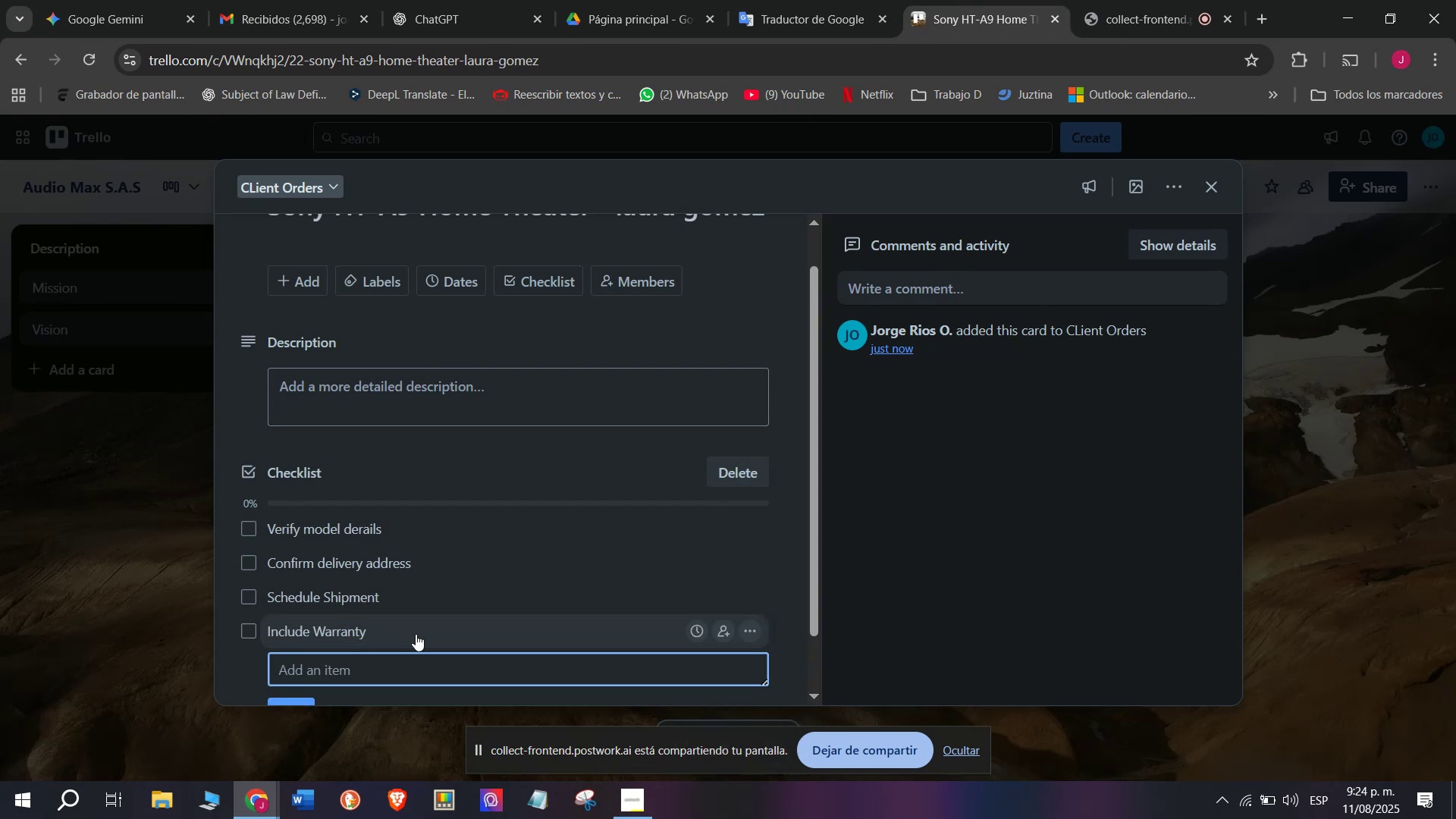 
type(Update CRM)
 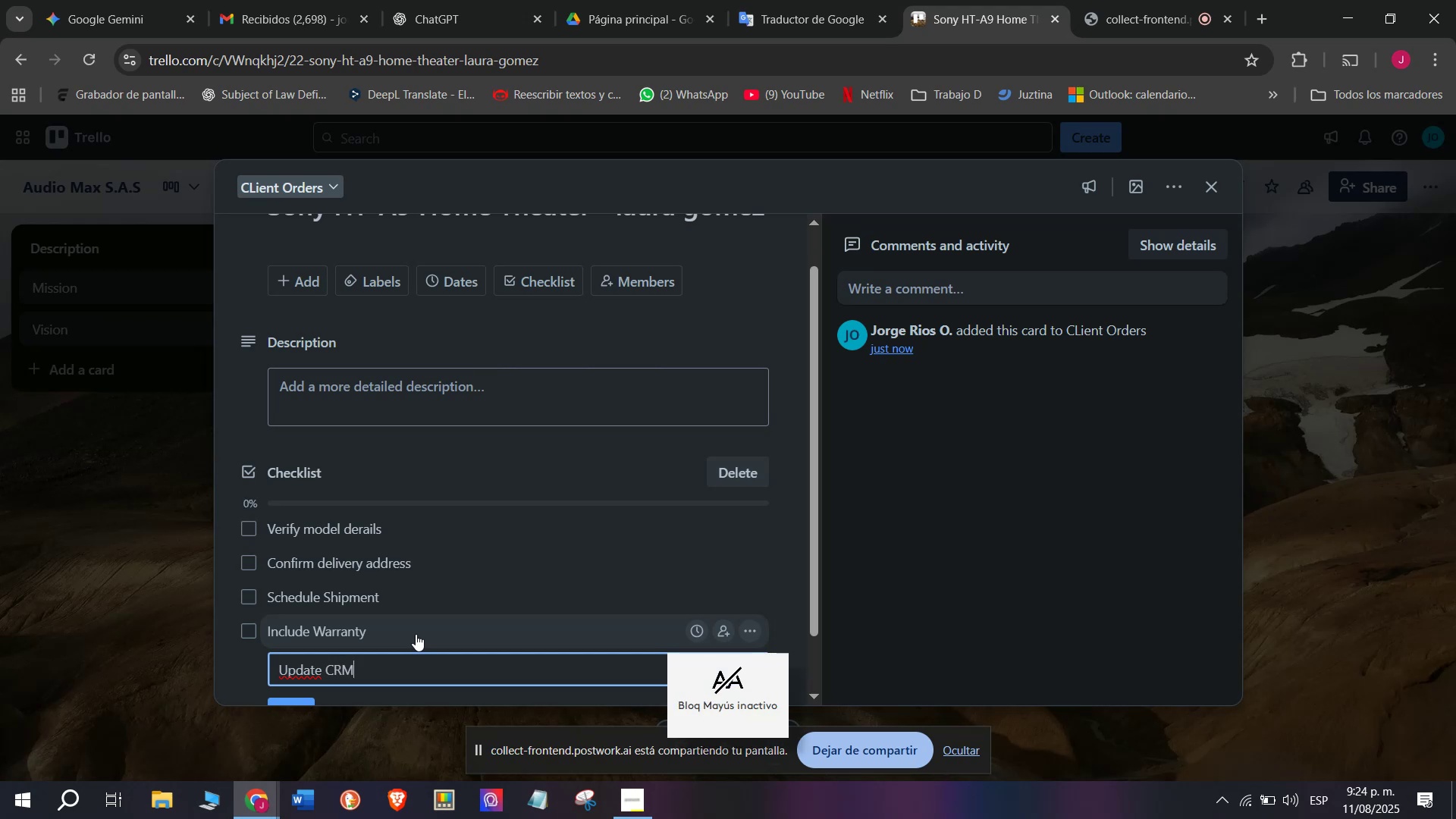 
key(Enter)
 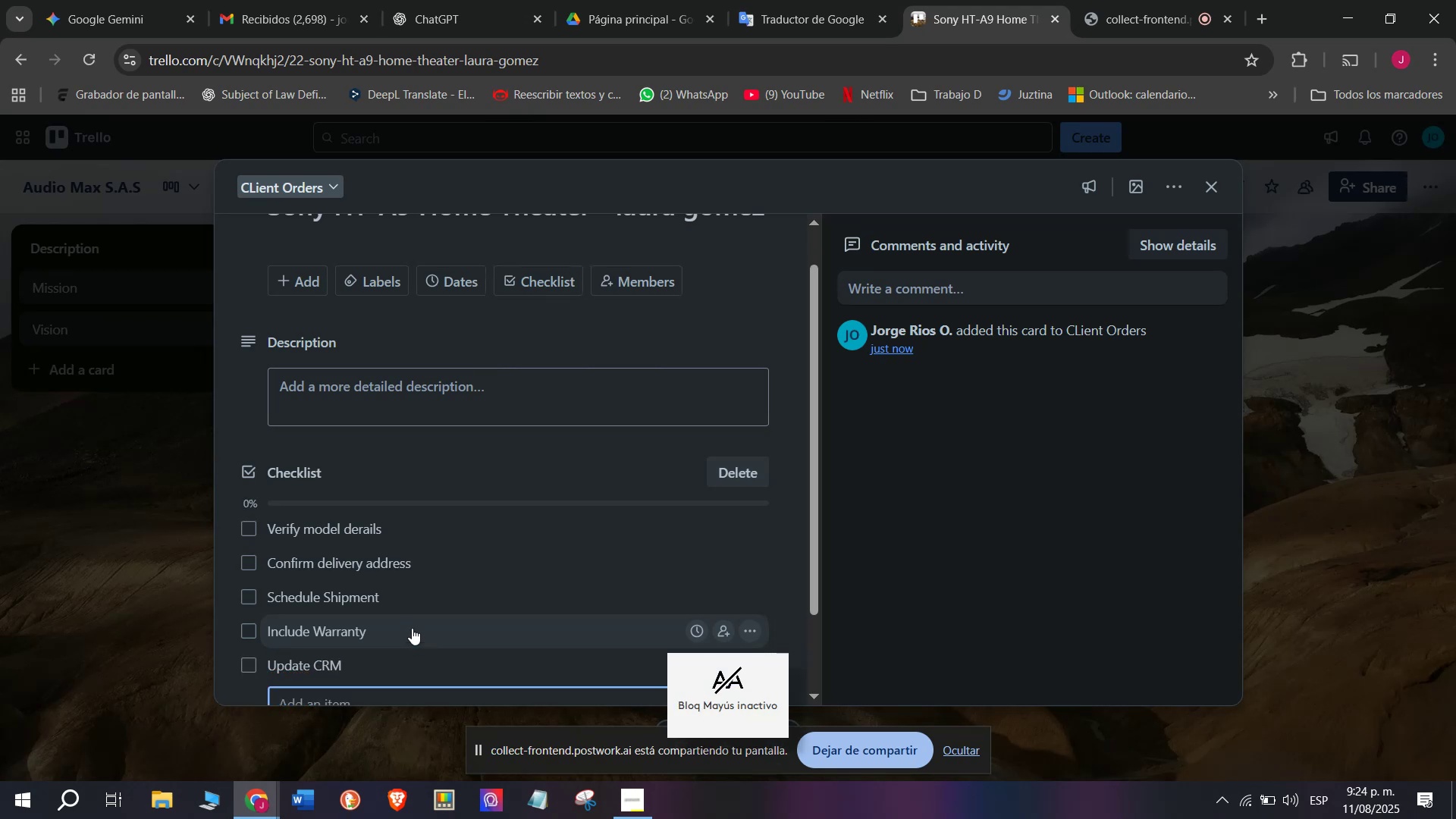 
scroll: coordinate [412, 628], scroll_direction: down, amount: 1.0
 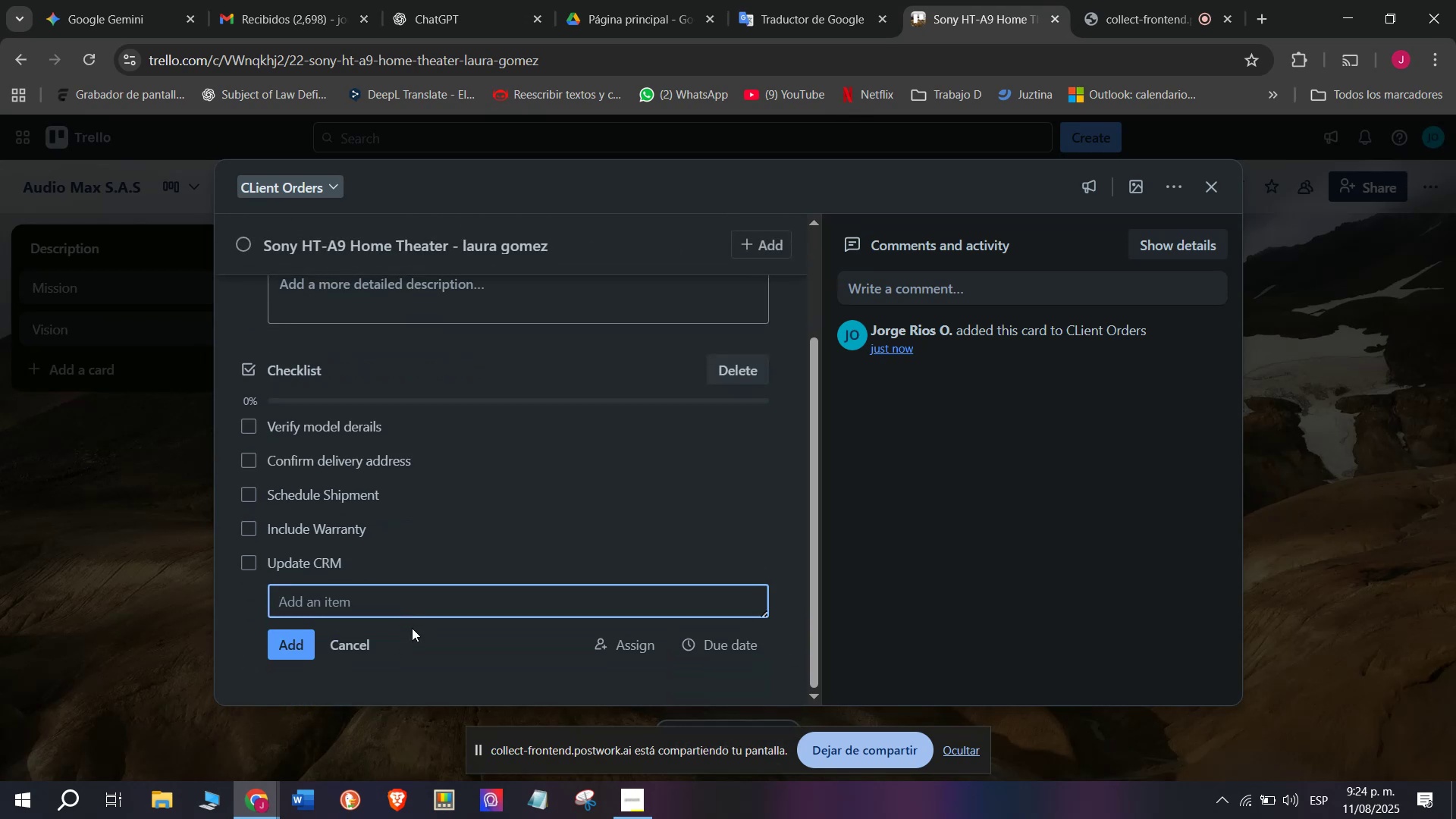 
wait(10.94)
 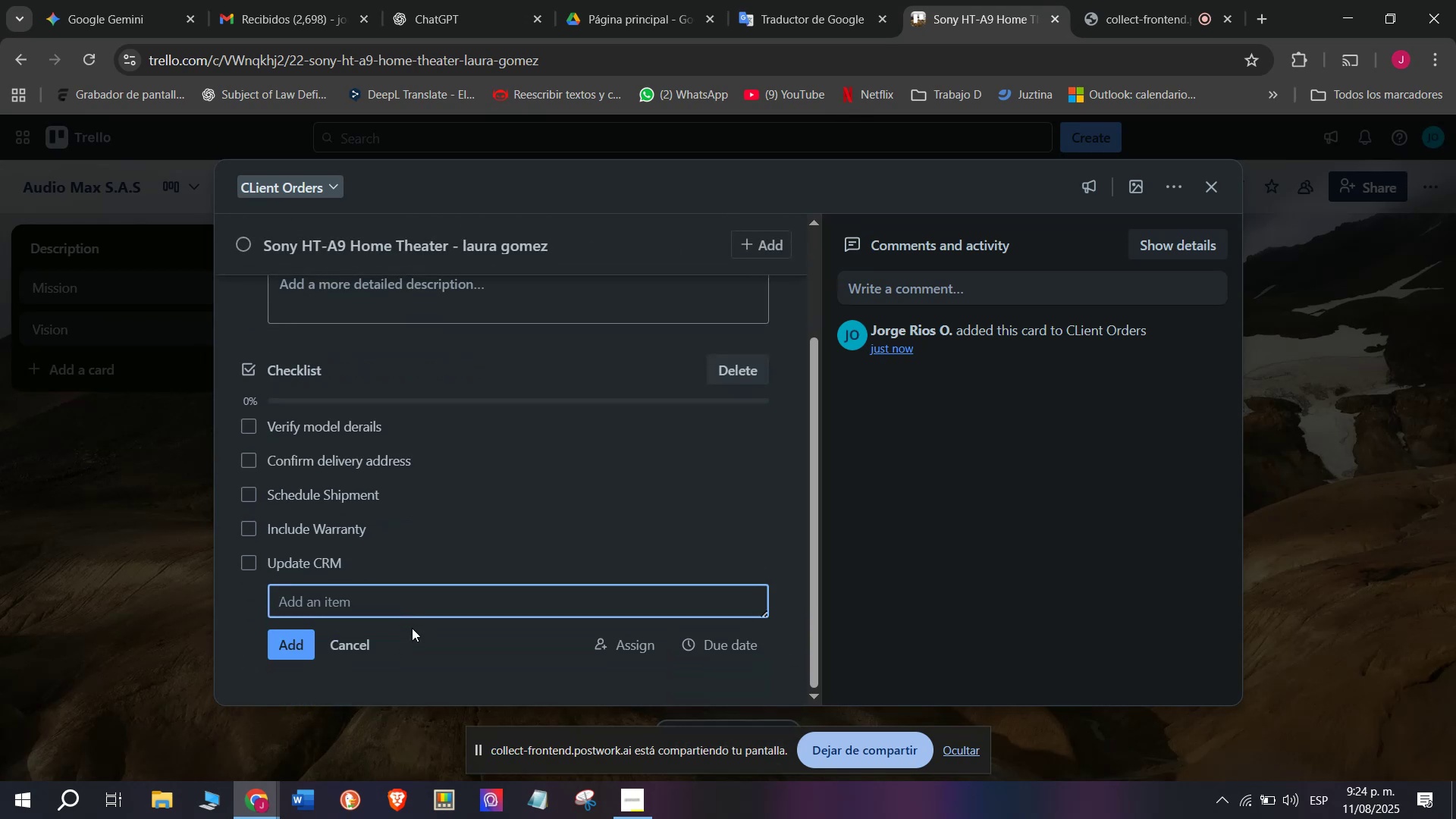 
type(Follow Up after )
 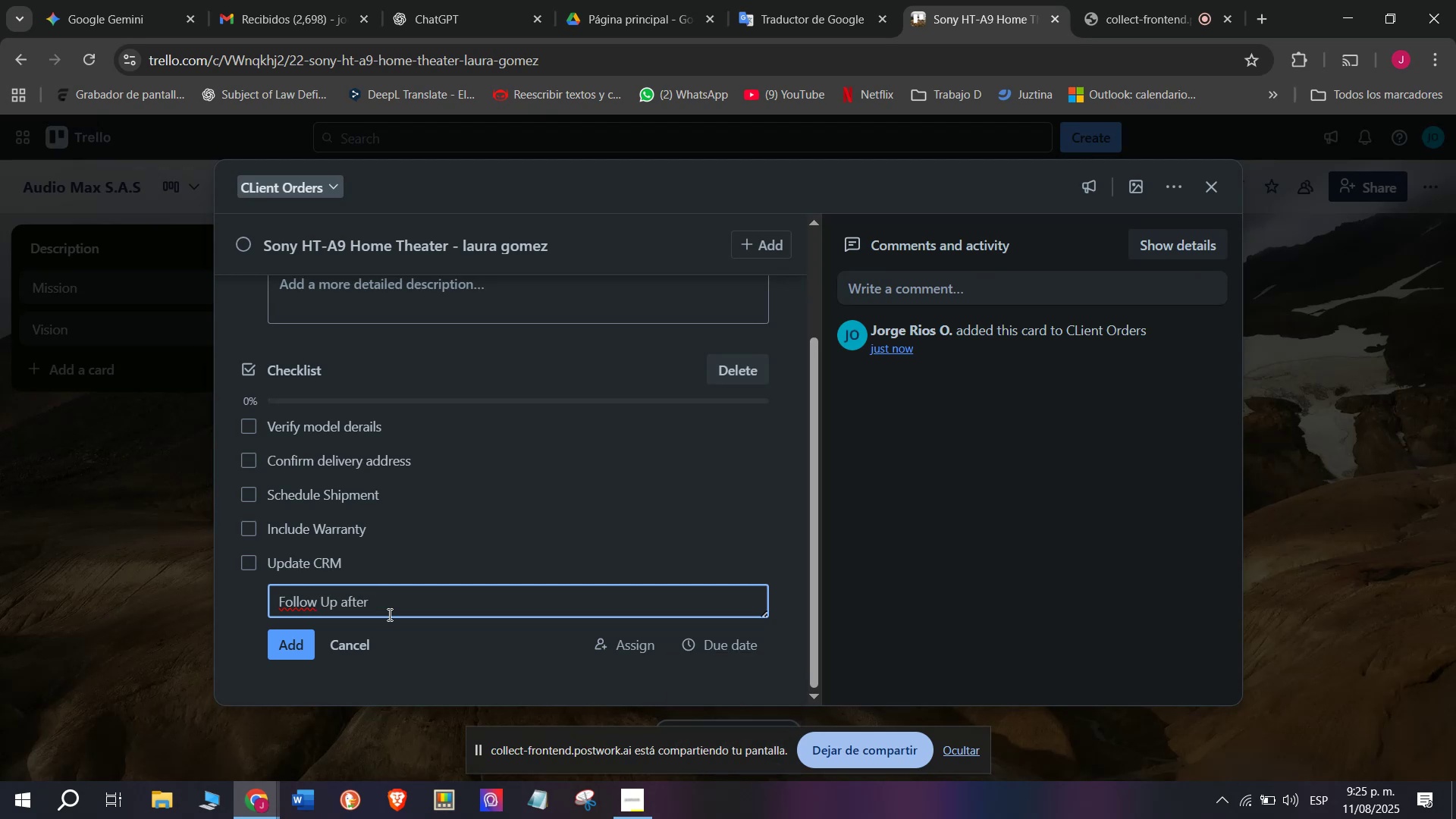 
wait(9.1)
 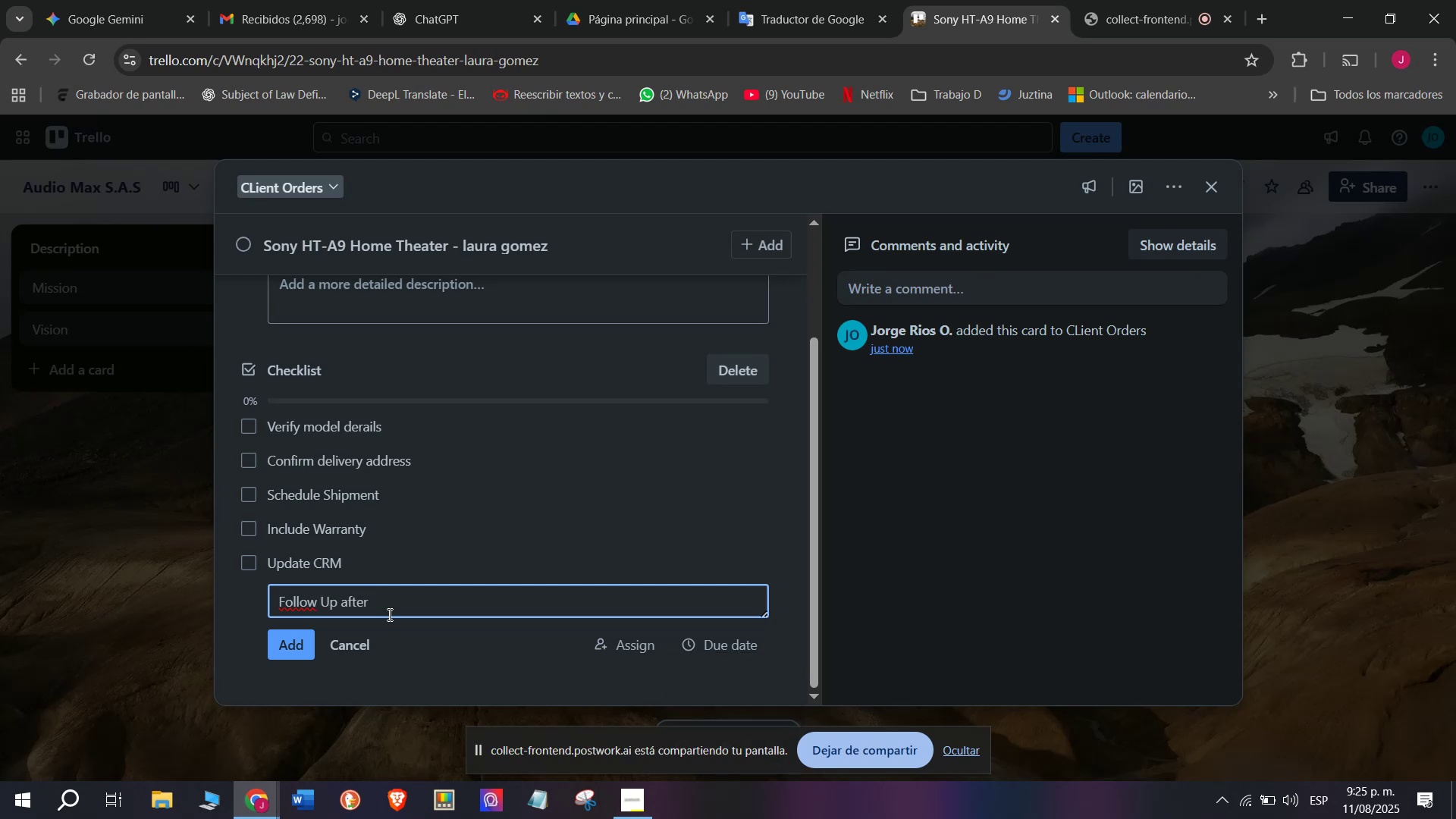 
type(deliv)
 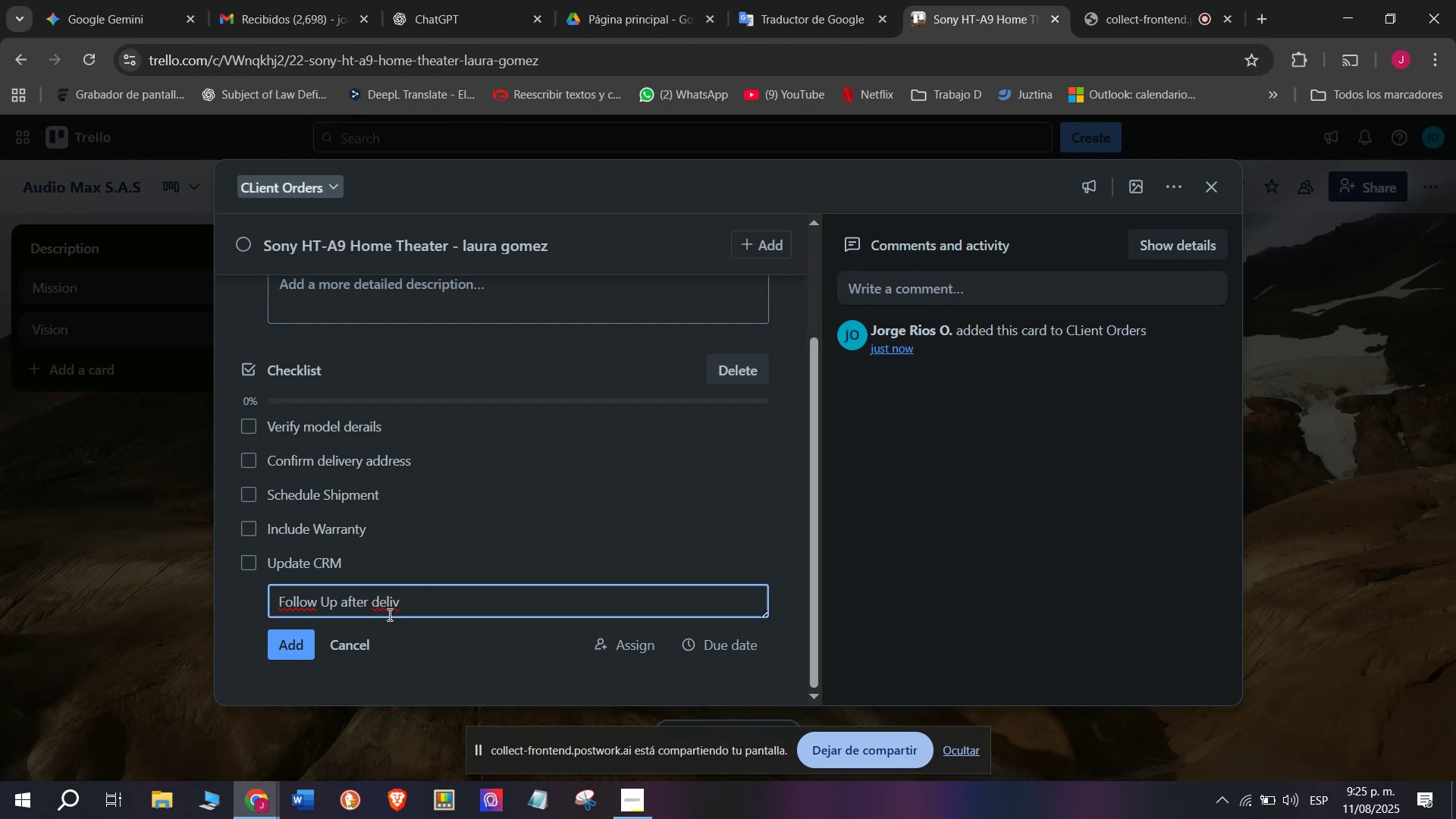 
wait(5.52)
 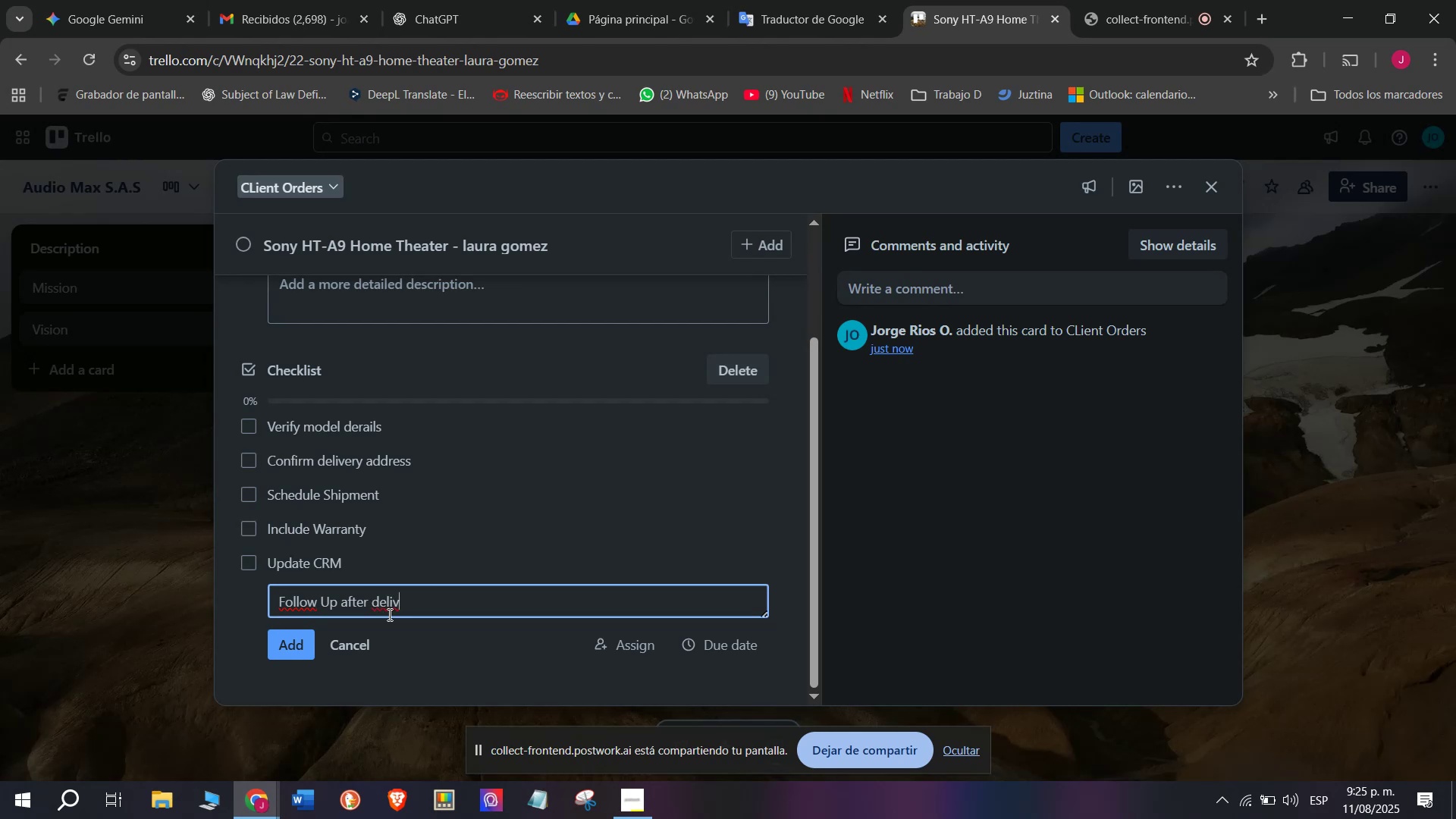 
type(ery)
 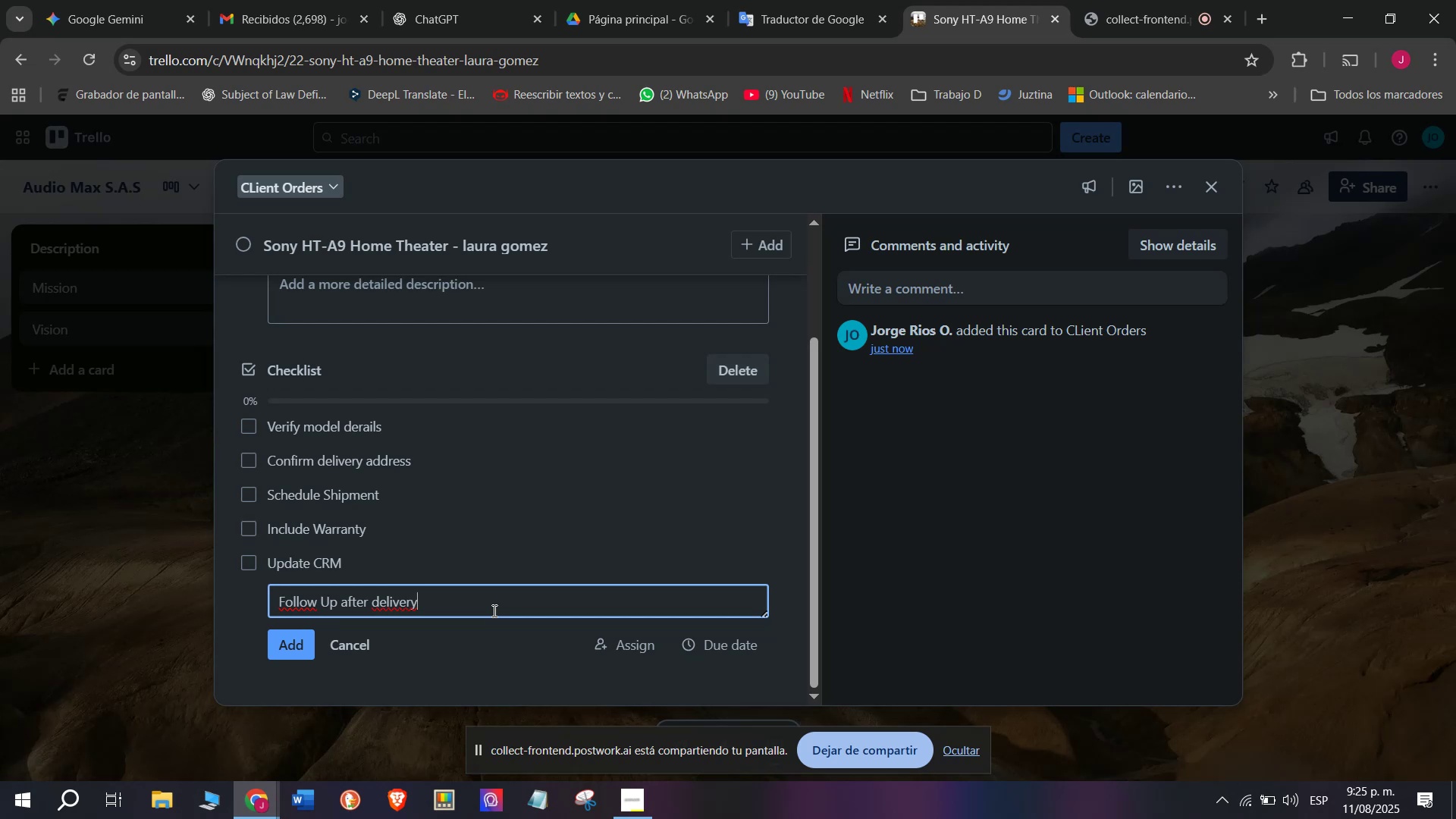 
key(Enter)
 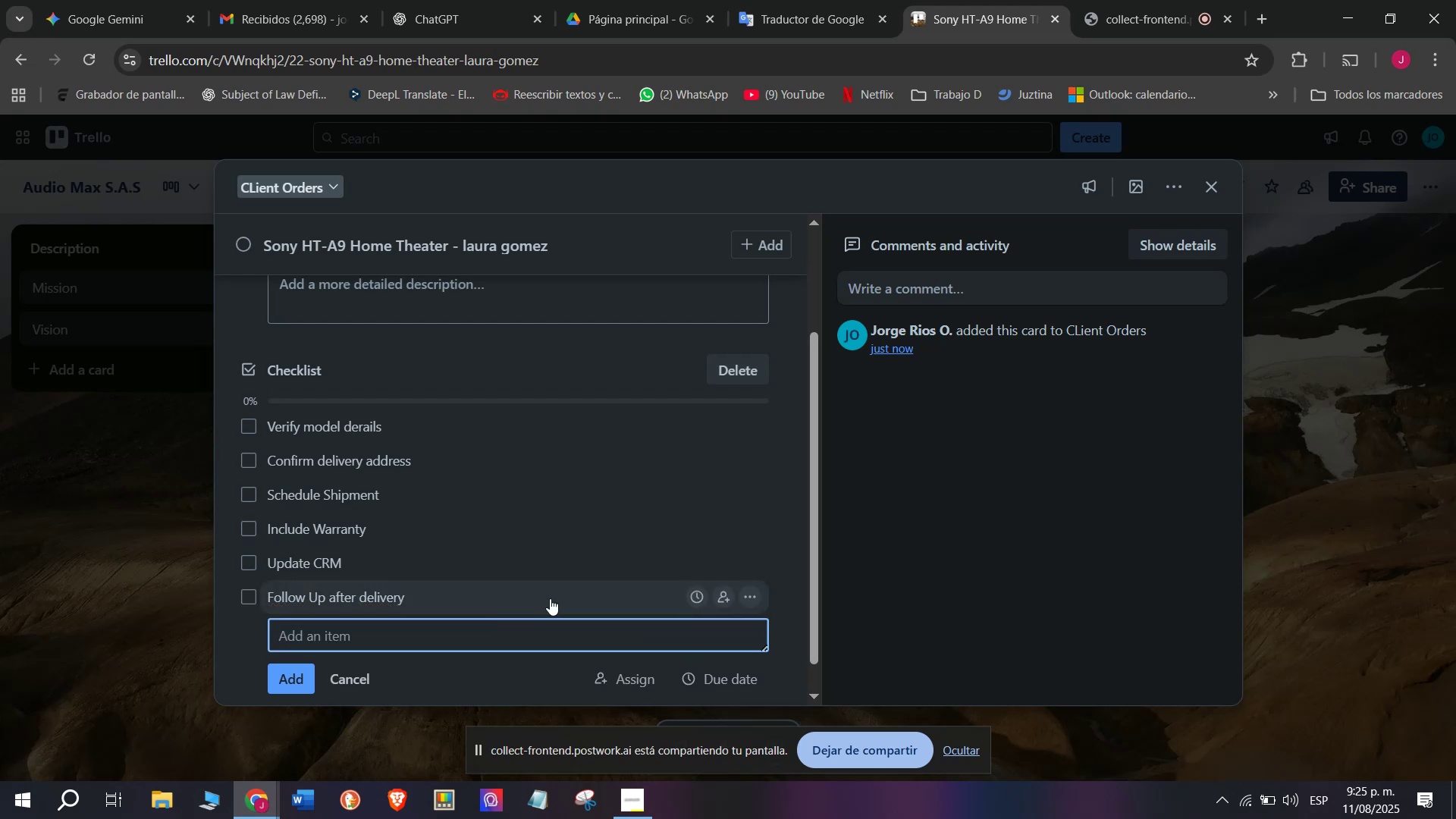 
scroll: coordinate [500, 601], scroll_direction: down, amount: 1.0
 